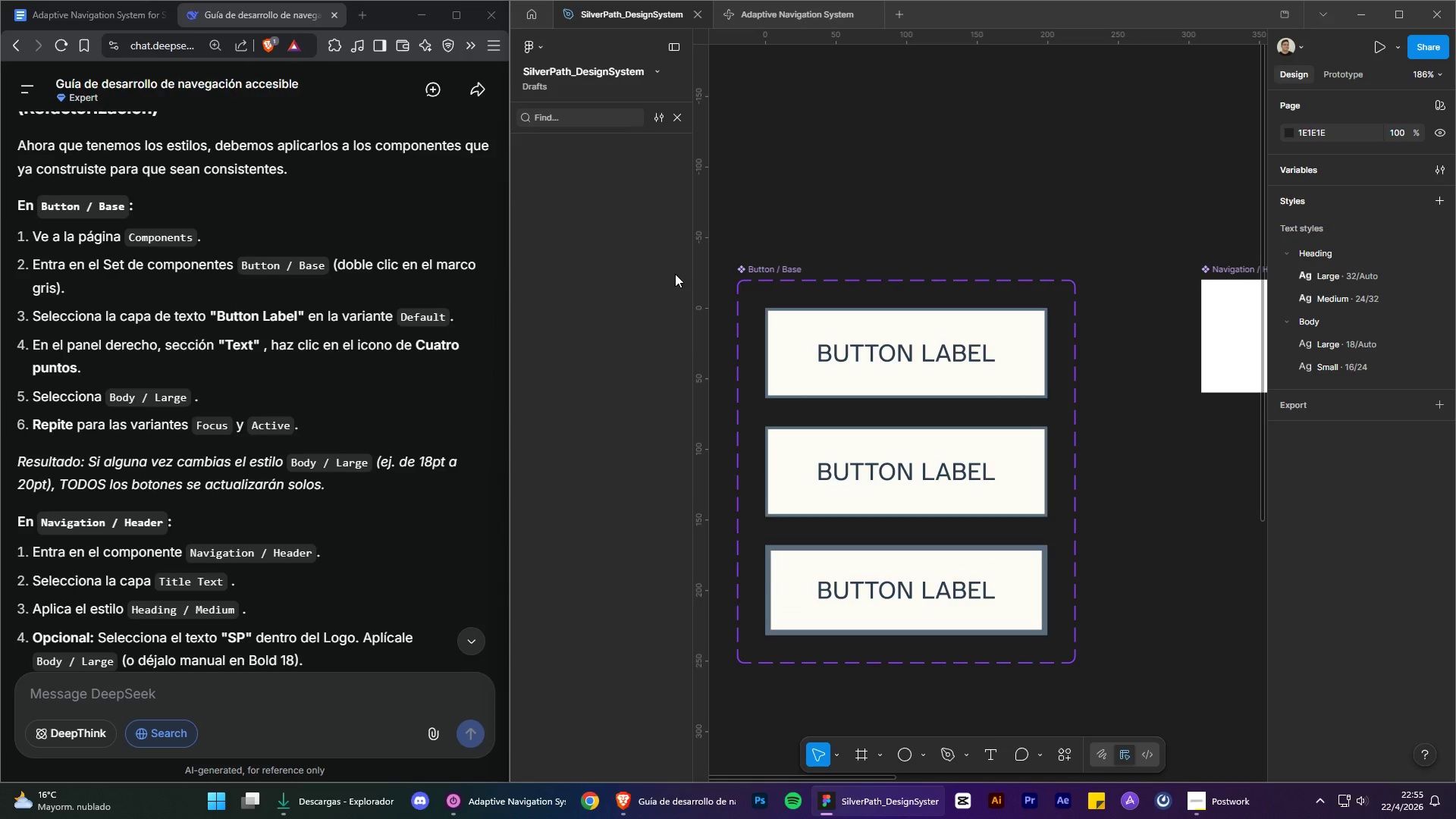 
left_click([789, 270])
 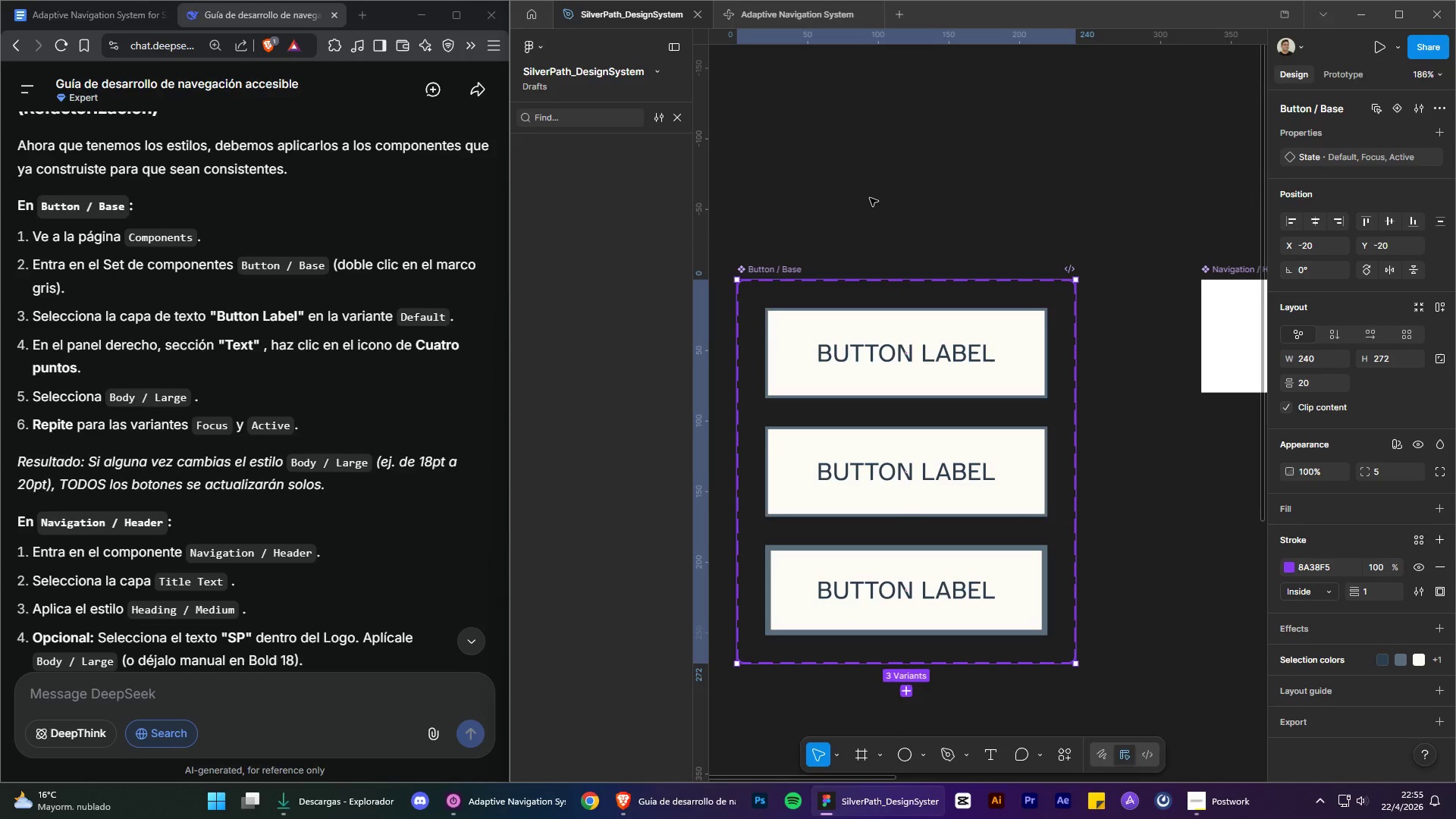 
wait(11.06)
 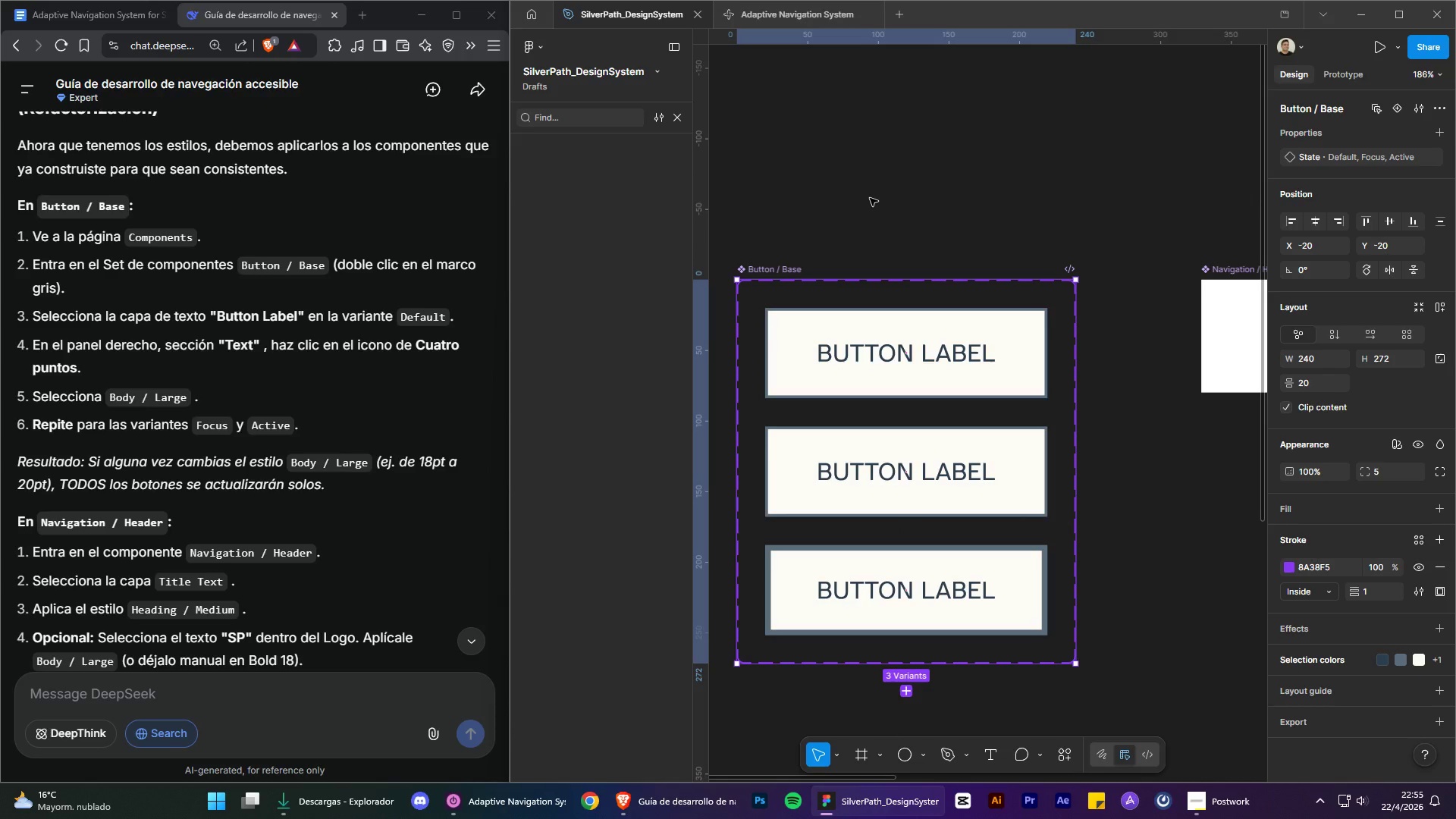 
double_click([953, 404])
 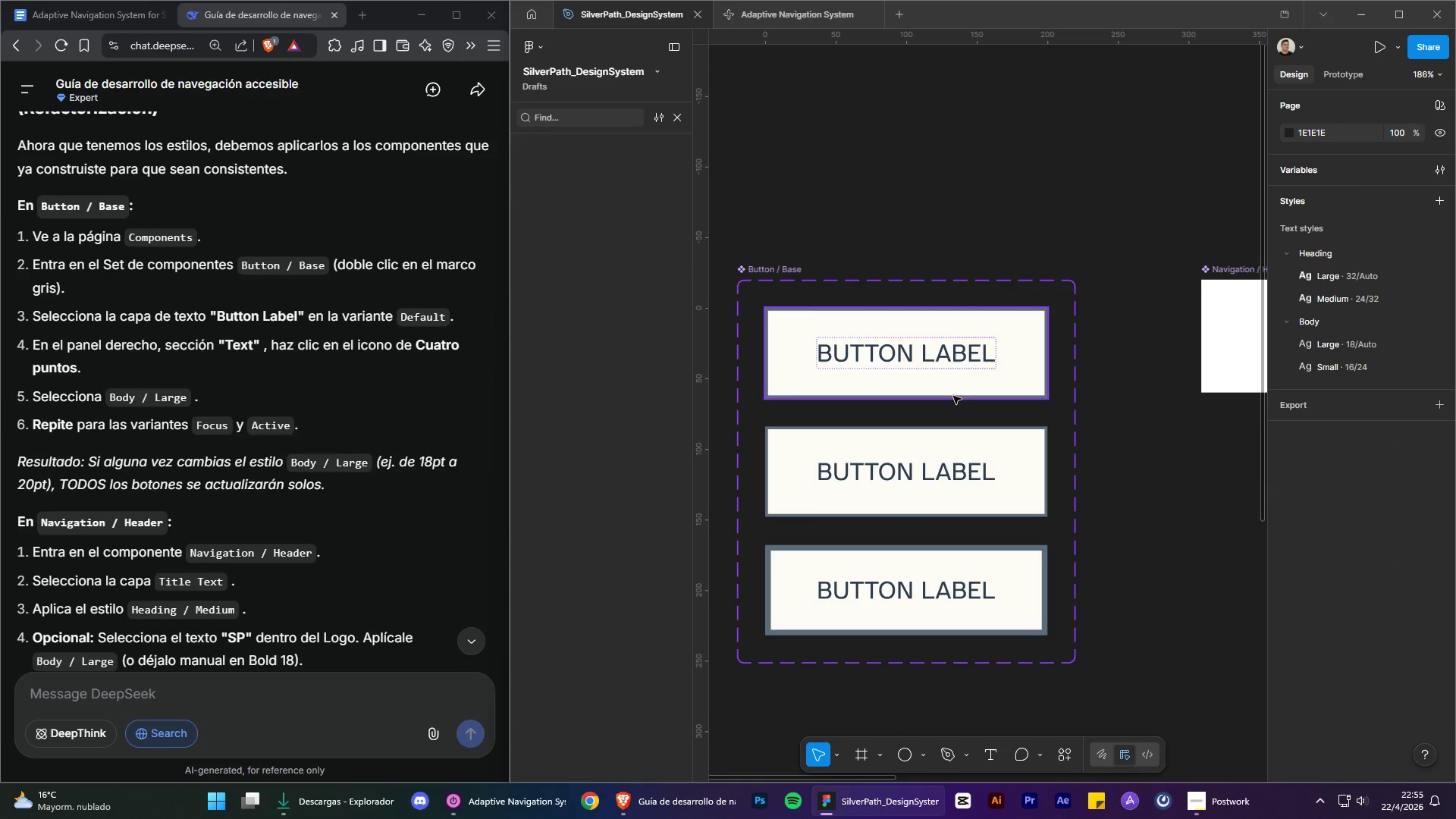 
left_click([954, 388])
 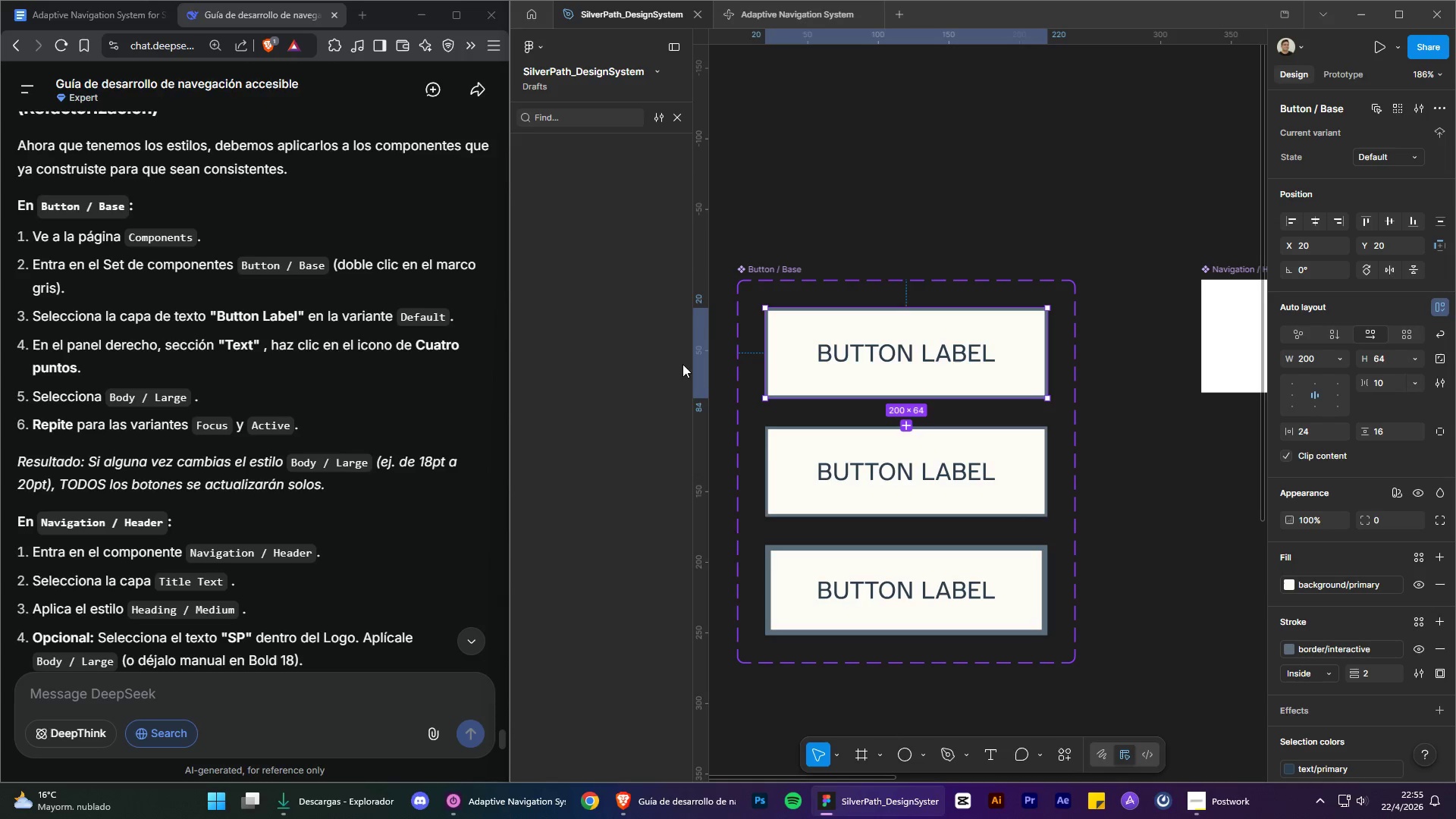 
wait(14.36)
 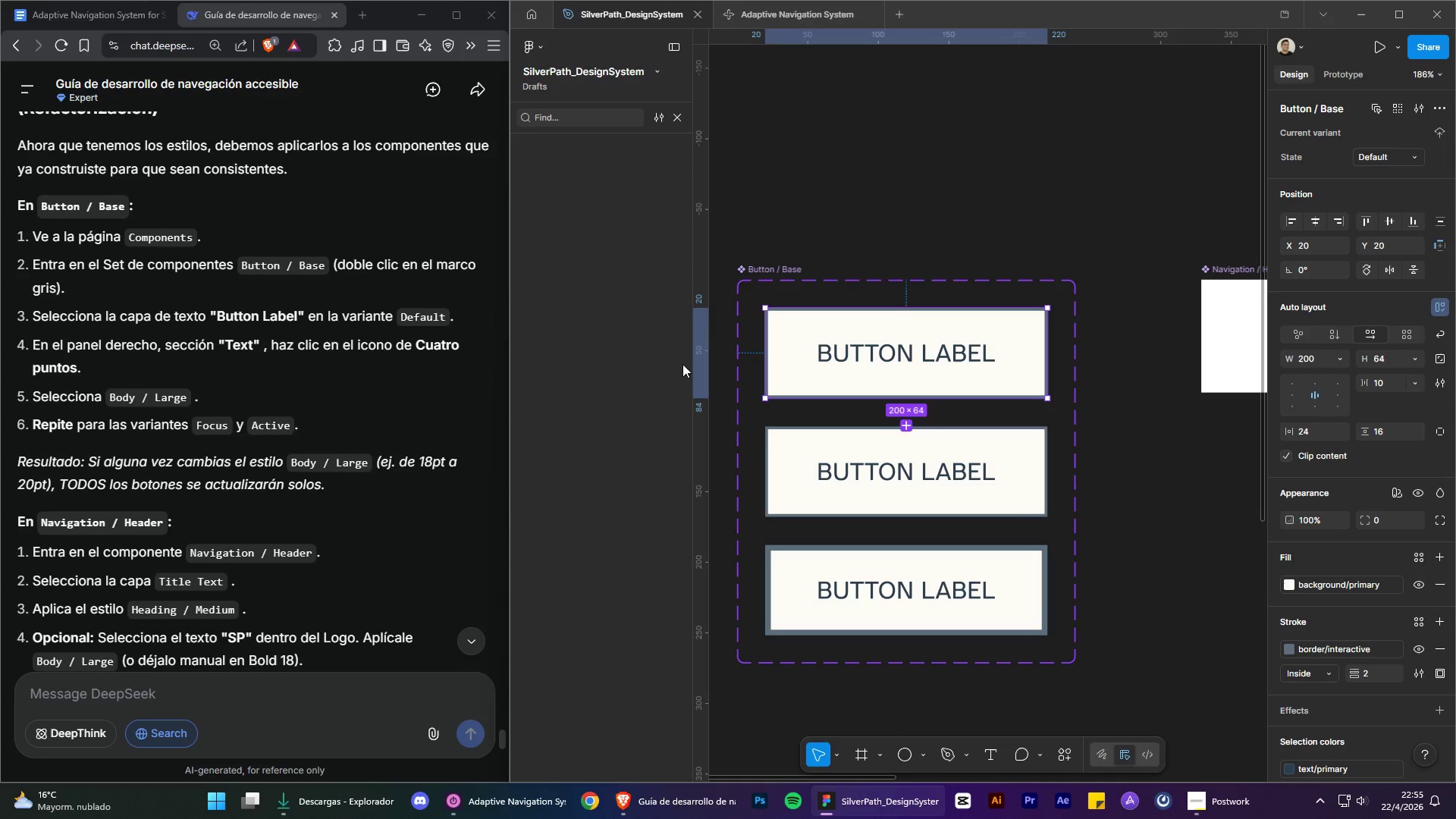 
scroll: coordinate [1372, 583], scroll_direction: down, amount: 3.0
 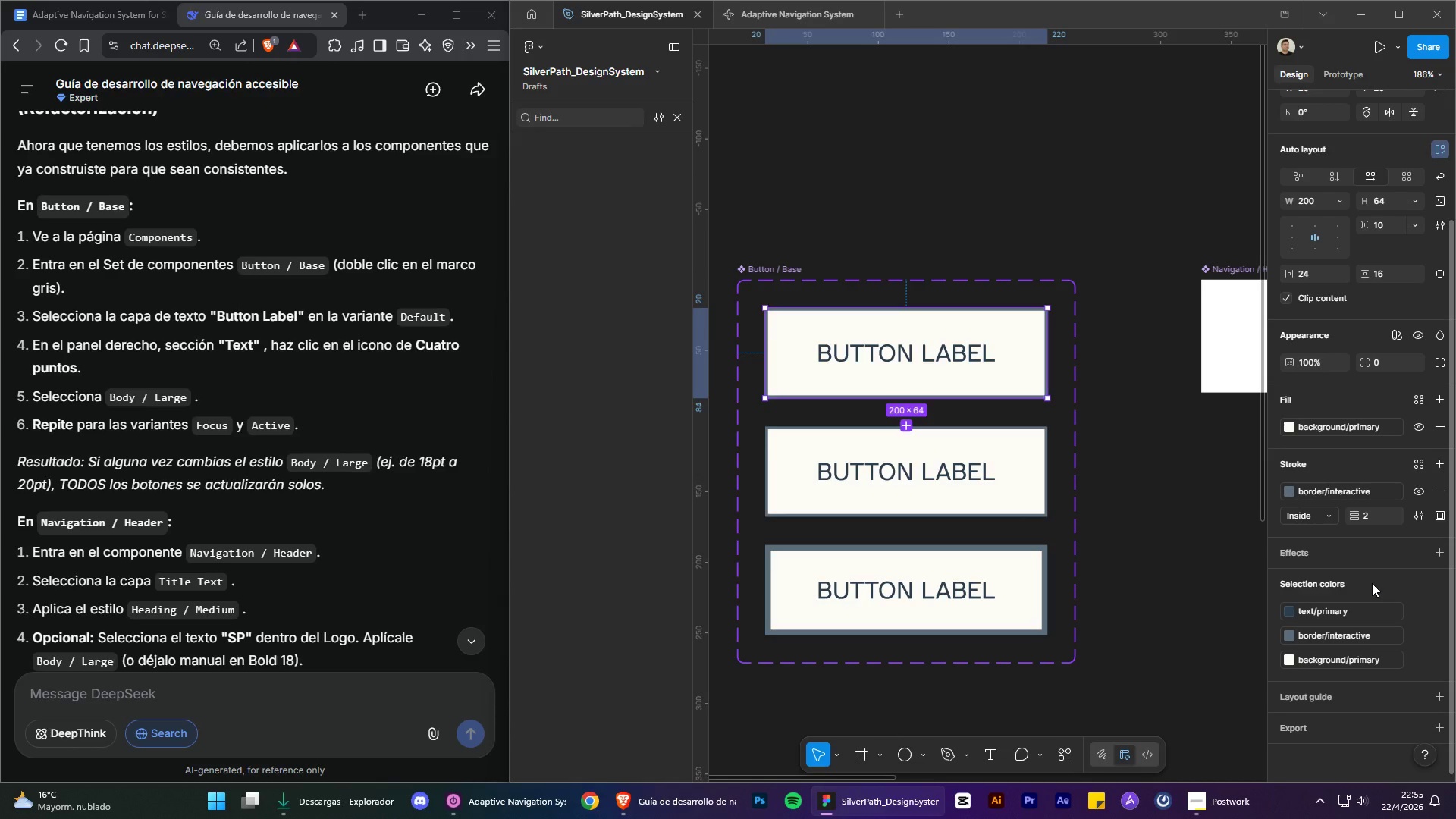 
scroll: coordinate [1372, 583], scroll_direction: up, amount: 2.0
 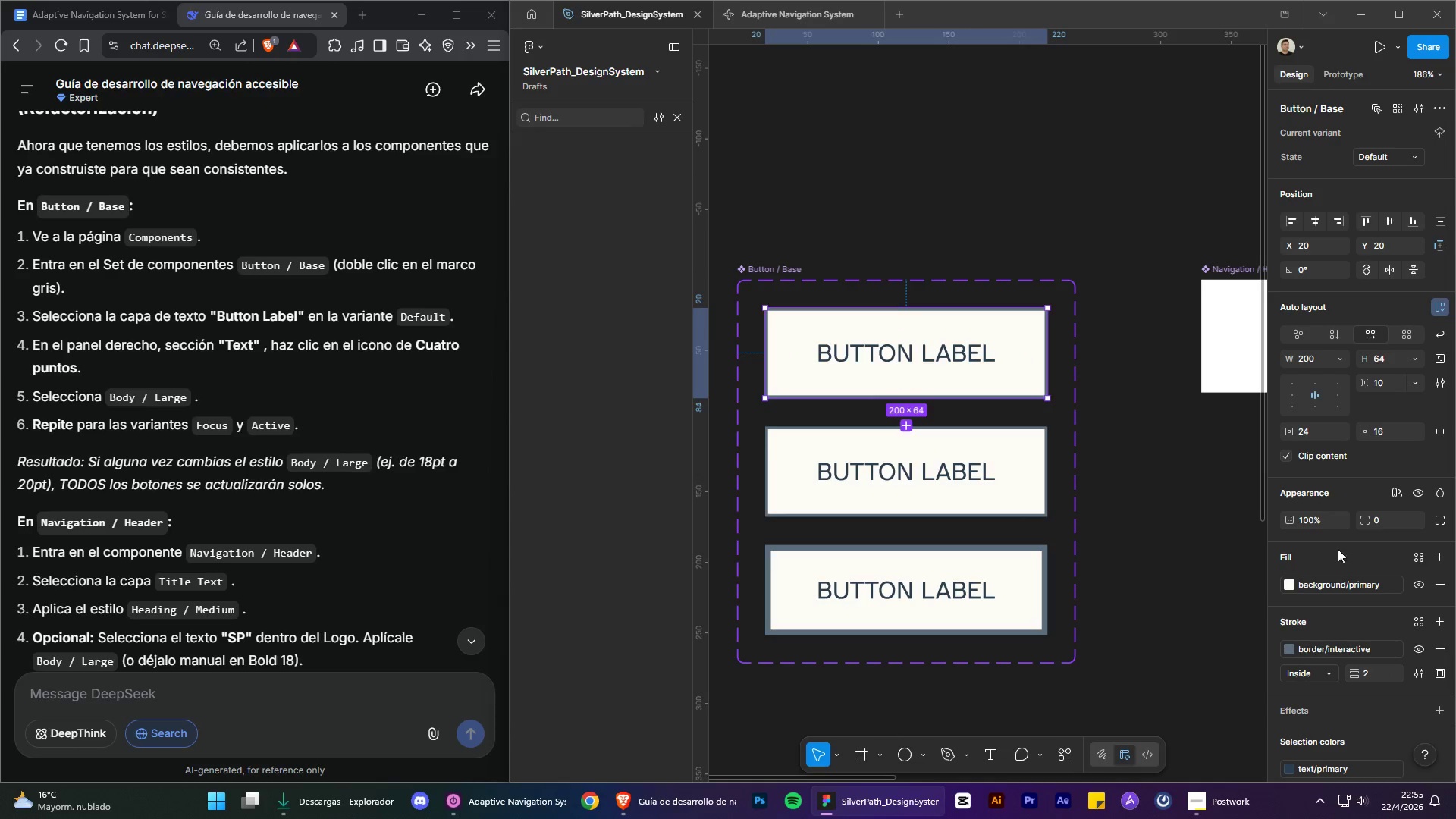 
scroll: coordinate [1369, 588], scroll_direction: down, amount: 4.0
 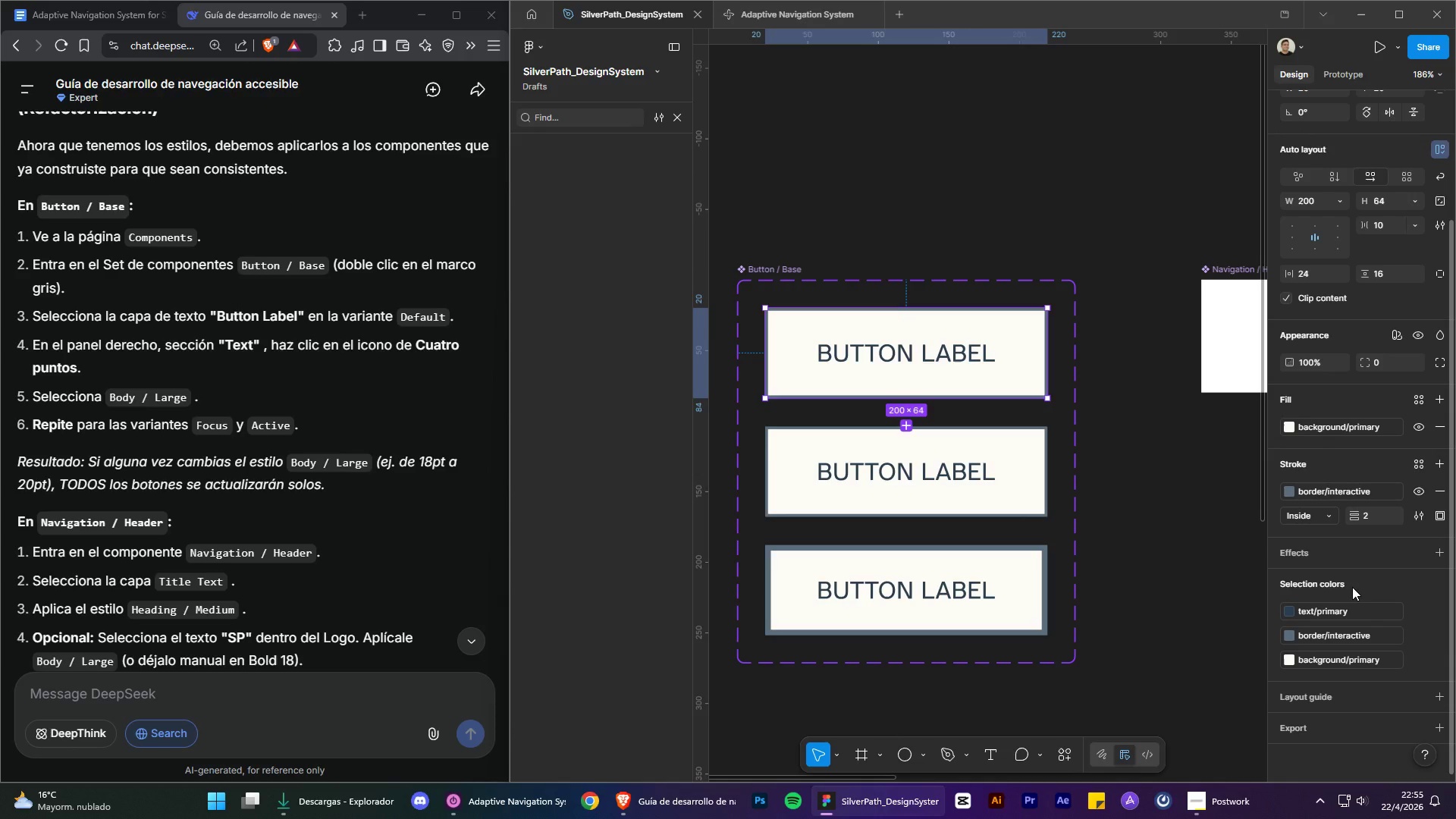 
scroll: coordinate [1374, 422], scroll_direction: up, amount: 4.0
 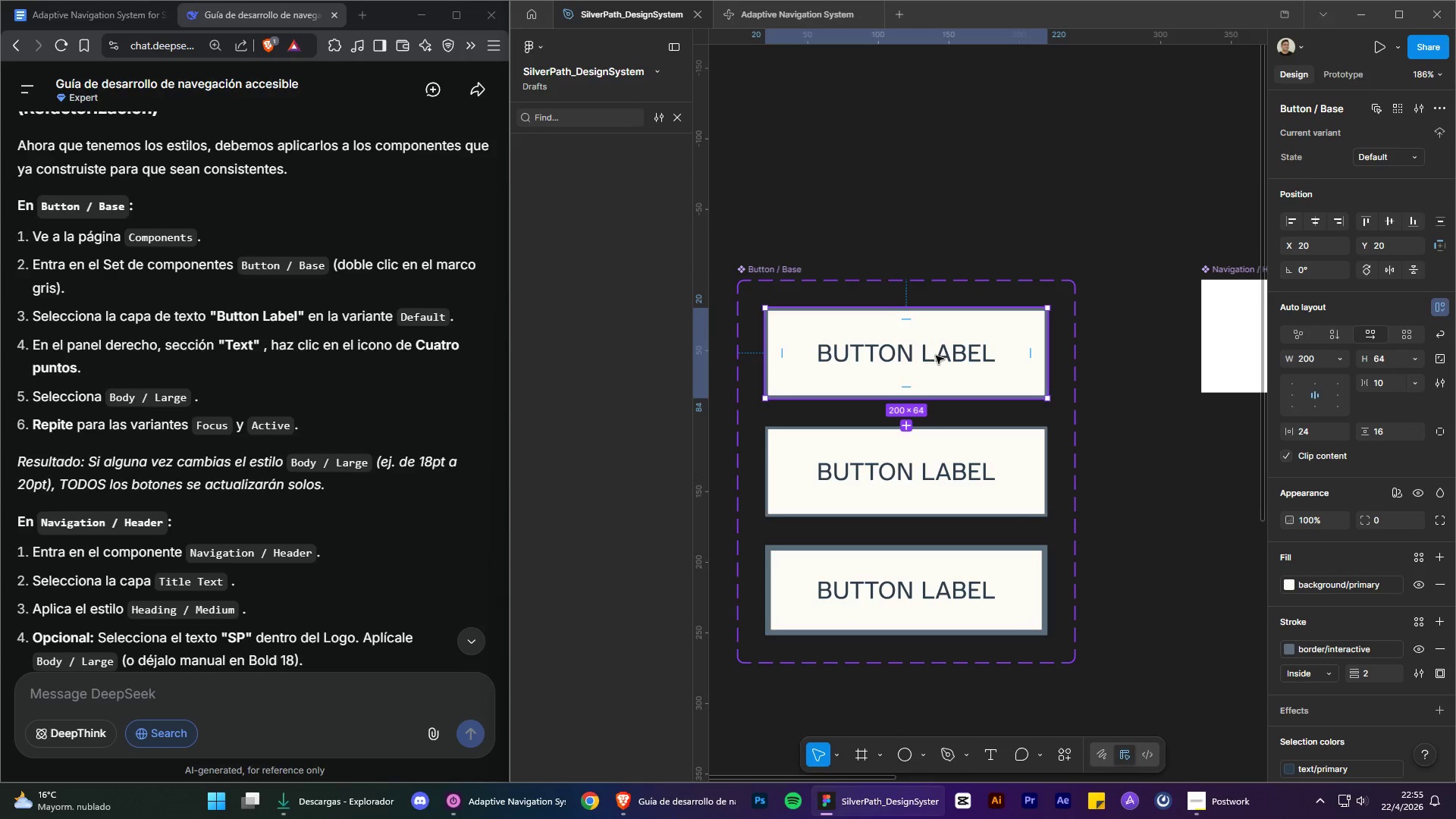 
left_click([936, 356])
 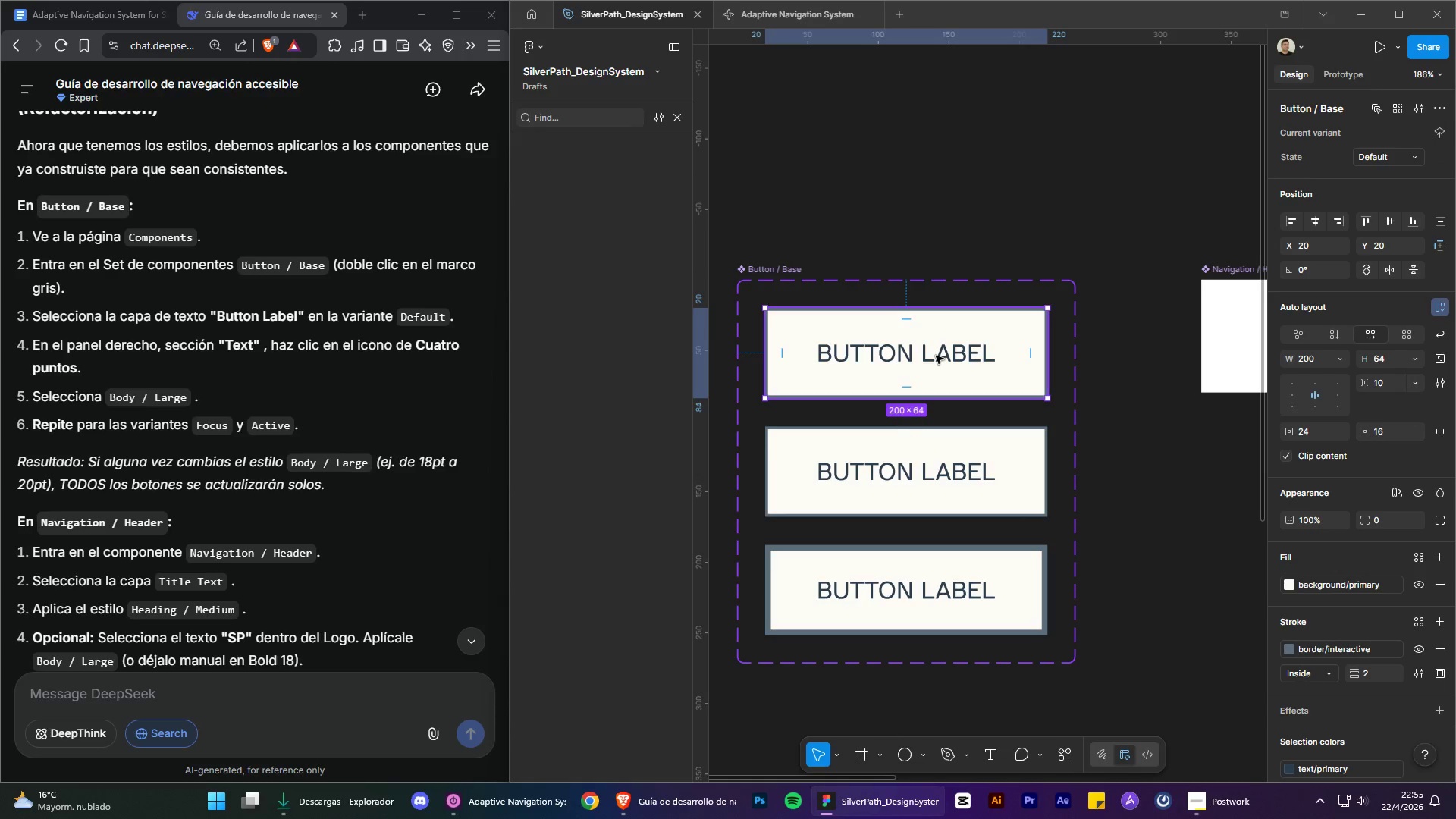 
double_click([936, 356])
 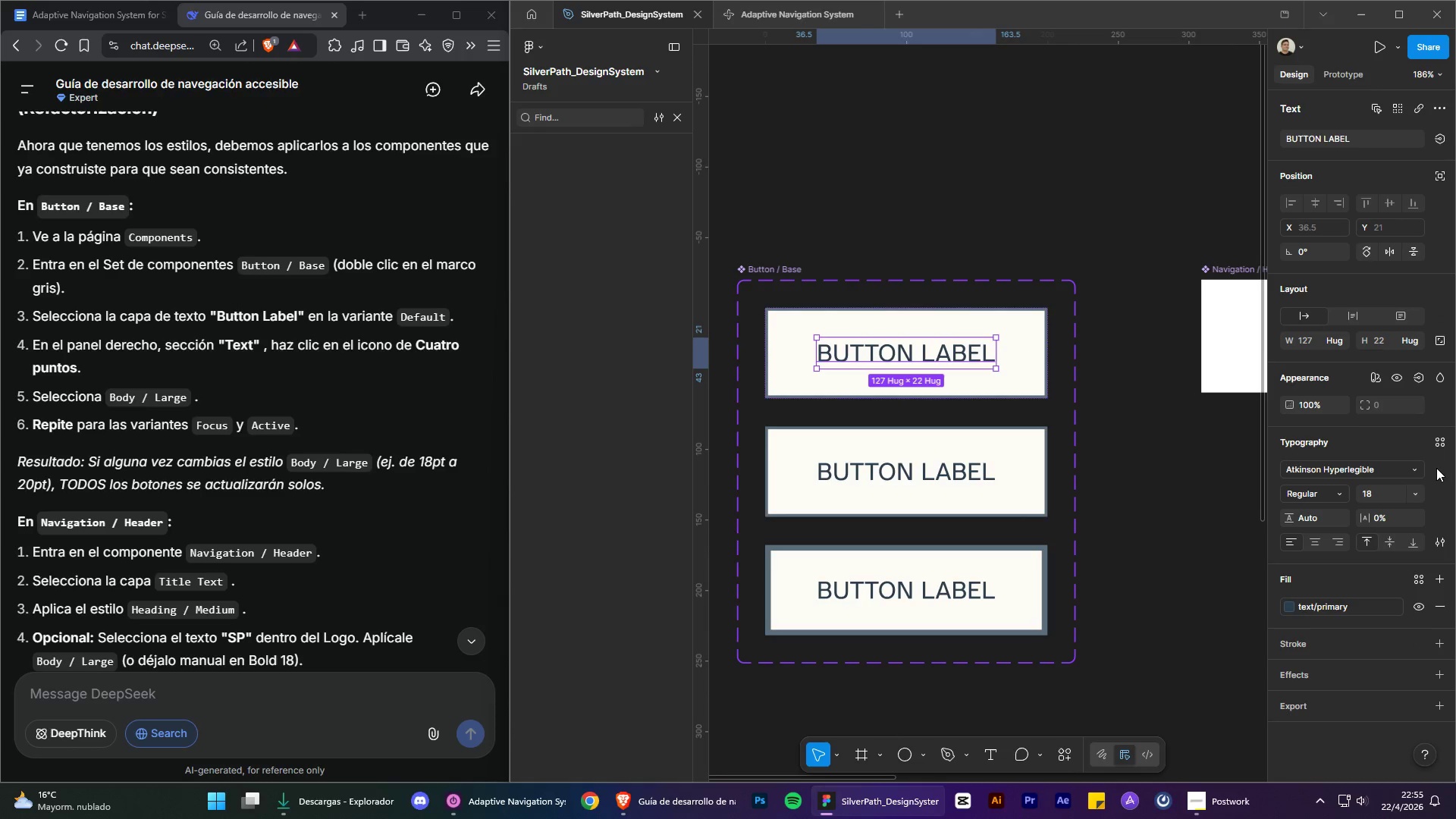 
left_click([1439, 444])
 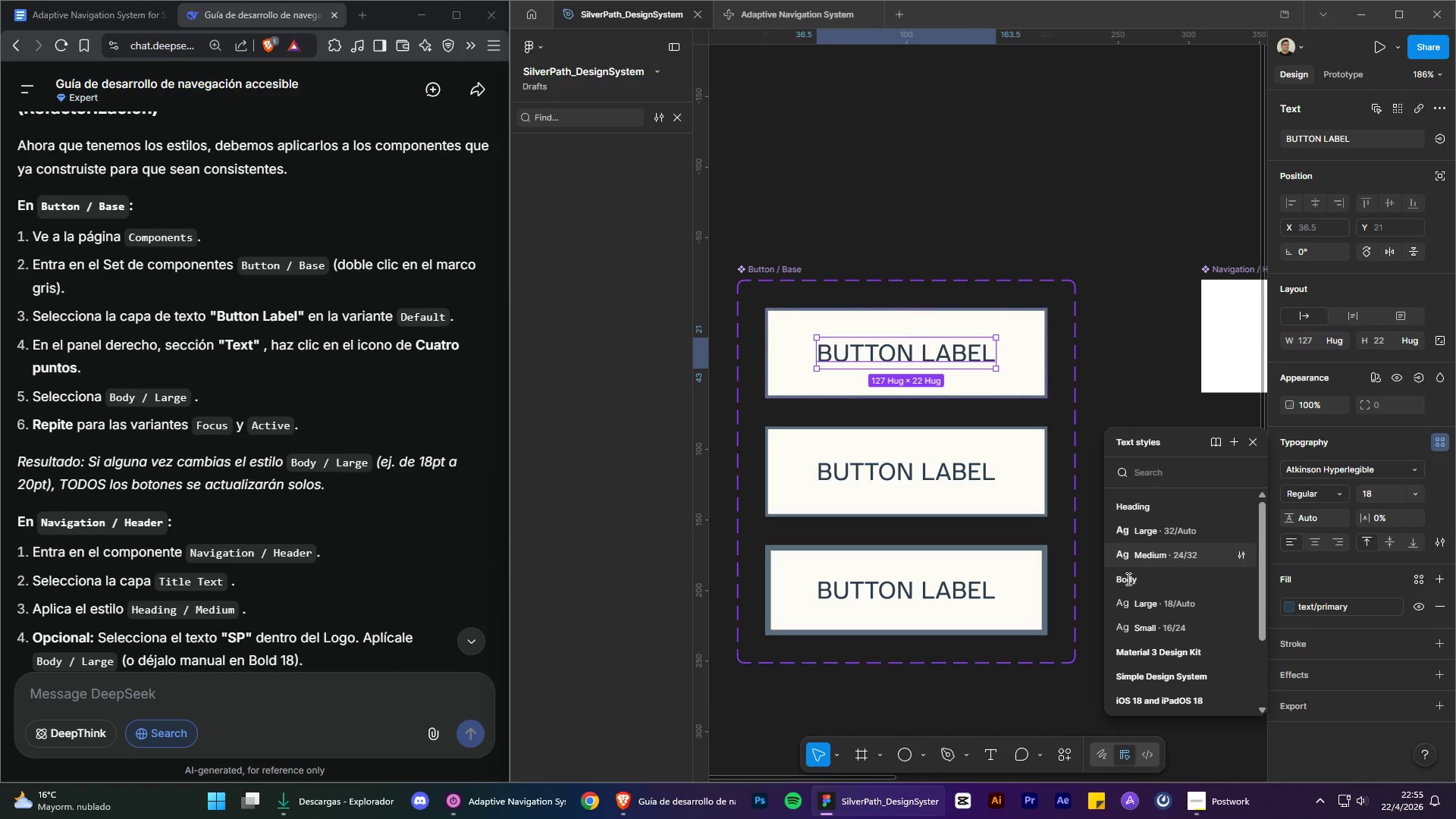 
wait(5.08)
 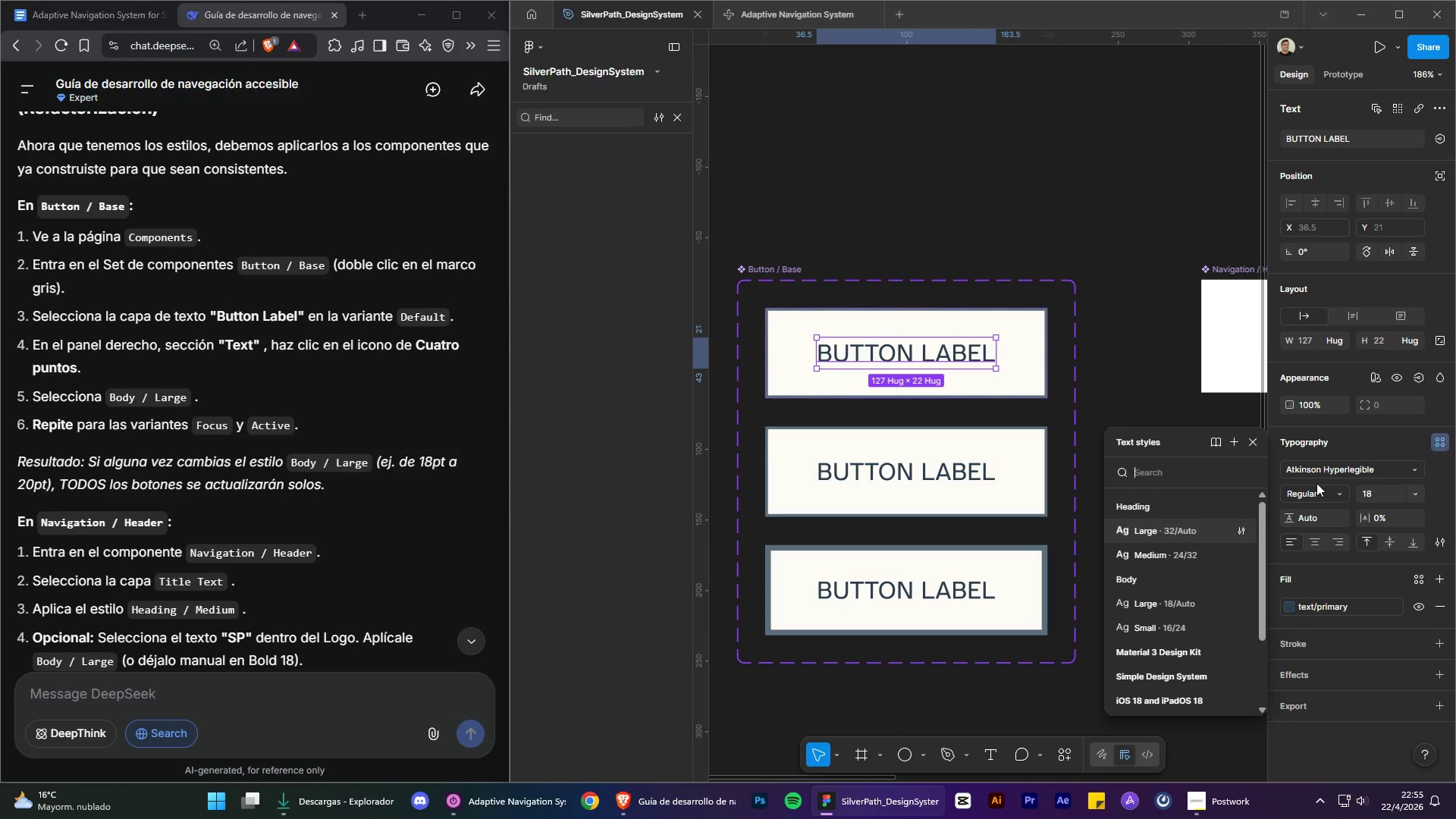 
left_click([1242, 582])
 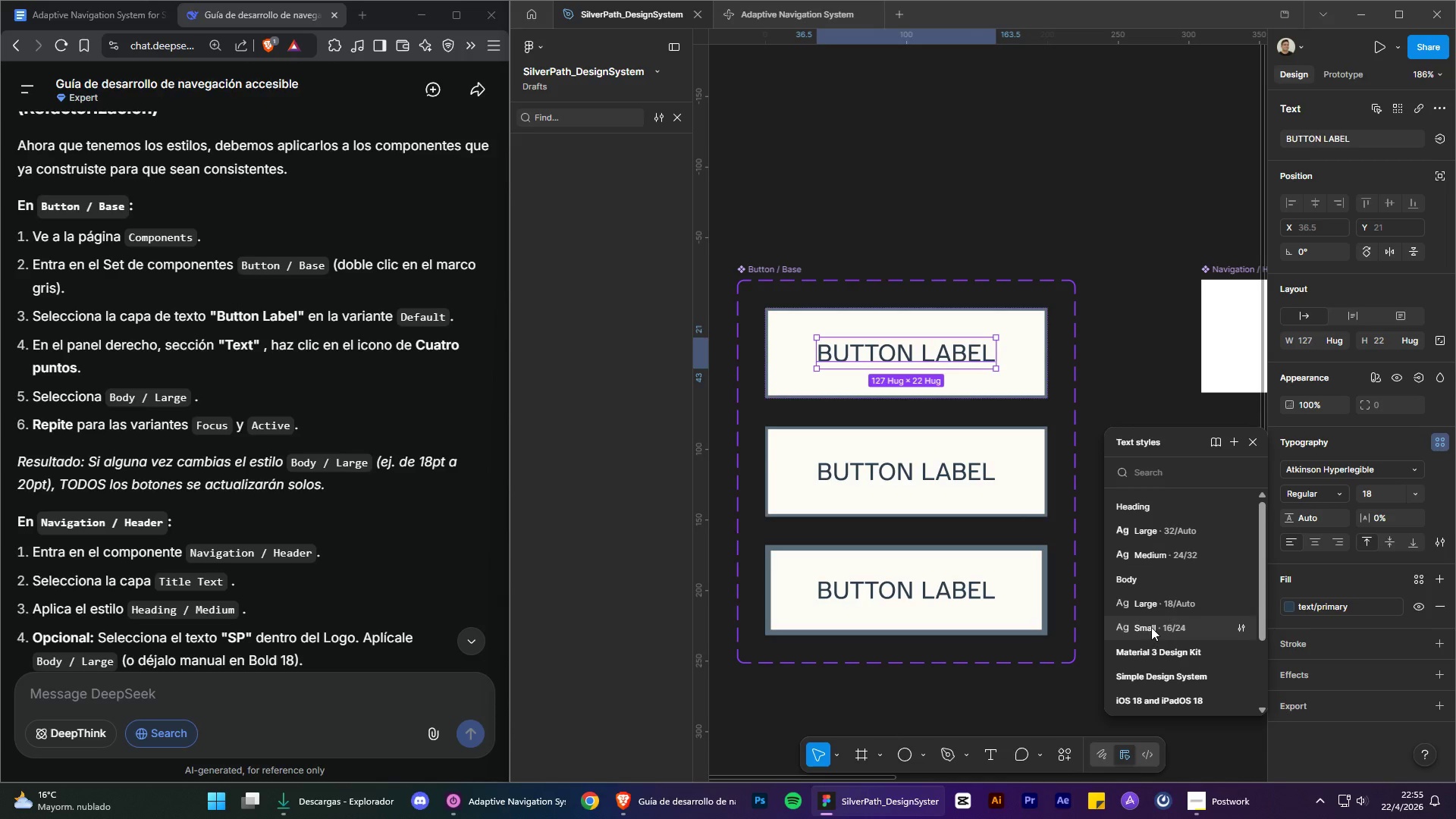 
wait(11.59)
 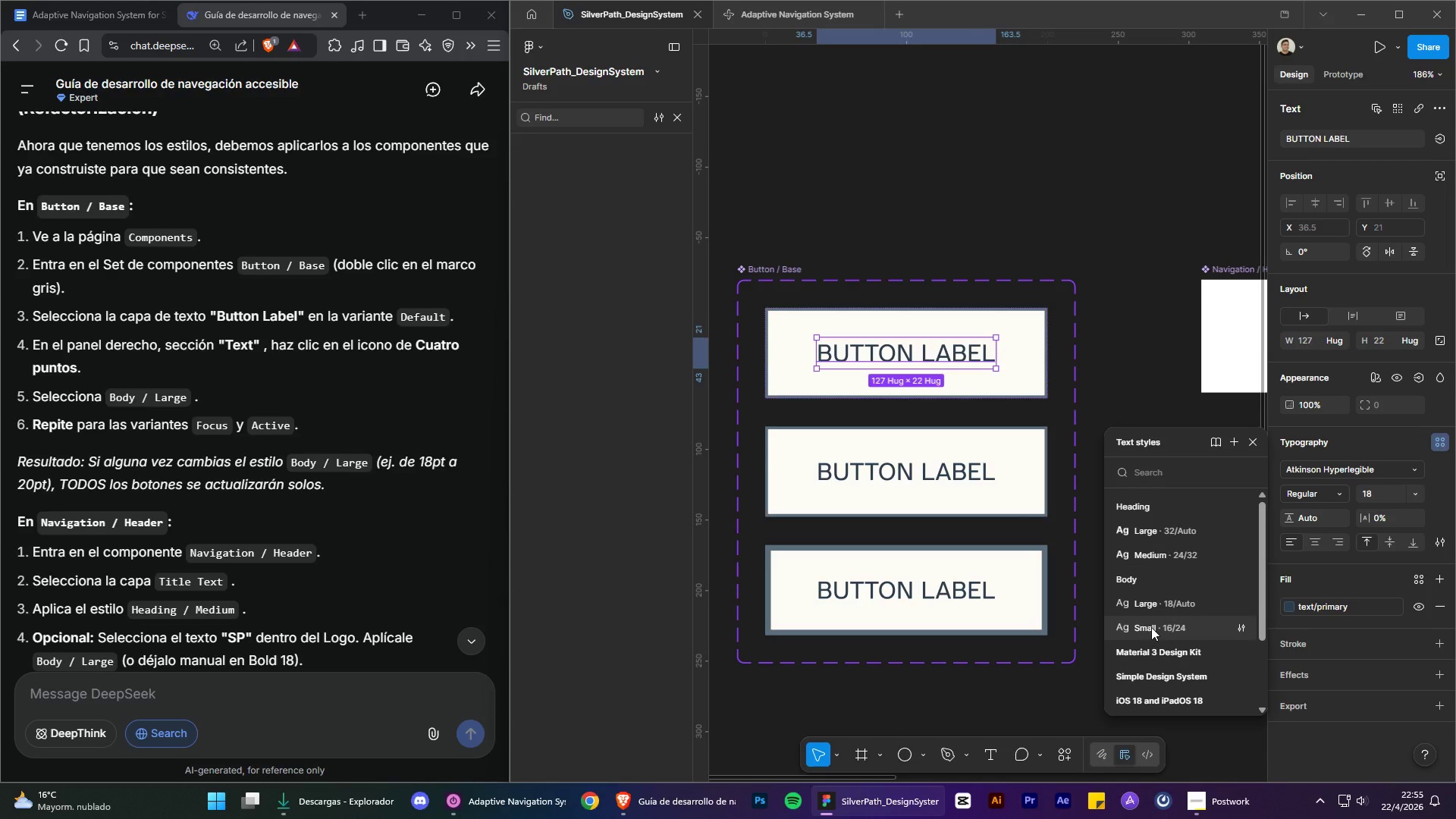 
left_click([1158, 610])
 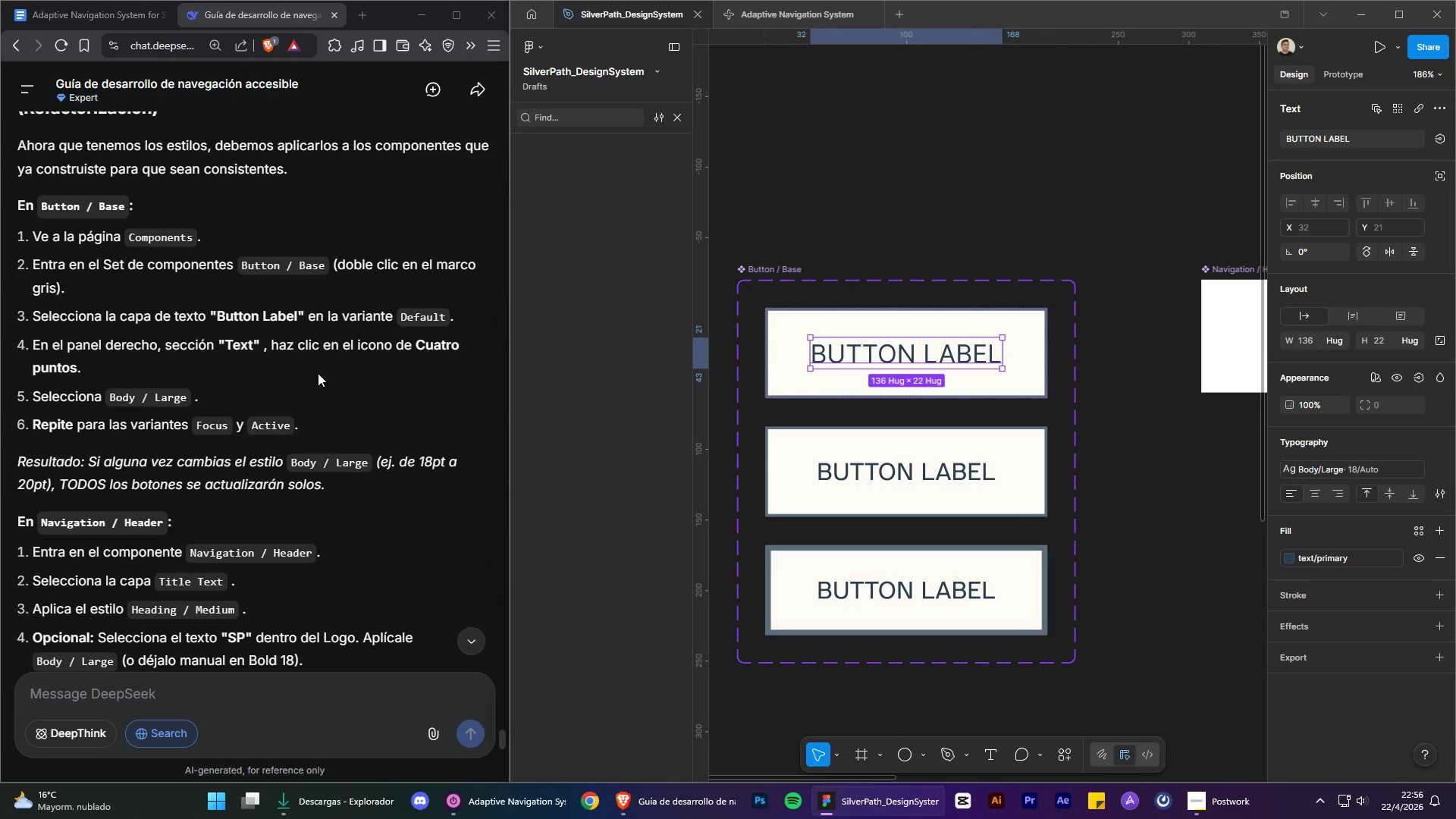 
wait(10.38)
 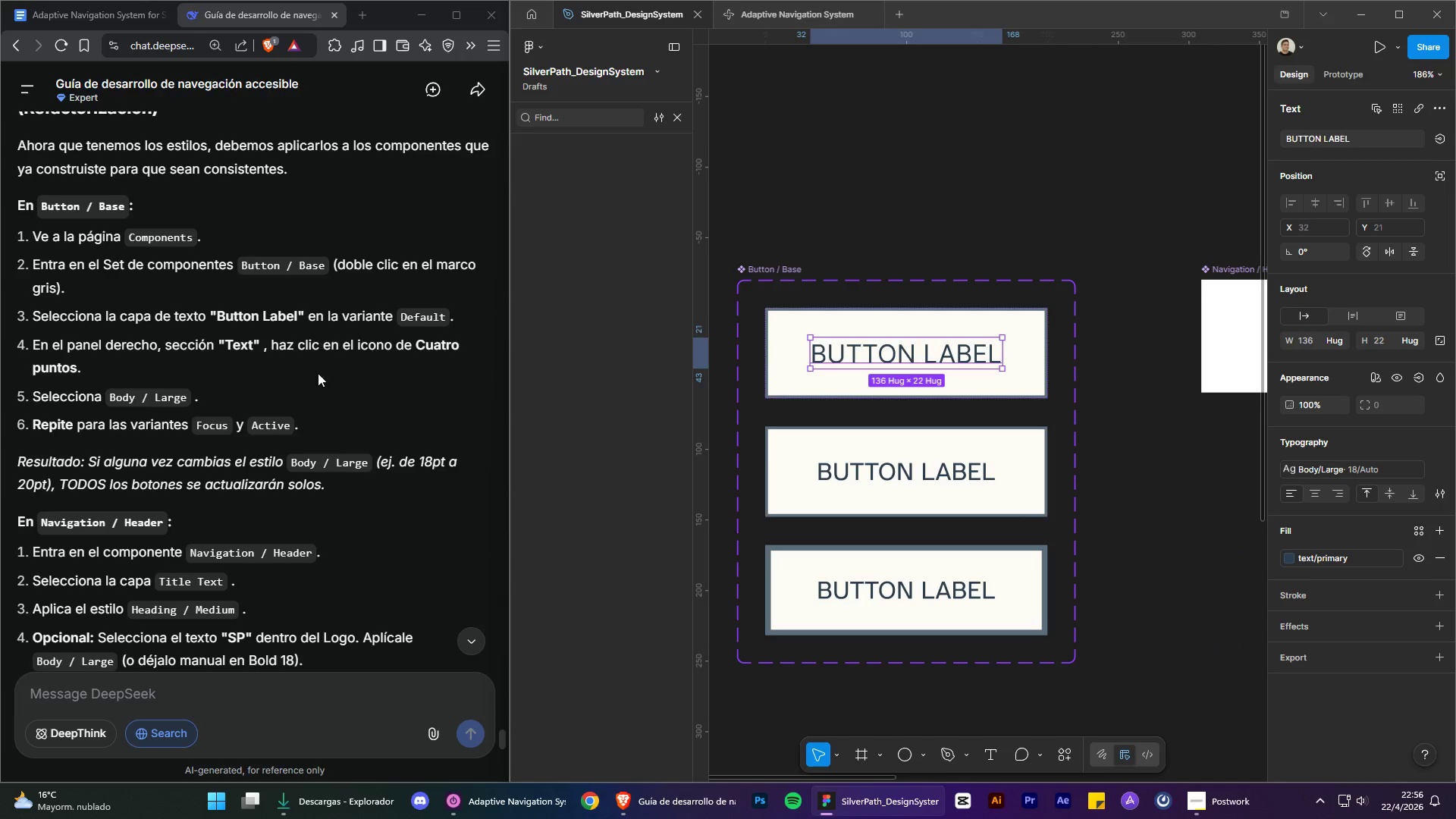 
scroll: coordinate [313, 423], scroll_direction: up, amount: 8.0
 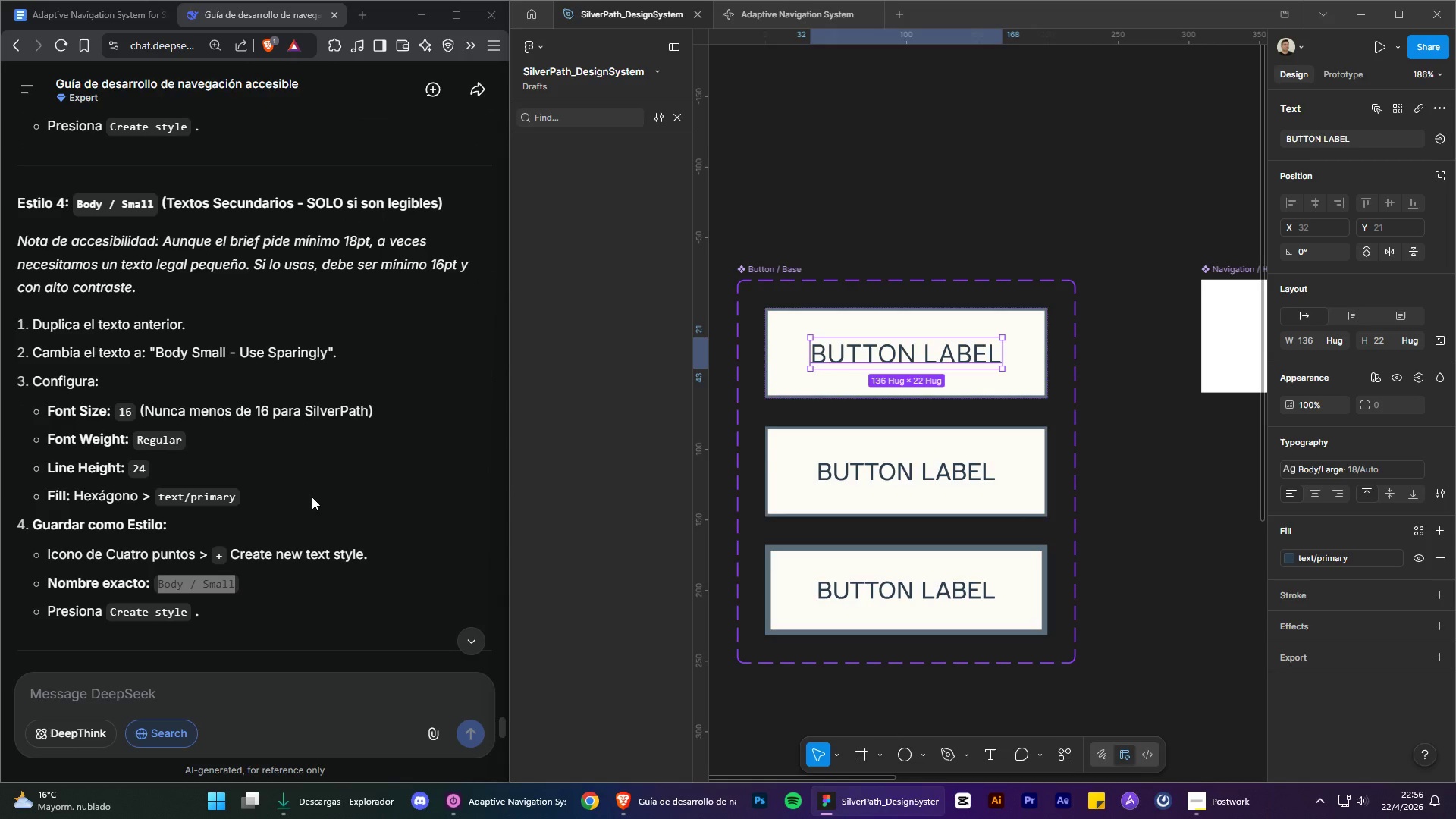 
scroll: coordinate [319, 497], scroll_direction: down, amount: 7.0
 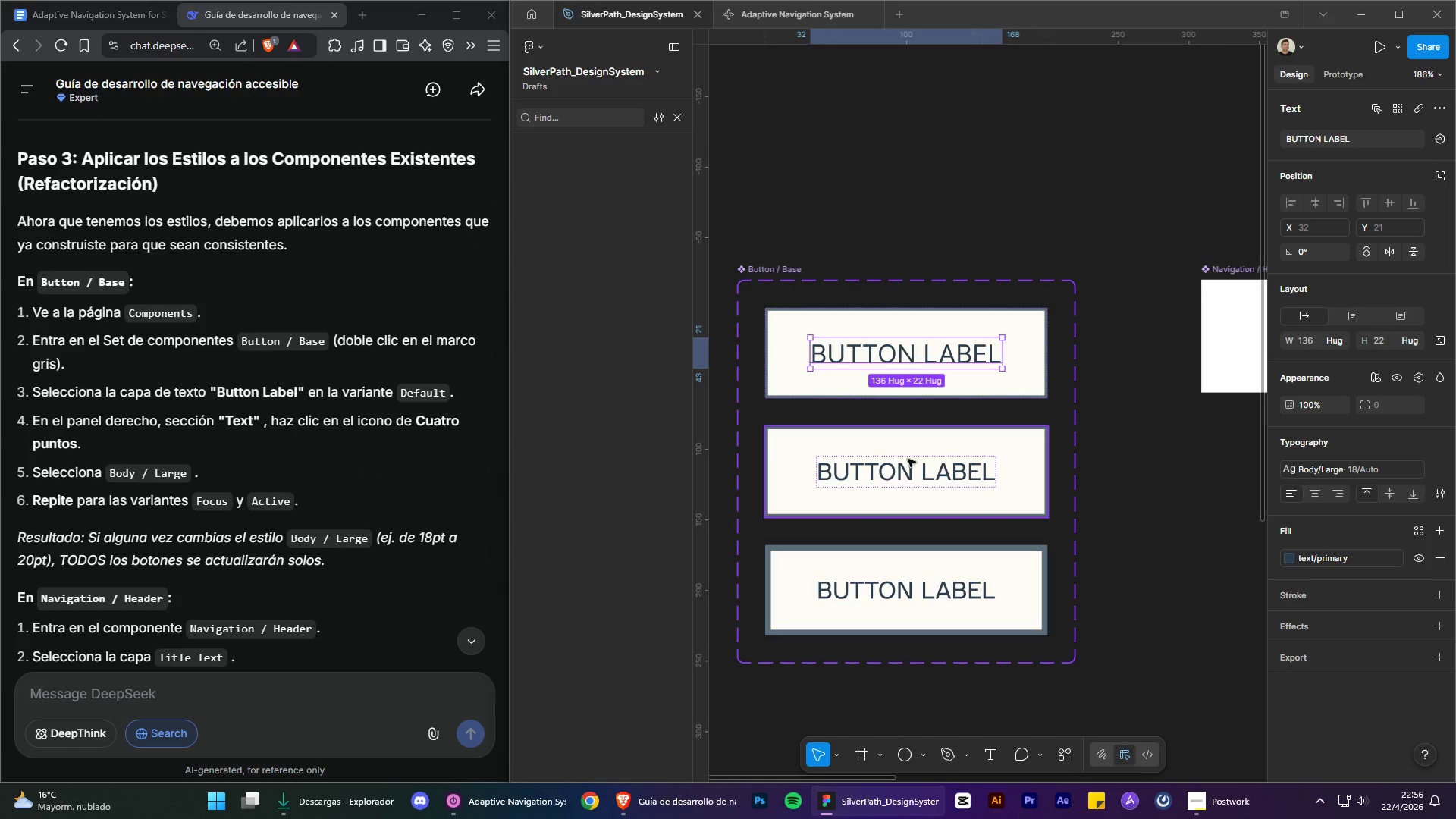 
double_click([897, 482])
 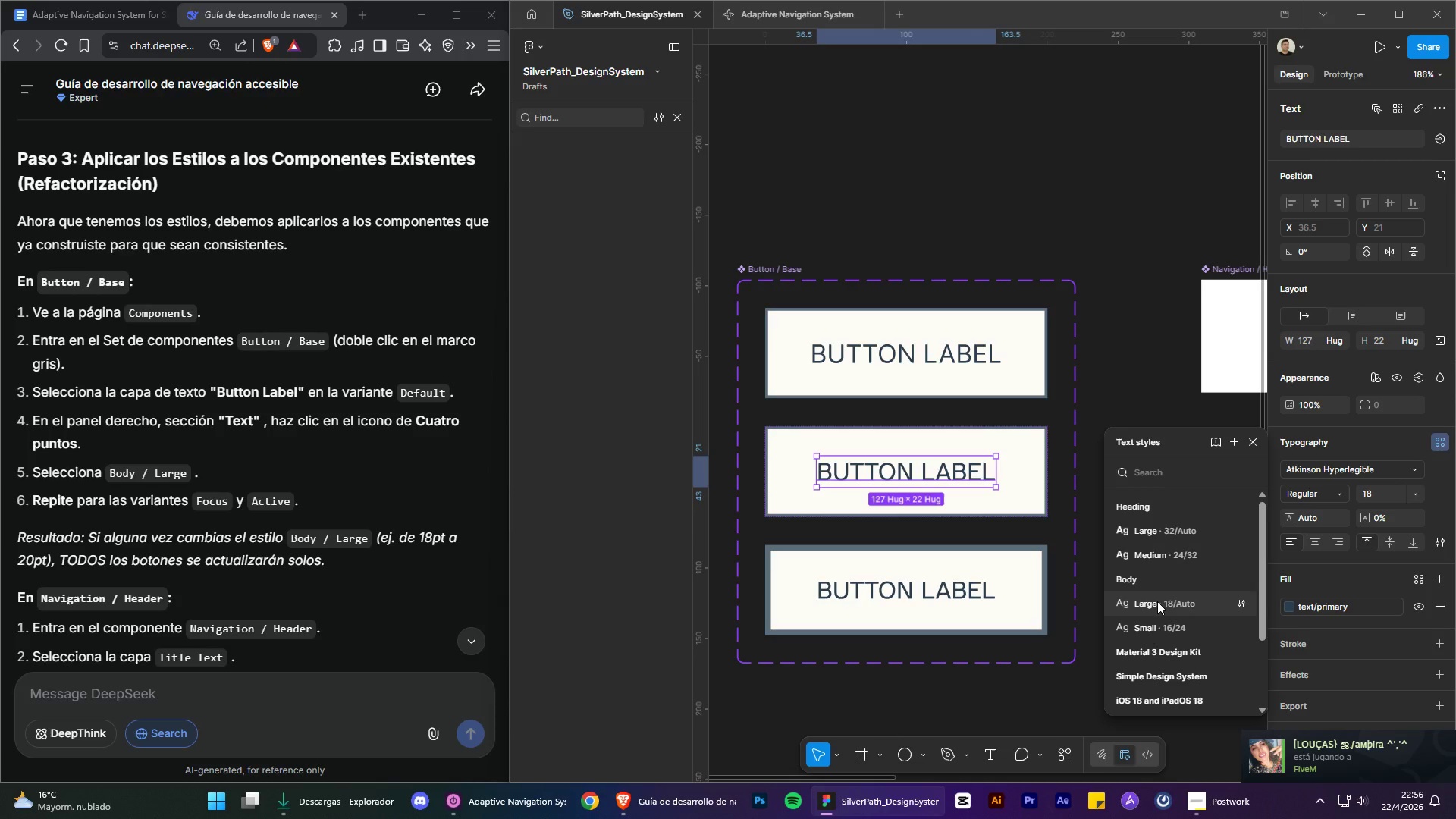 
wait(6.23)
 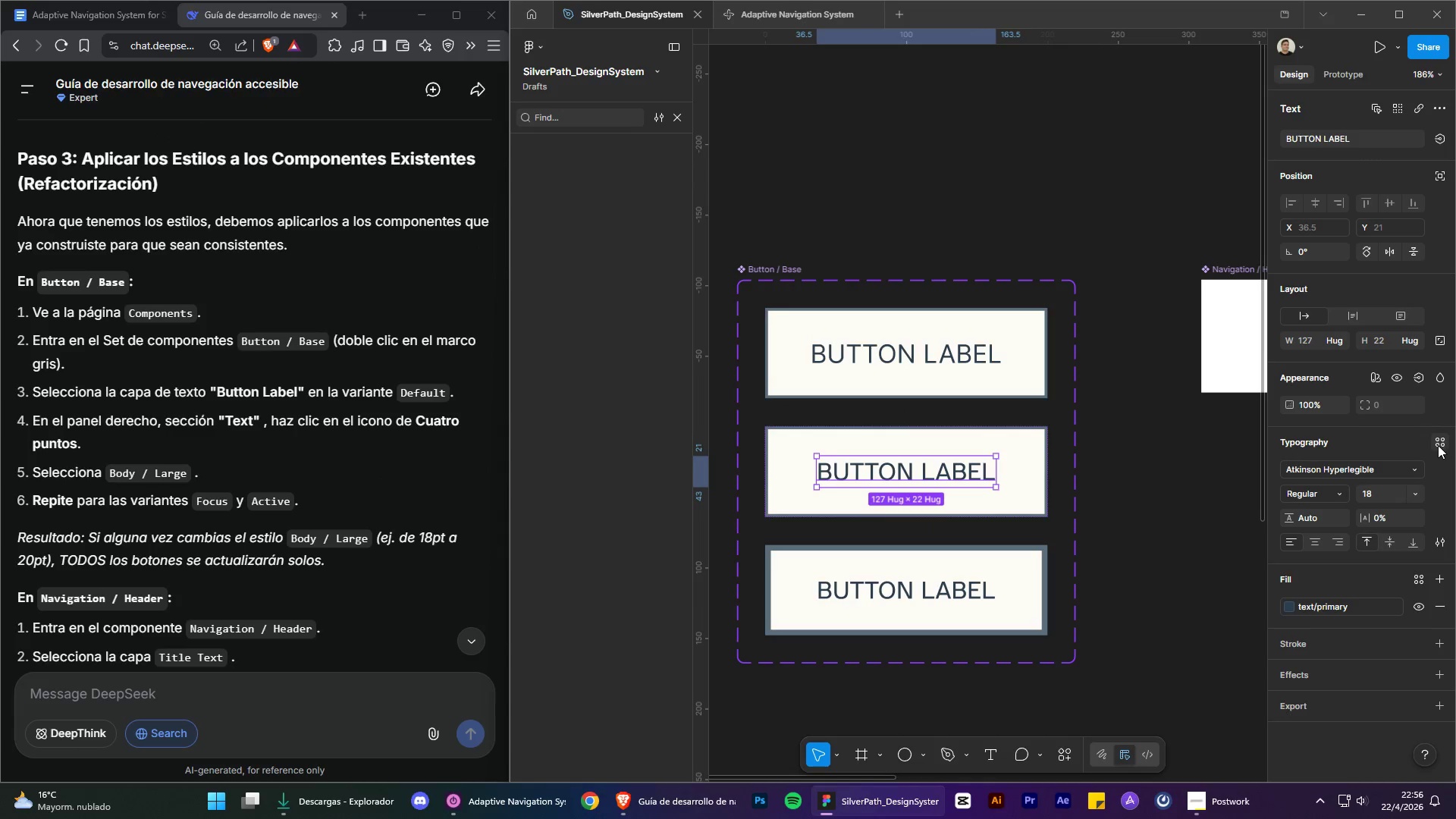 
left_click([1157, 601])
 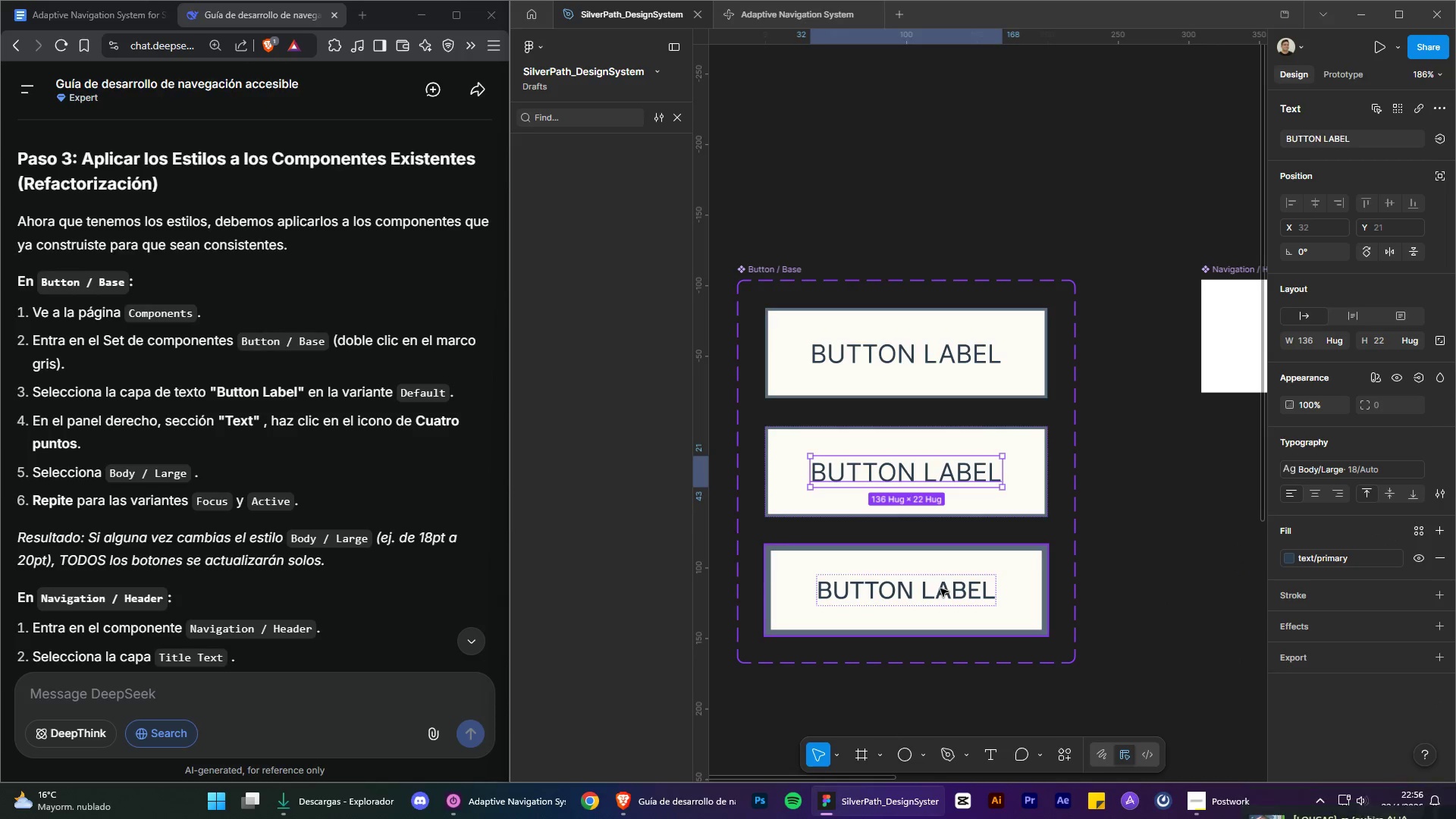 
double_click([940, 588])
 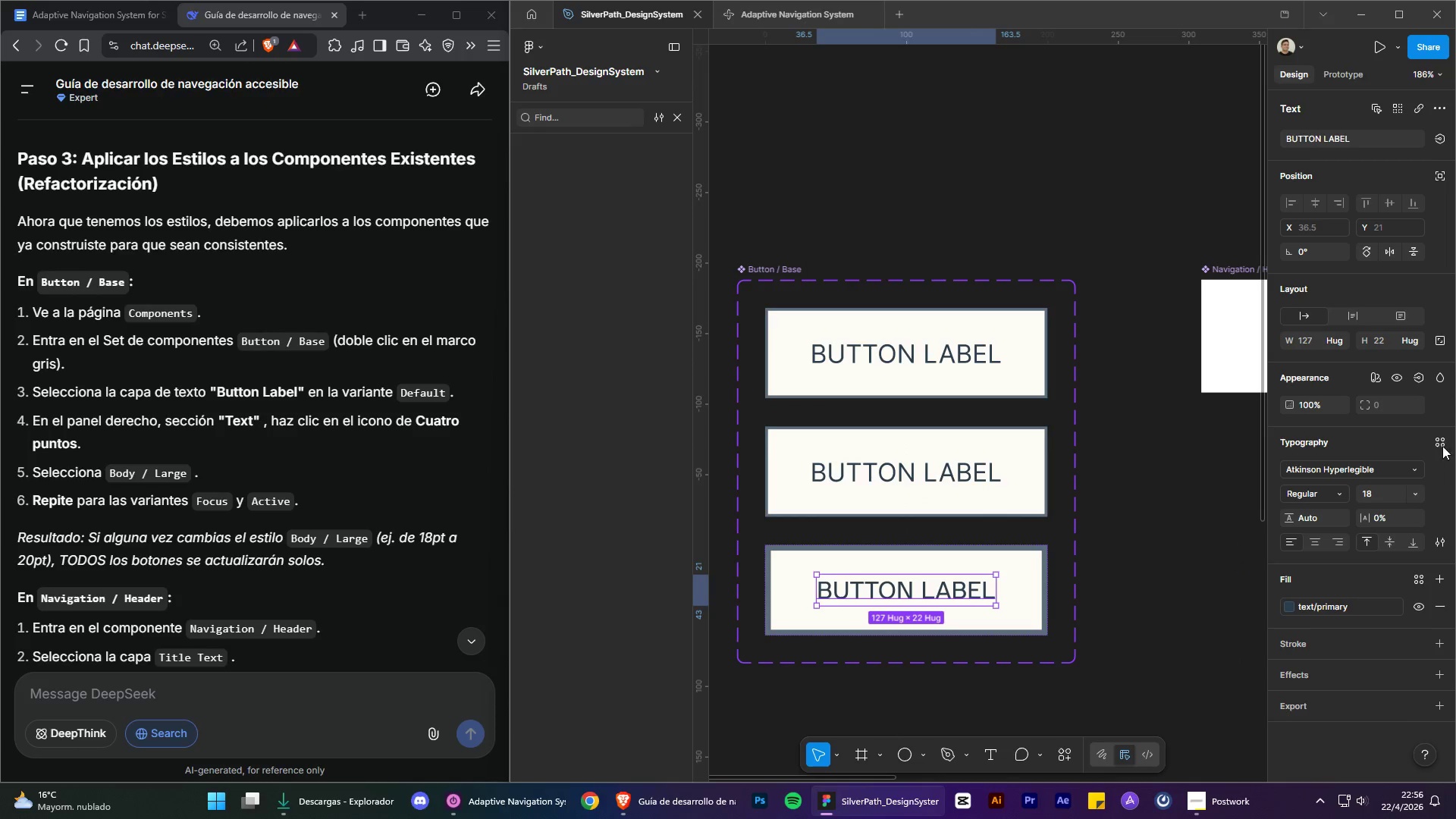 
left_click([1439, 435])
 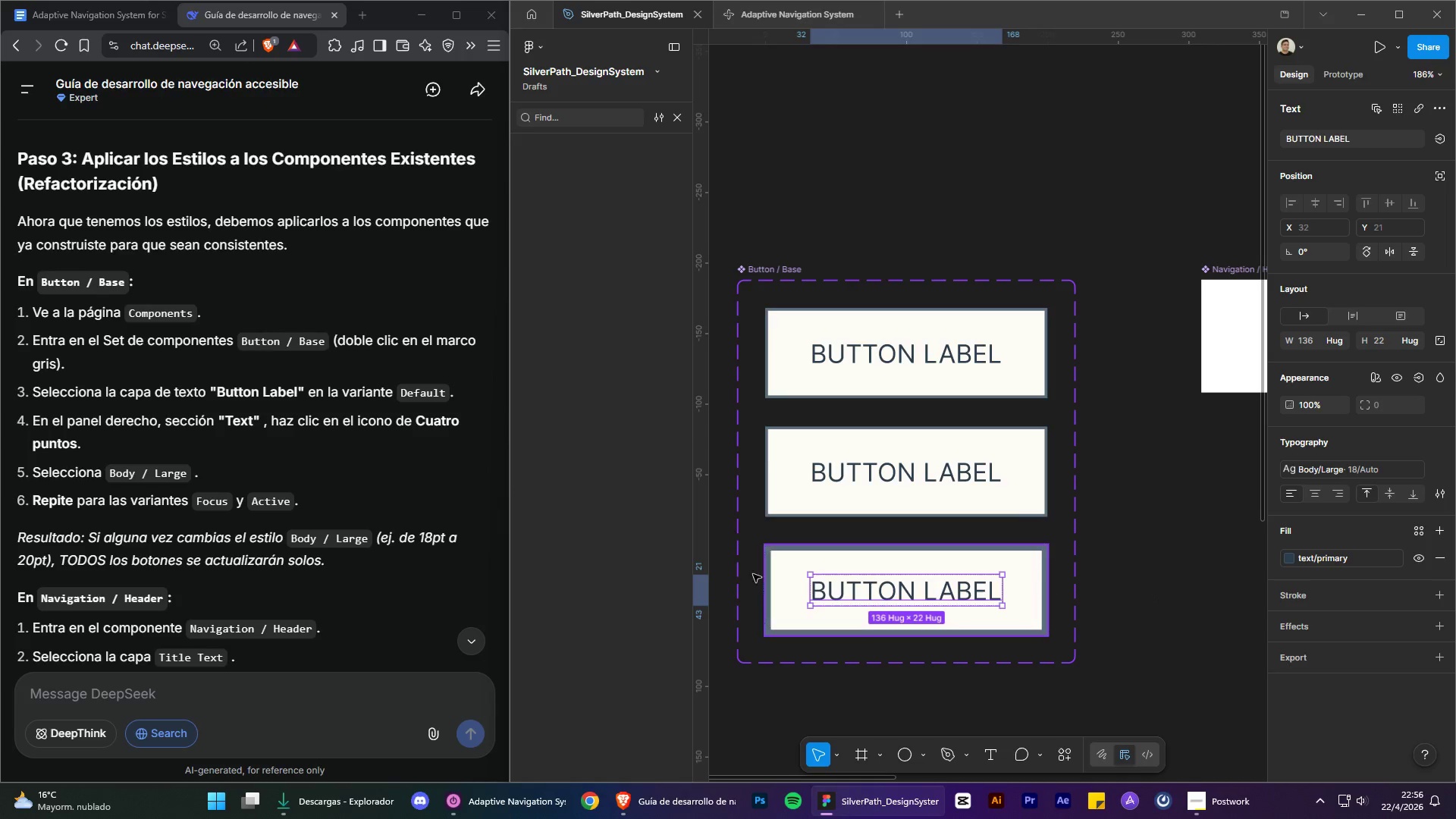 
wait(5.75)
 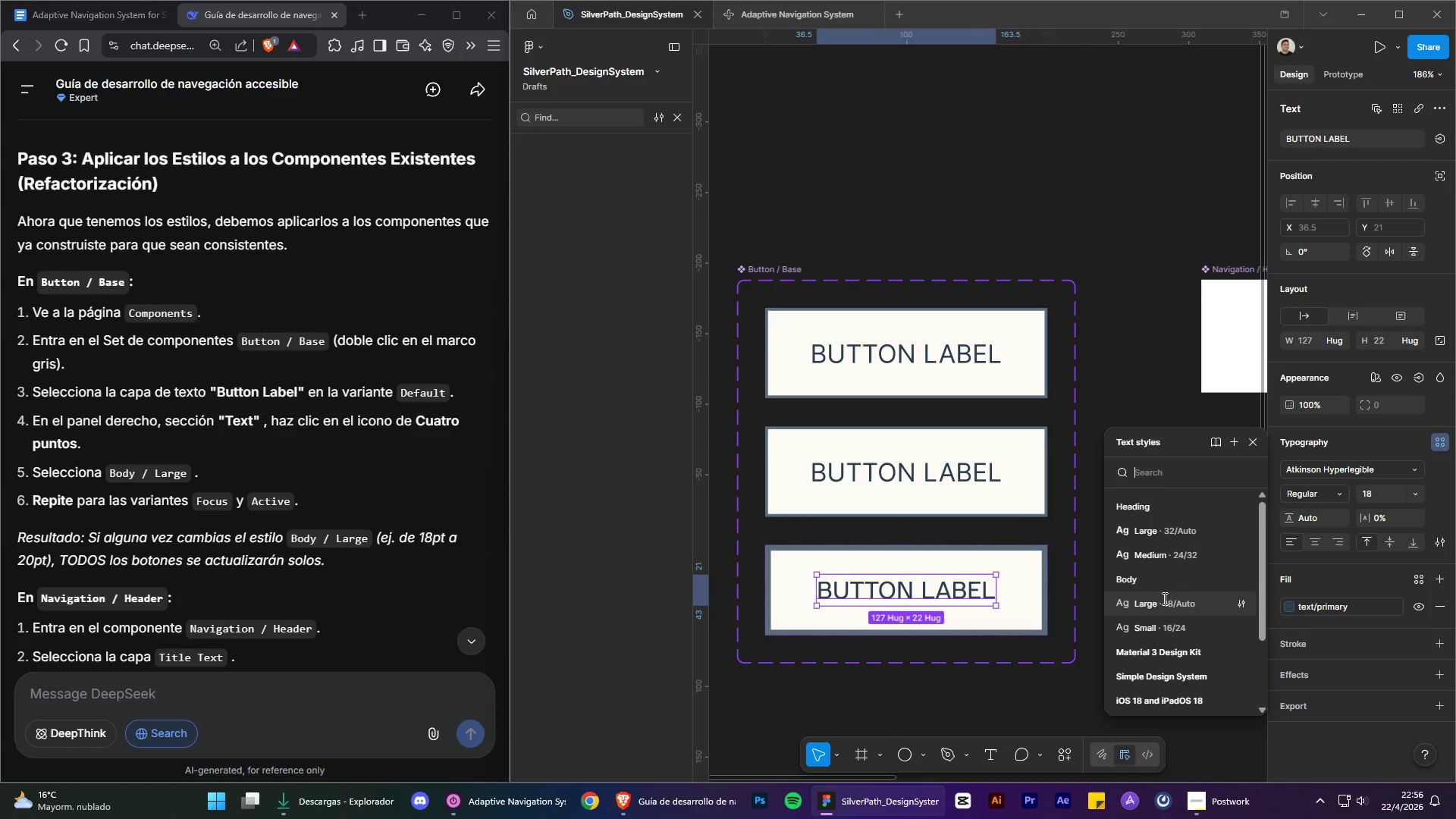 
scroll: coordinate [342, 505], scroll_direction: down, amount: 2.0
 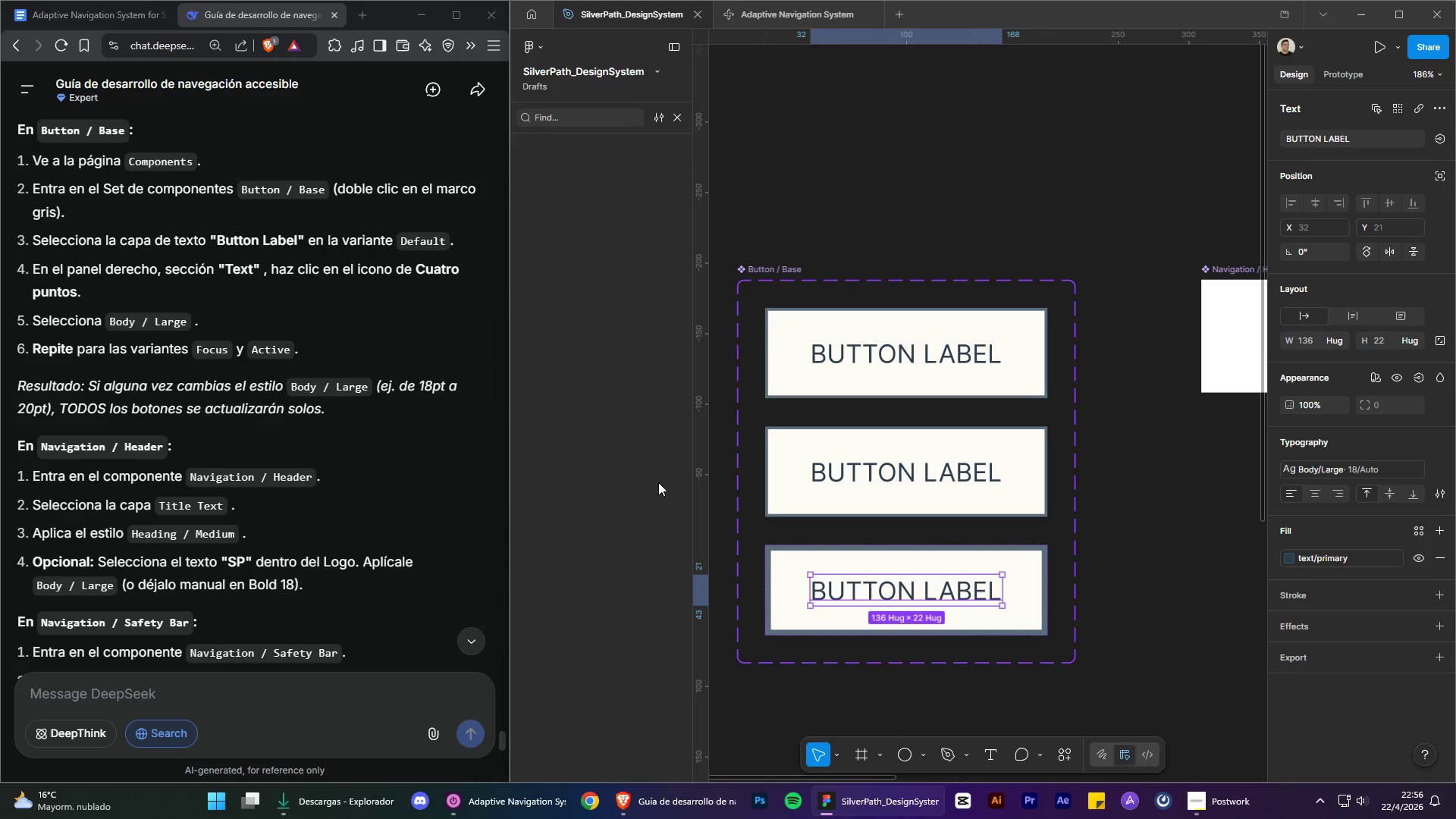 
wait(10.21)
 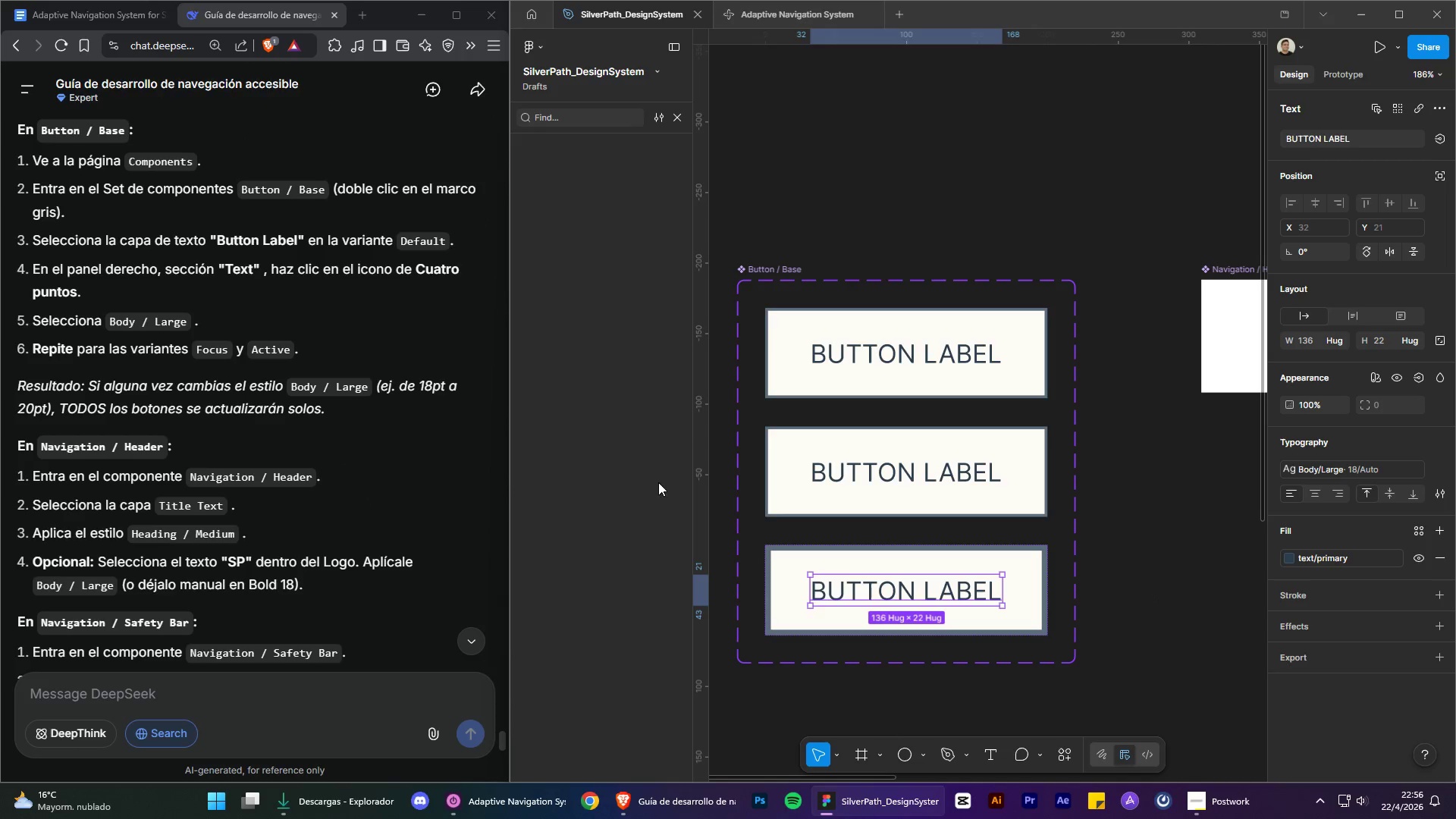 
left_click([1137, 533])
 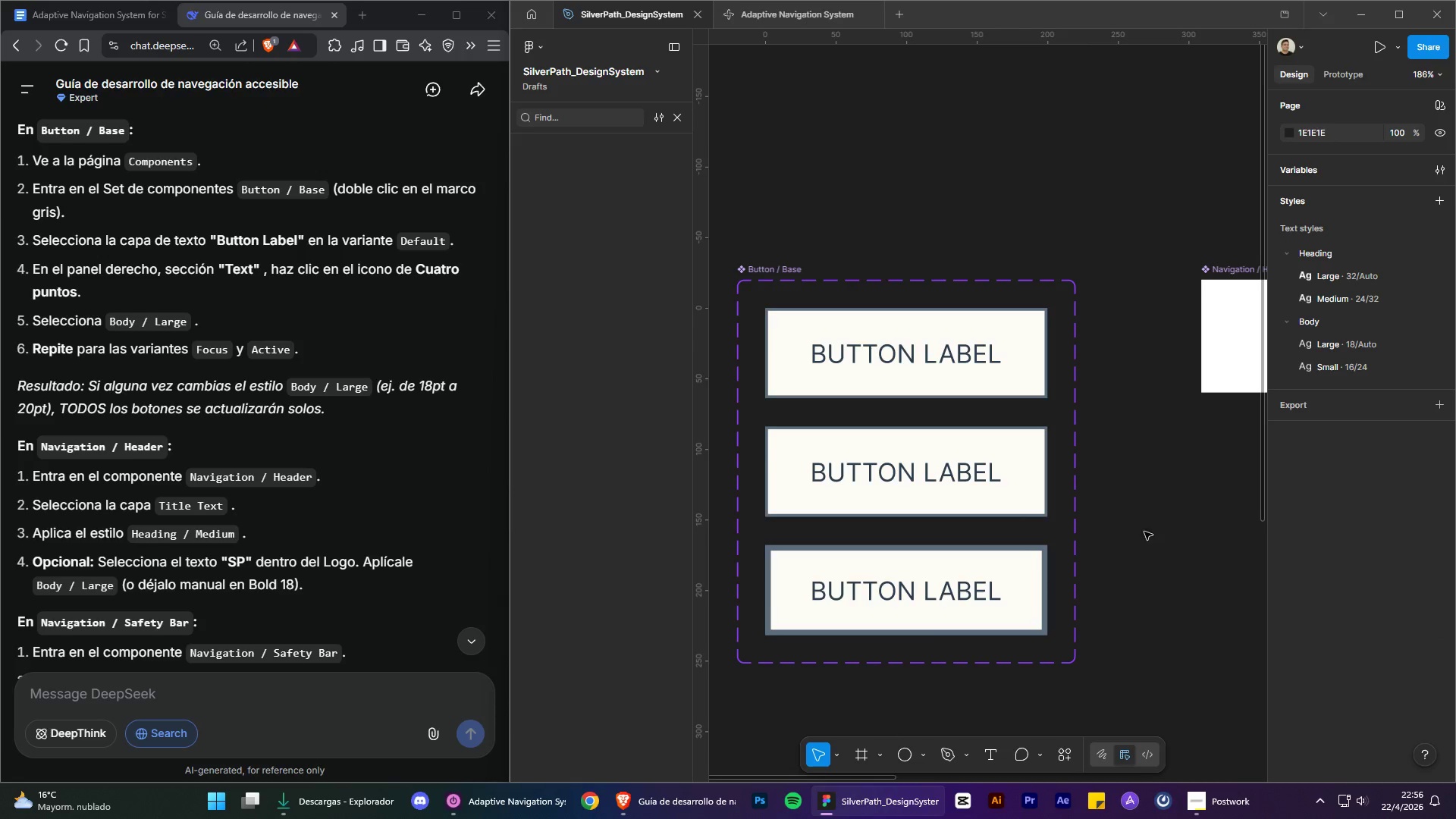 
hold_key(key=AltLeft, duration=1.31)
 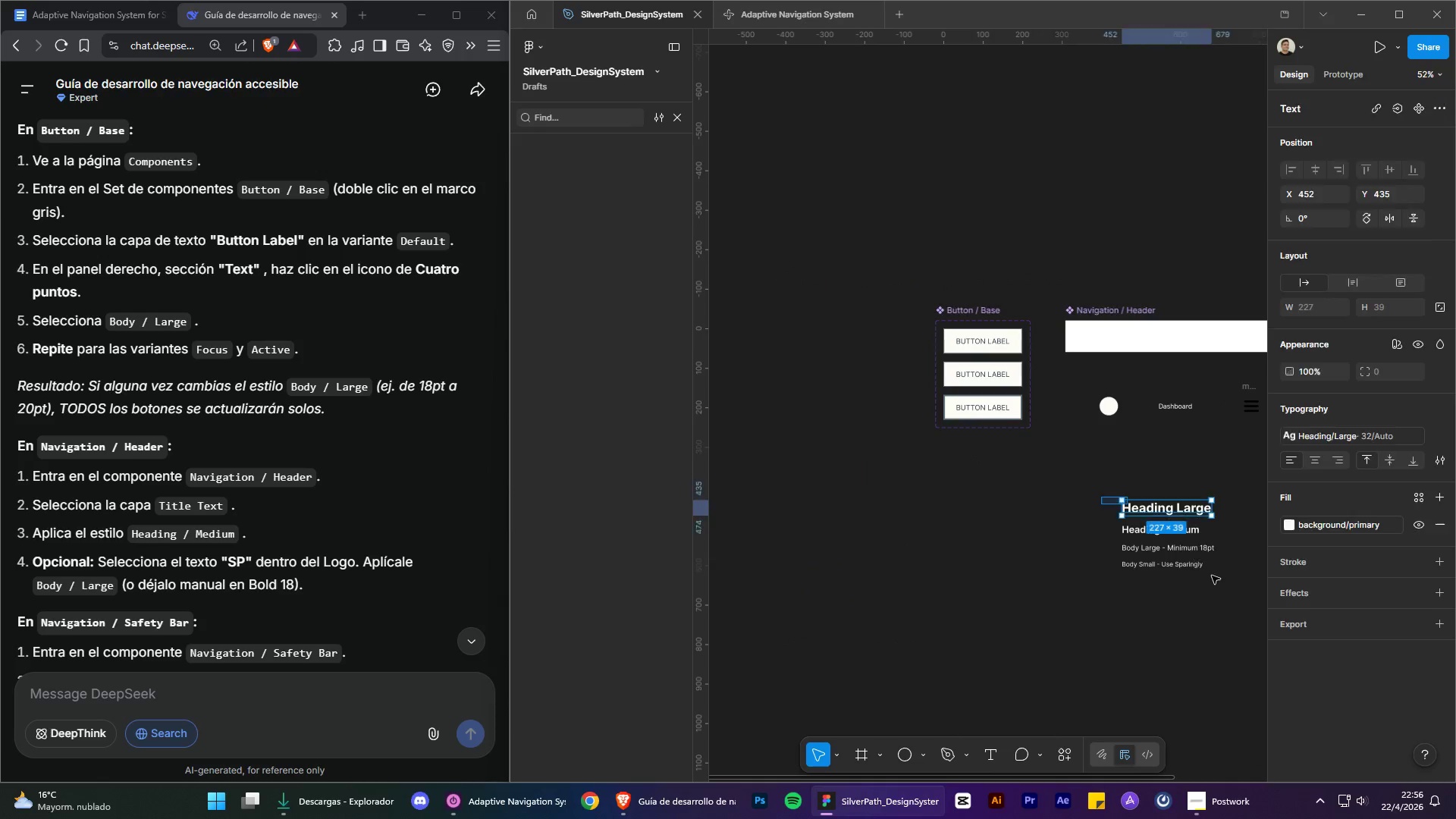 
hold_key(key=ControlLeft, duration=1.3)
 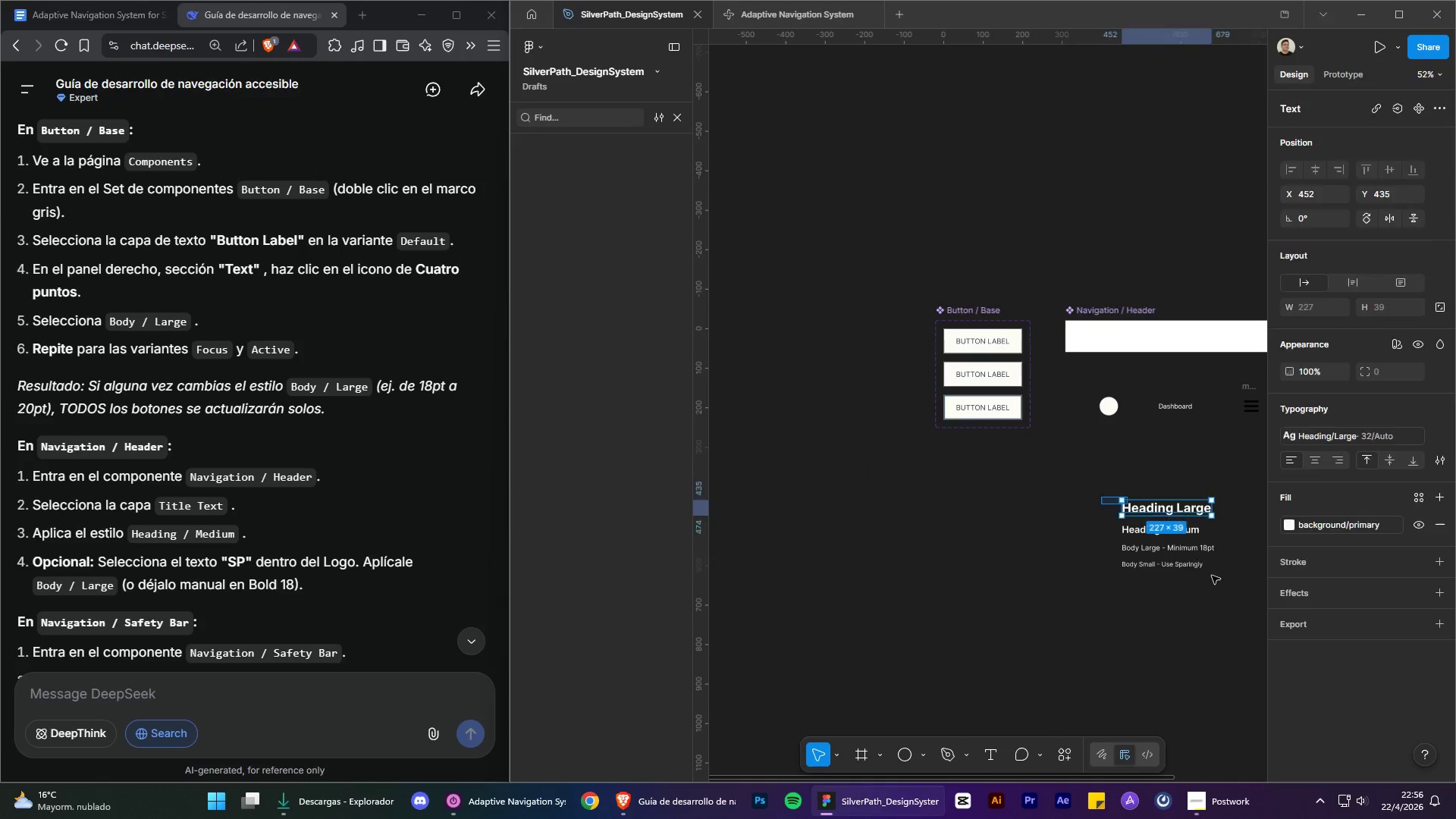 
left_click_drag(start_coordinate=[1101, 497], to_coordinate=[1226, 613])
 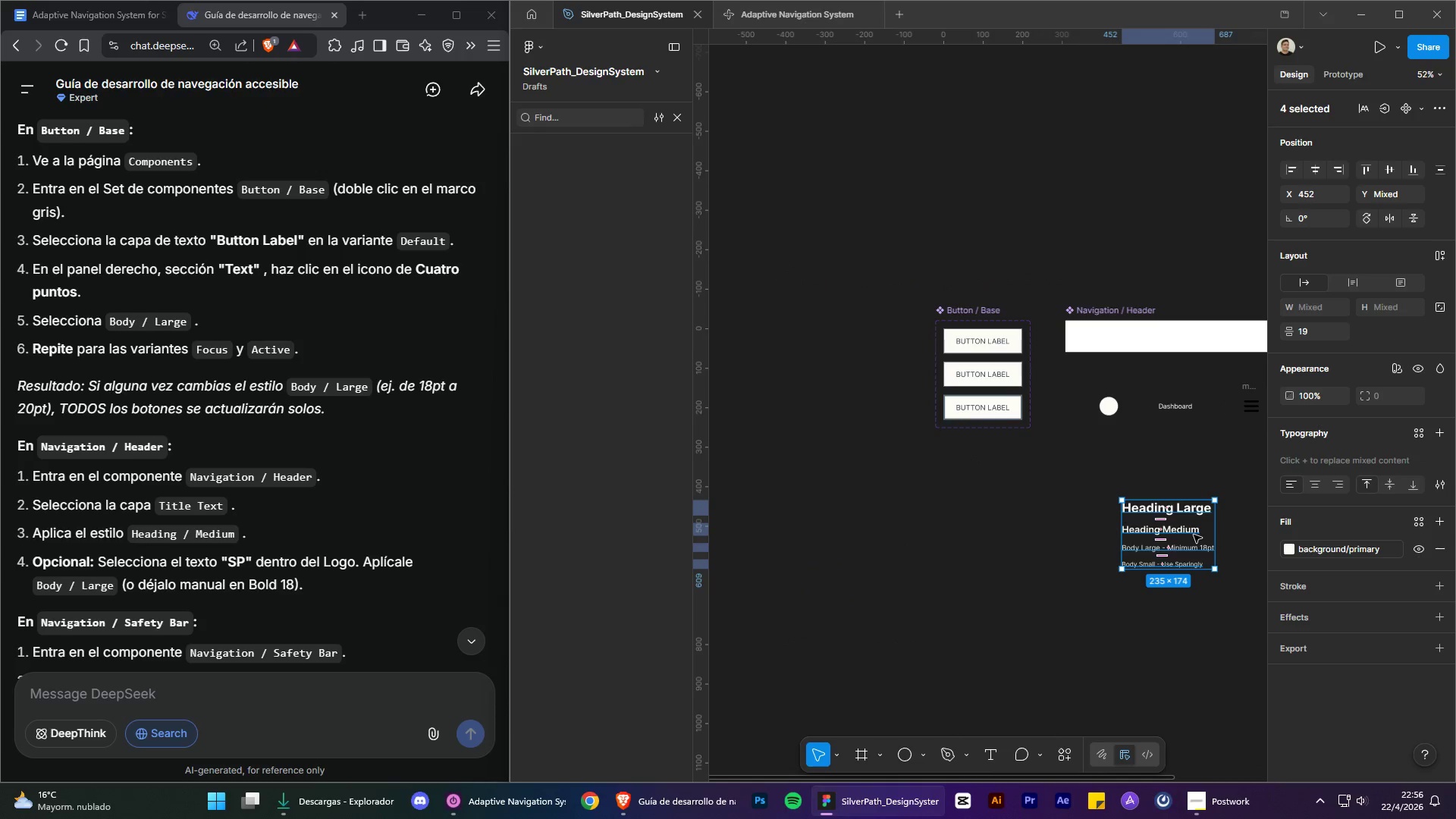 
scroll: coordinate [1068, 504], scroll_direction: down, amount: 10.0
 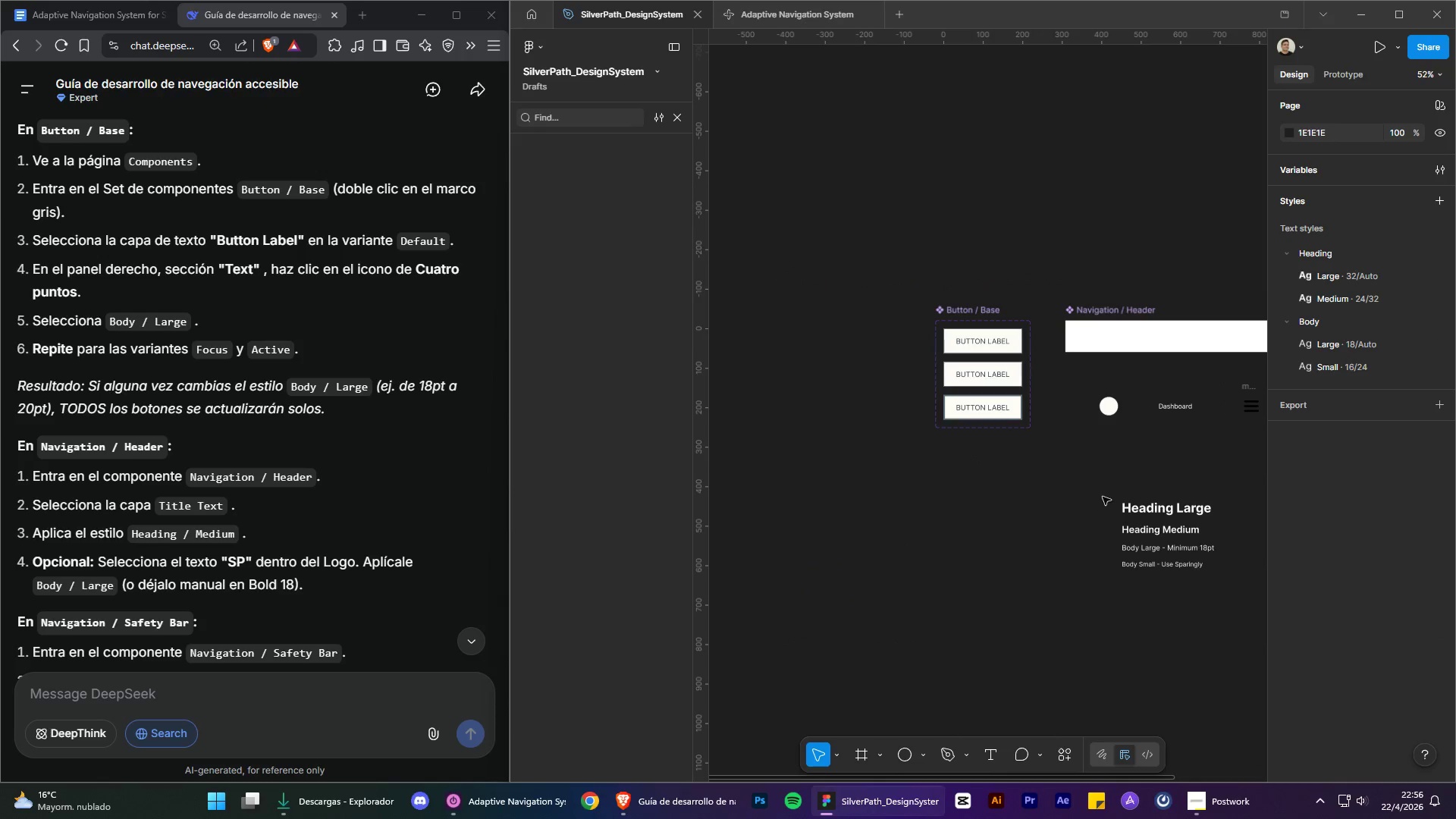 
left_click_drag(start_coordinate=[1194, 535], to_coordinate=[908, 368])
 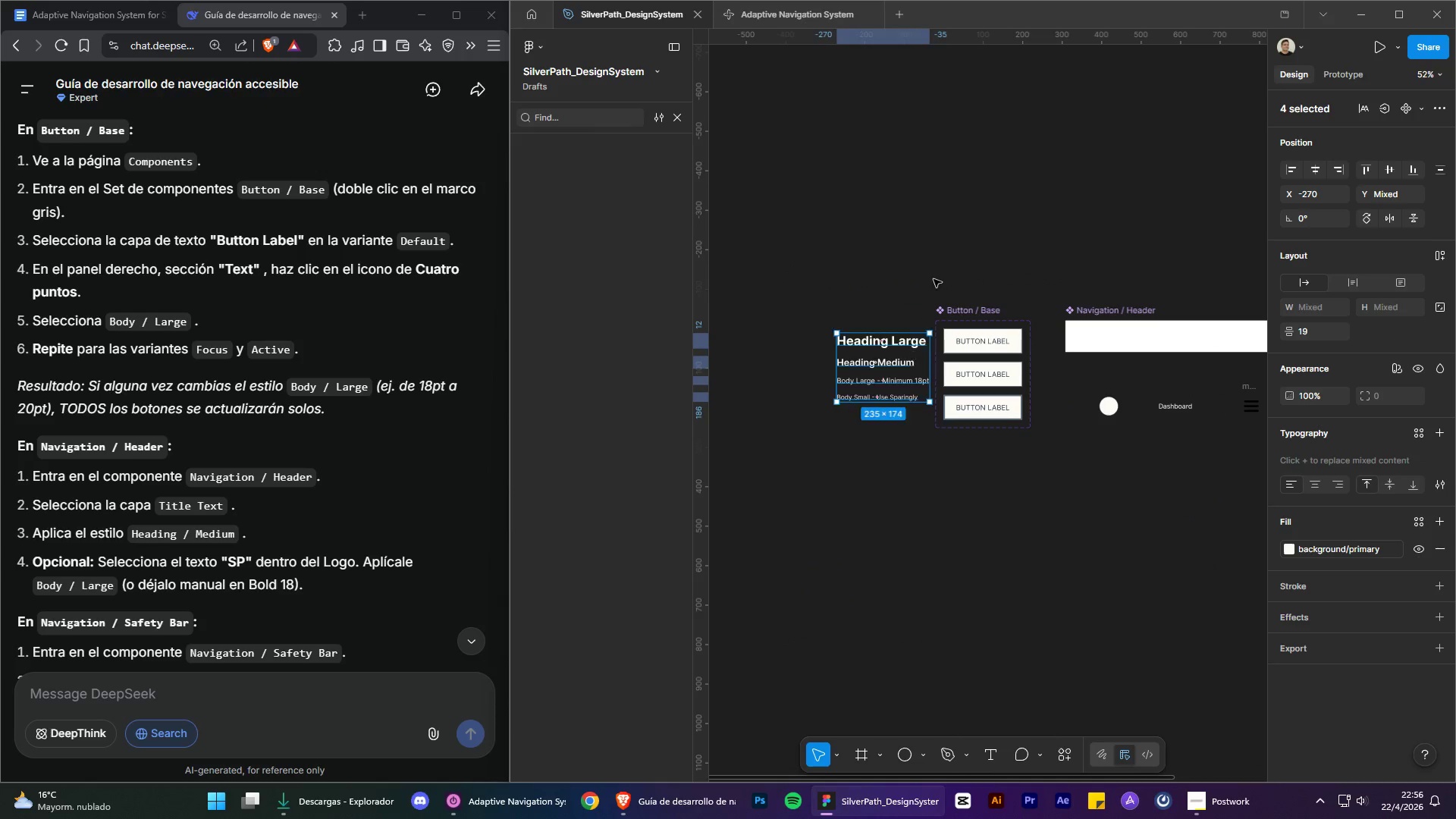 
left_click([934, 277])
 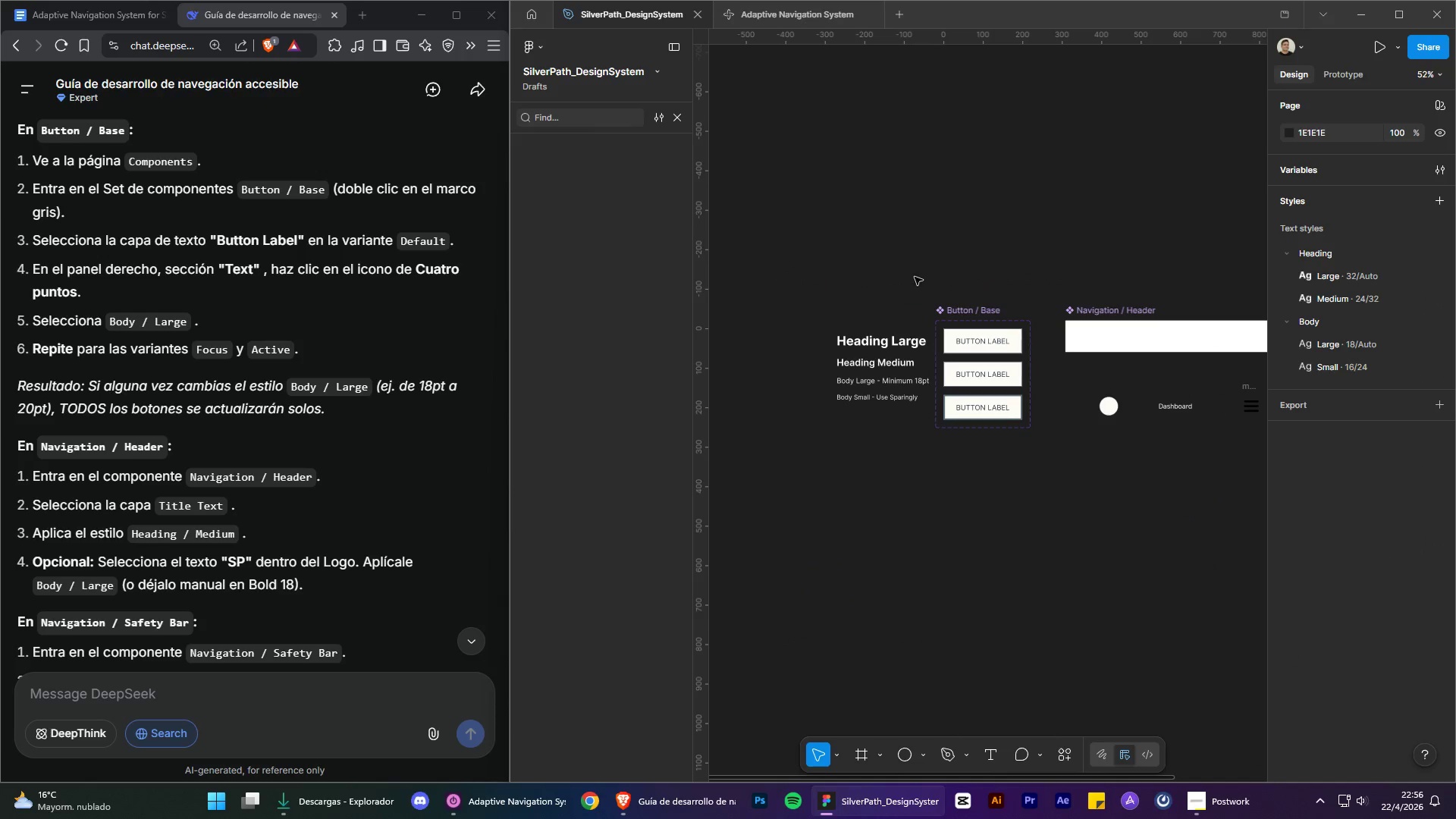 
hold_key(key=ControlLeft, duration=1.45)
hold_key(key=AltLeft, duration=1.38)
scroll: coordinate [914, 314], scroll_direction: up, amount: 9.0
 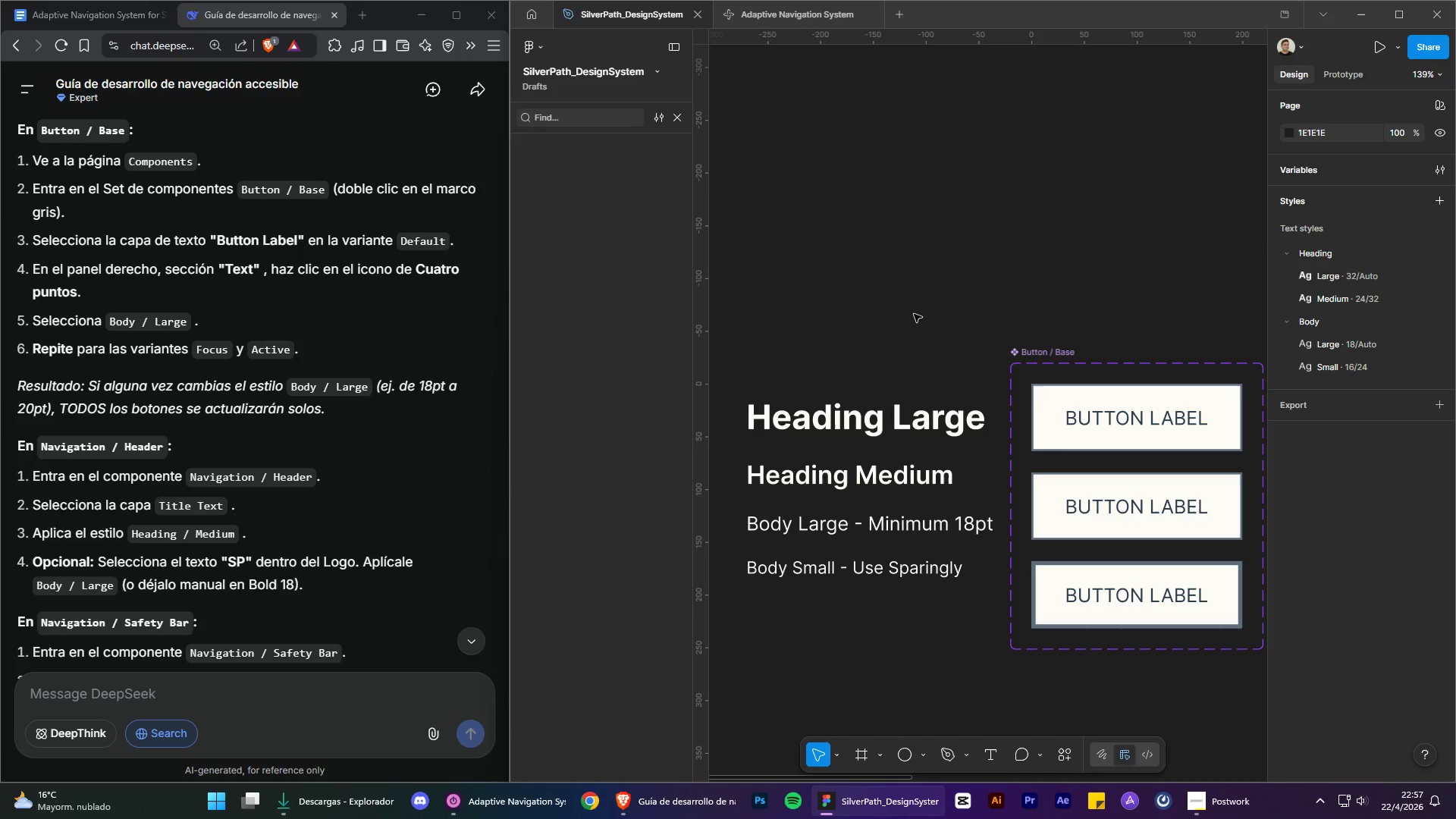 
wait(10.99)
 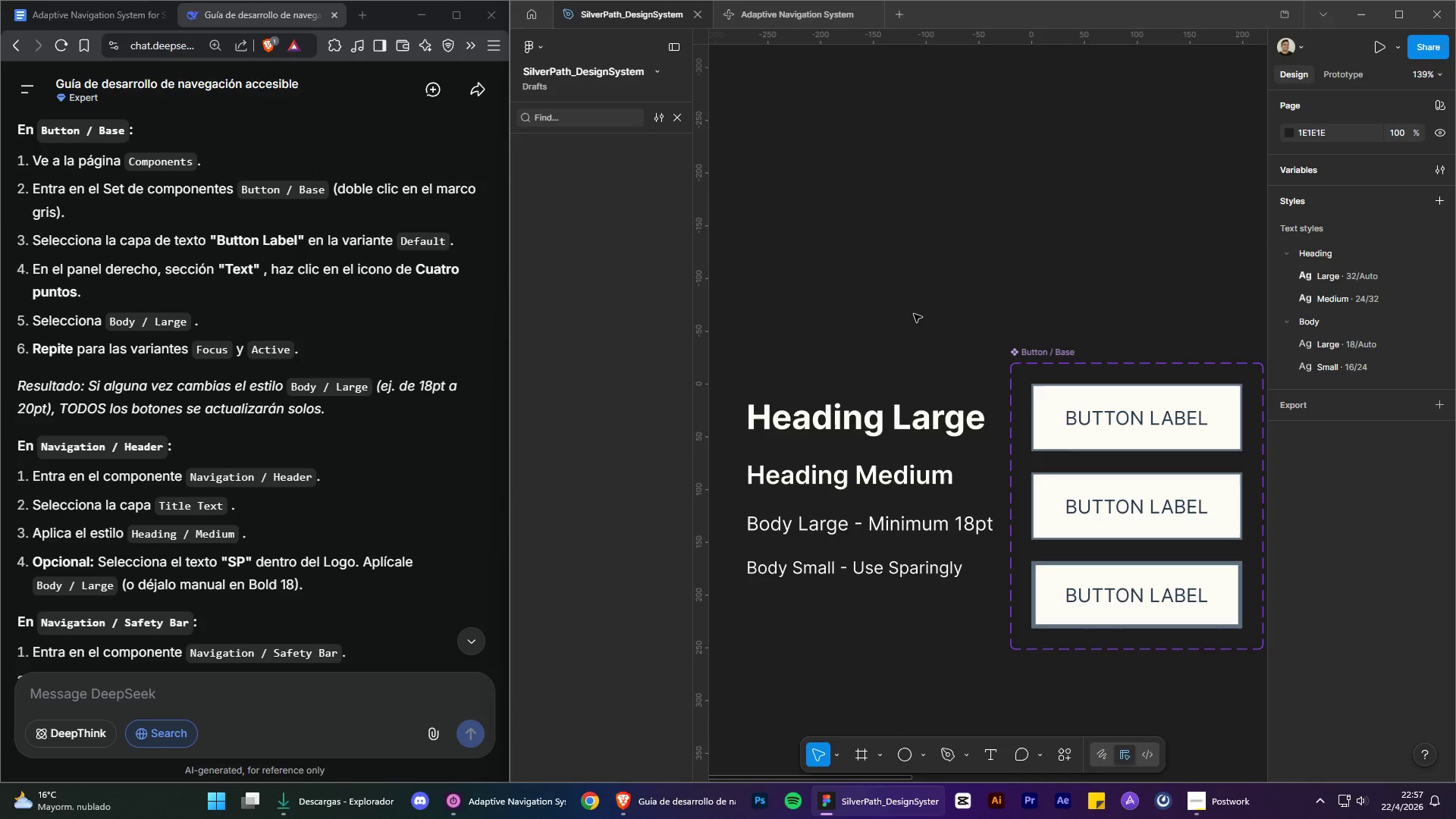 
hold_key(key=AltLeft, duration=0.59)
hold_key(key=ControlLeft, duration=0.58)
scroll: coordinate [297, 439], scroll_direction: down, amount: 4.0
 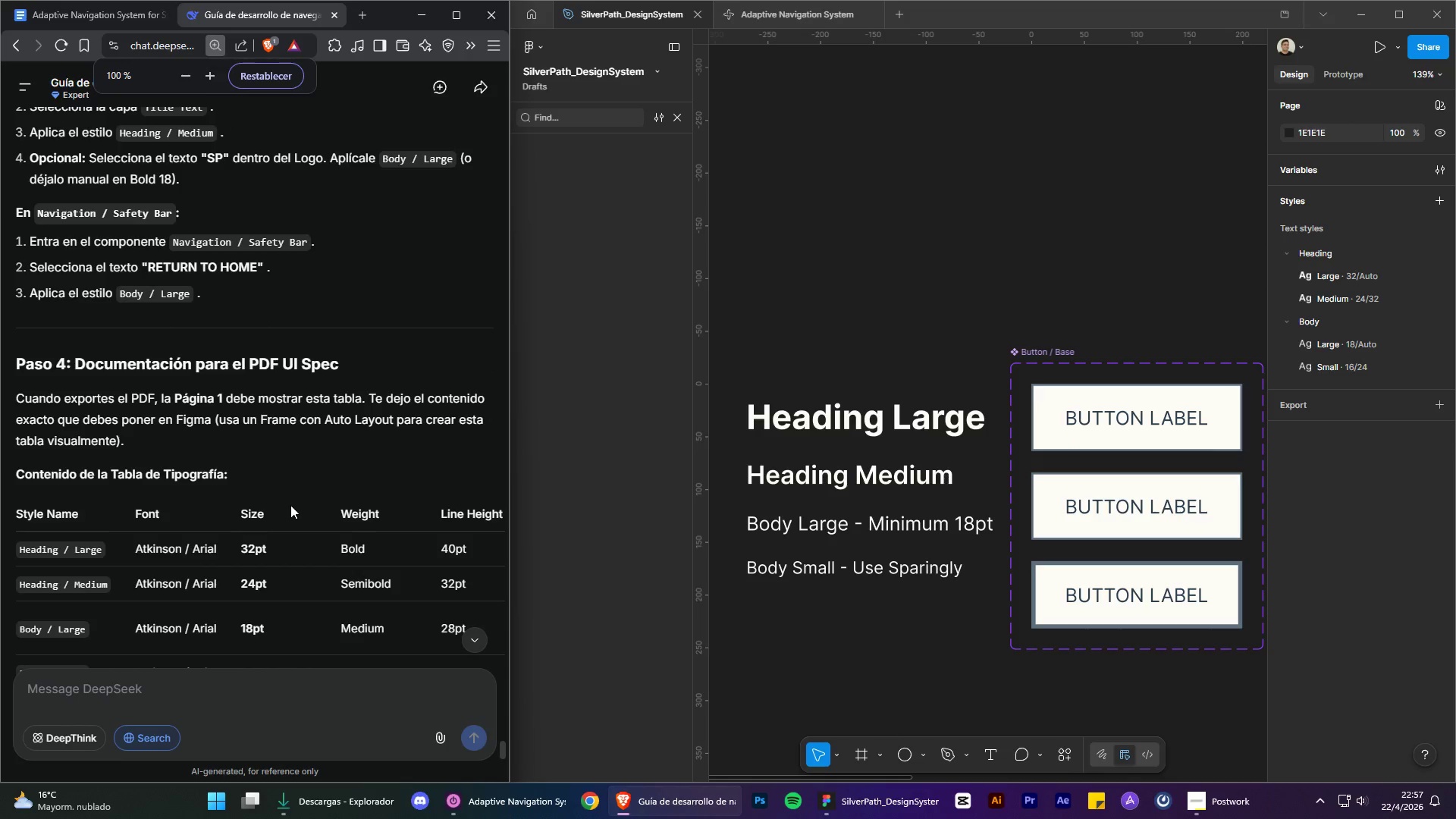 
scroll: coordinate [275, 491], scroll_direction: up, amount: 6.0
 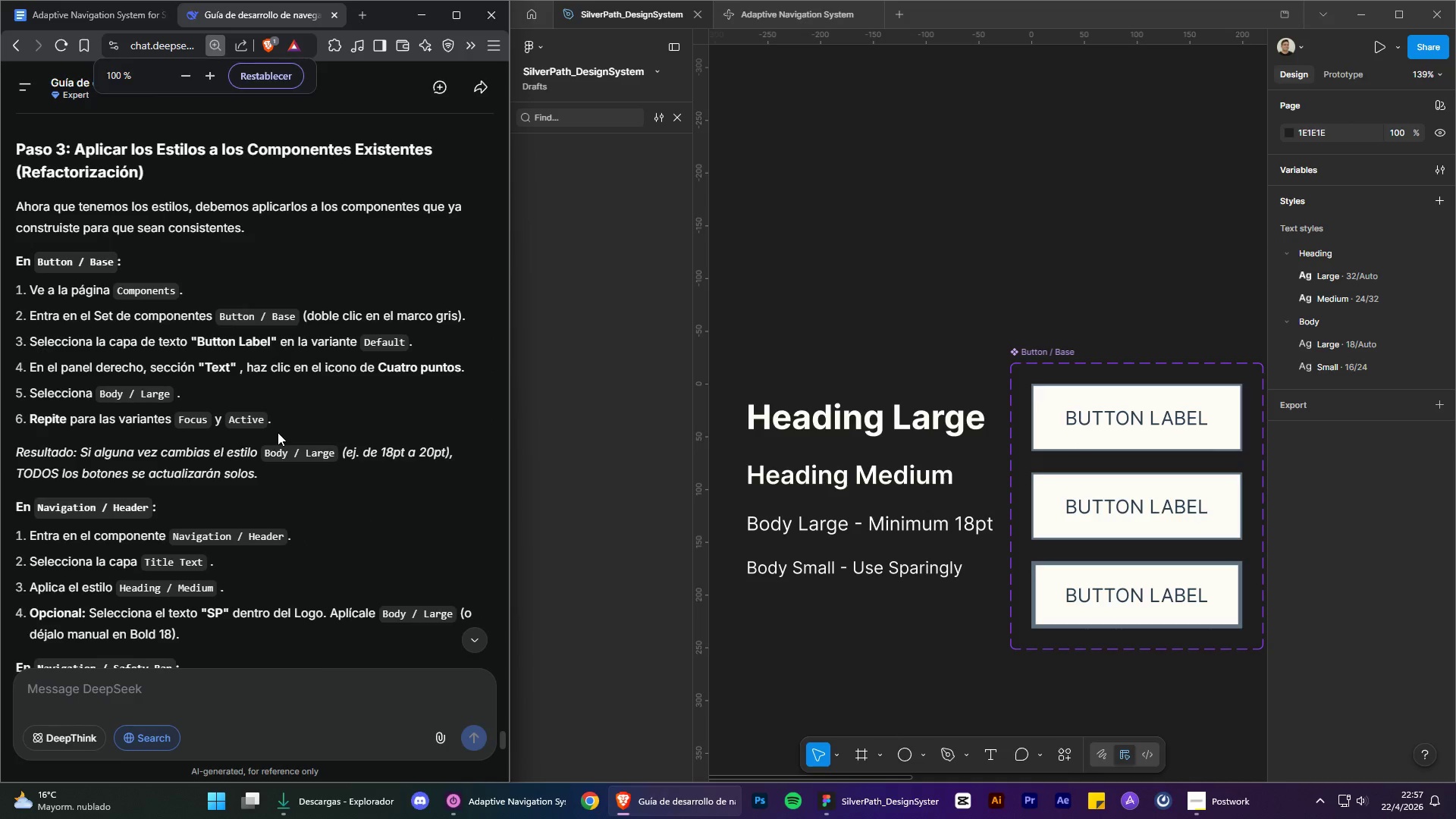 
scroll: coordinate [278, 433], scroll_direction: down, amount: 2.0
 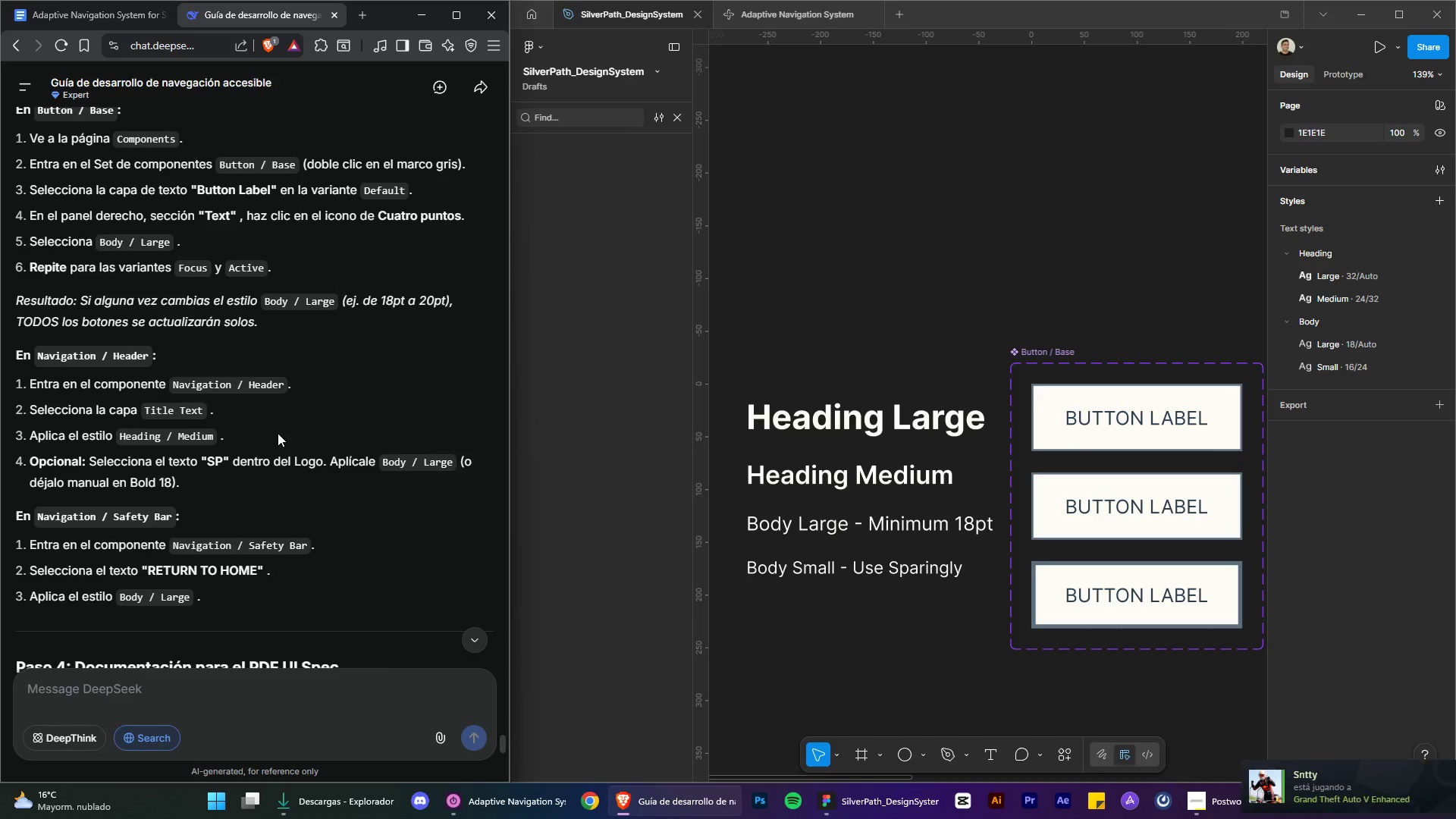 
hold_key(key=ControlLeft, duration=0.31)
 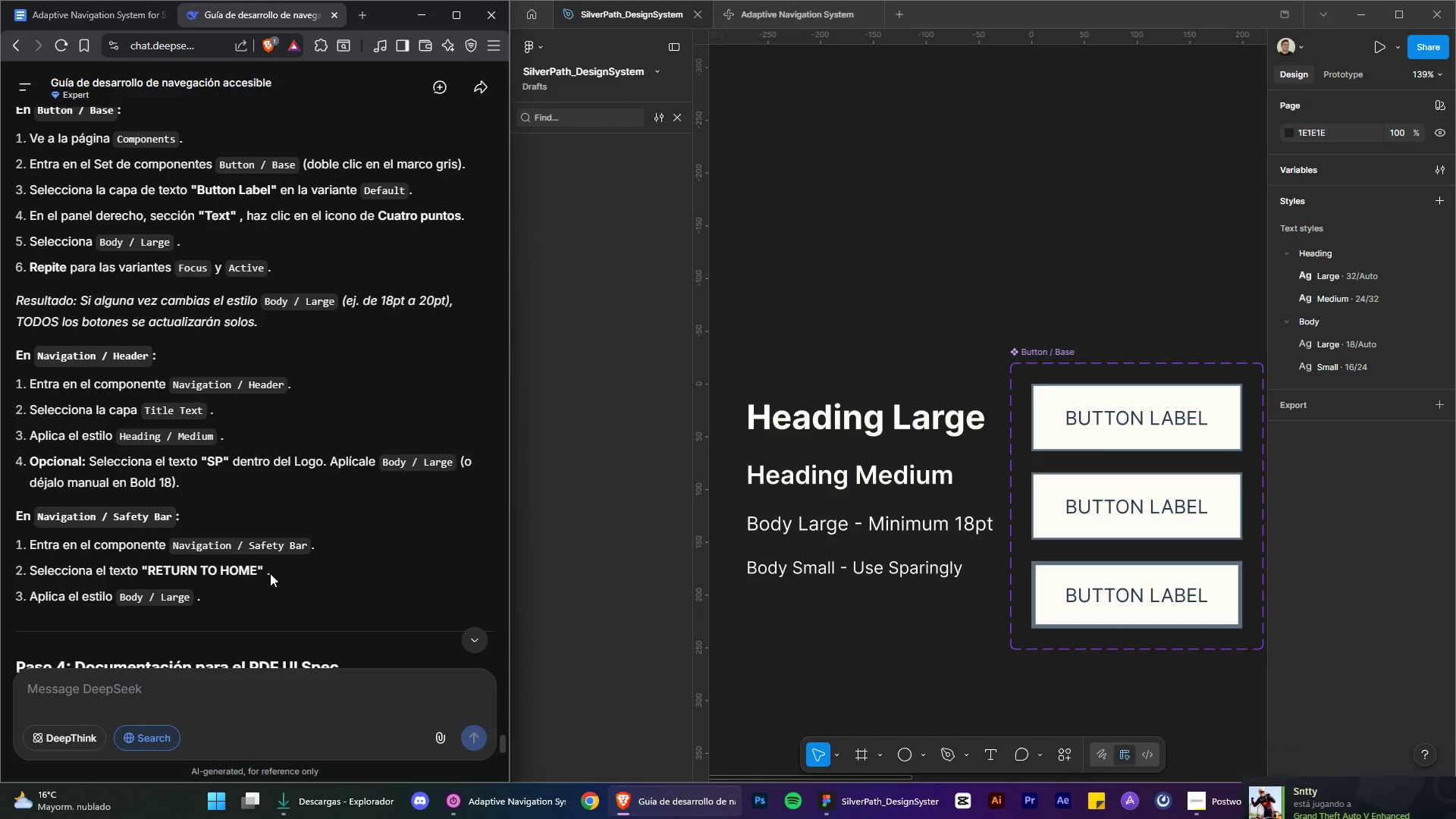 
key(Alt+Control+AltLeft)
 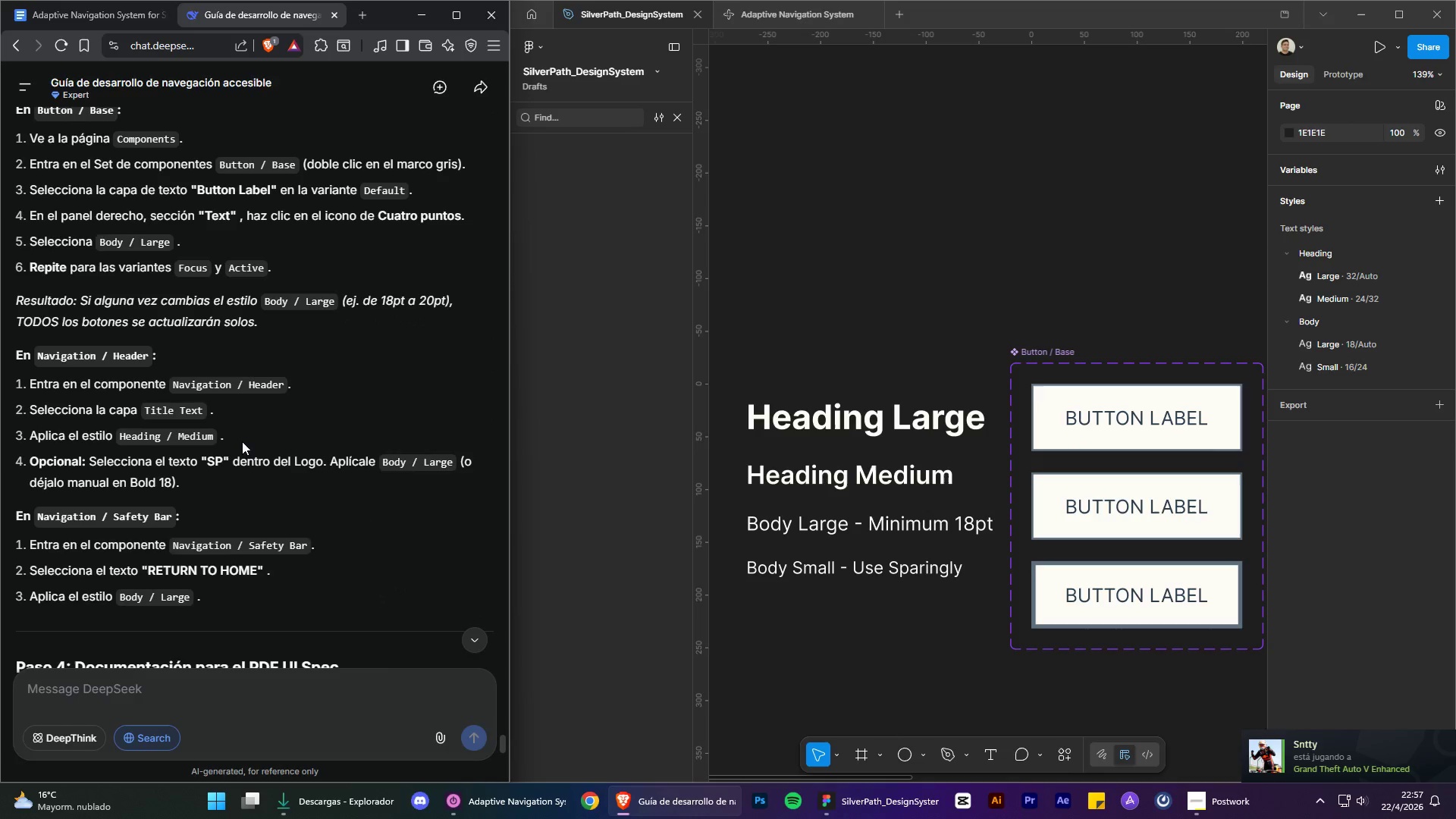 
wait(9.66)
 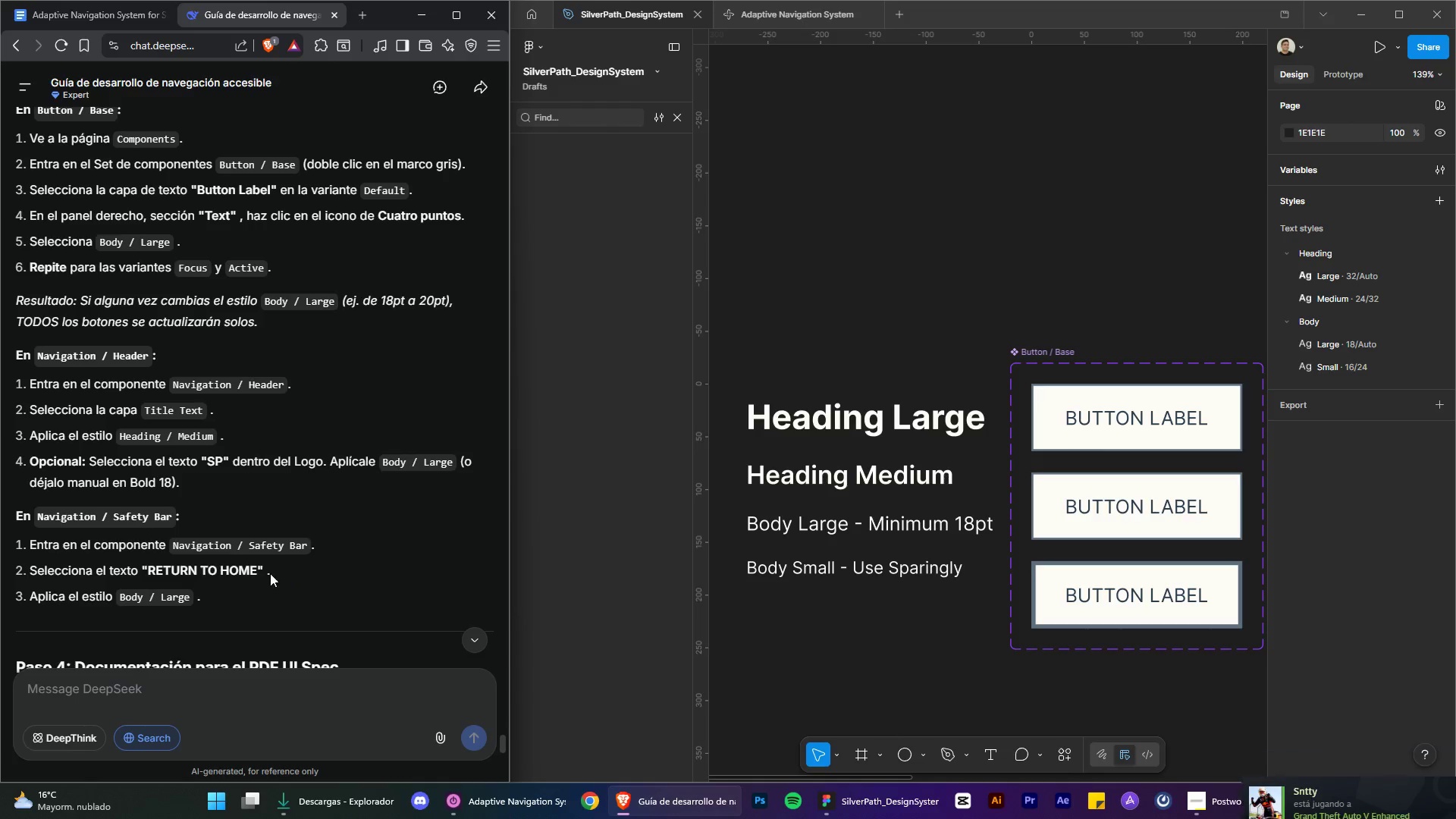 
left_click([789, 710])
 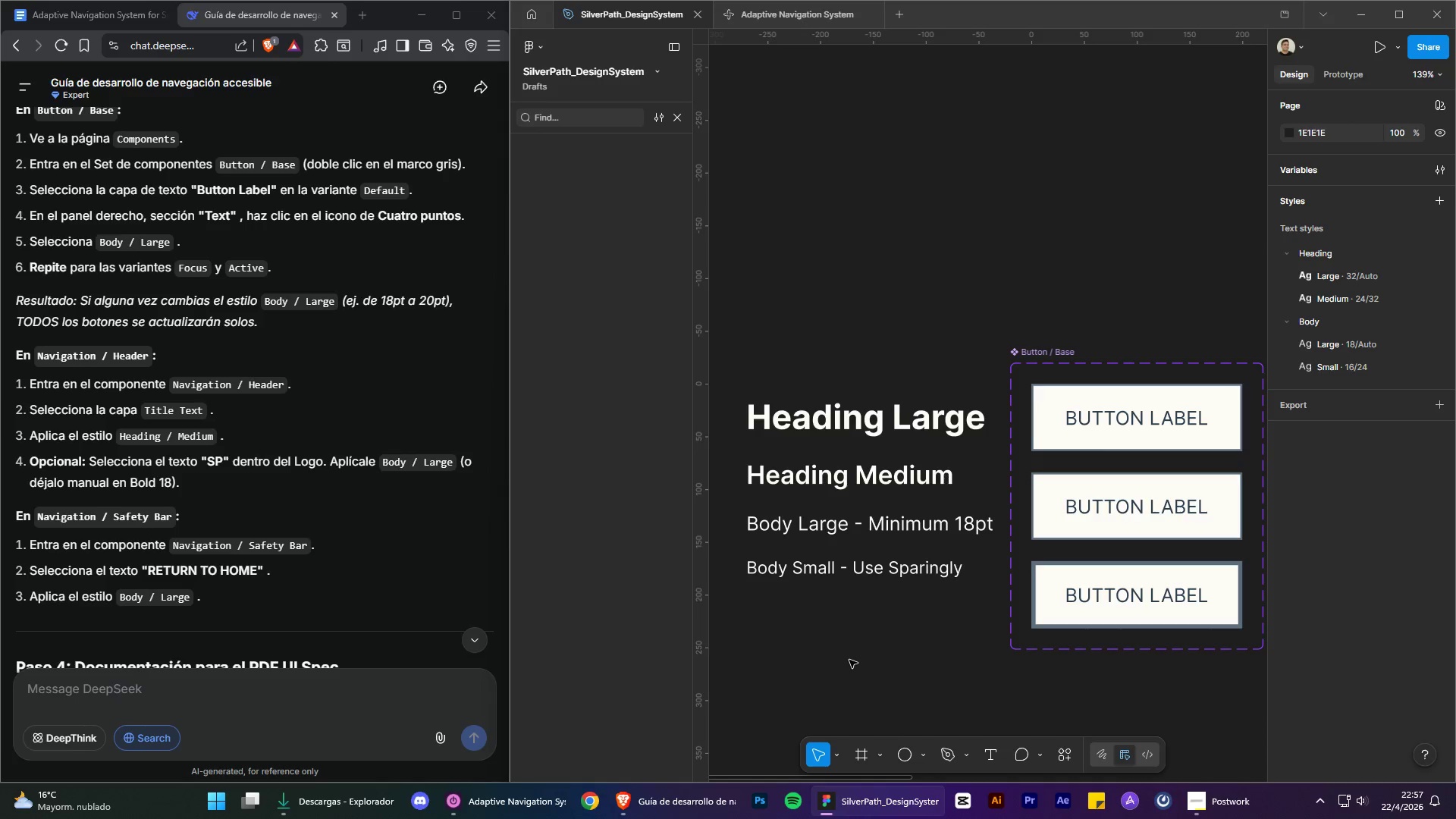 
hold_key(key=ControlLeft, duration=2.27)
 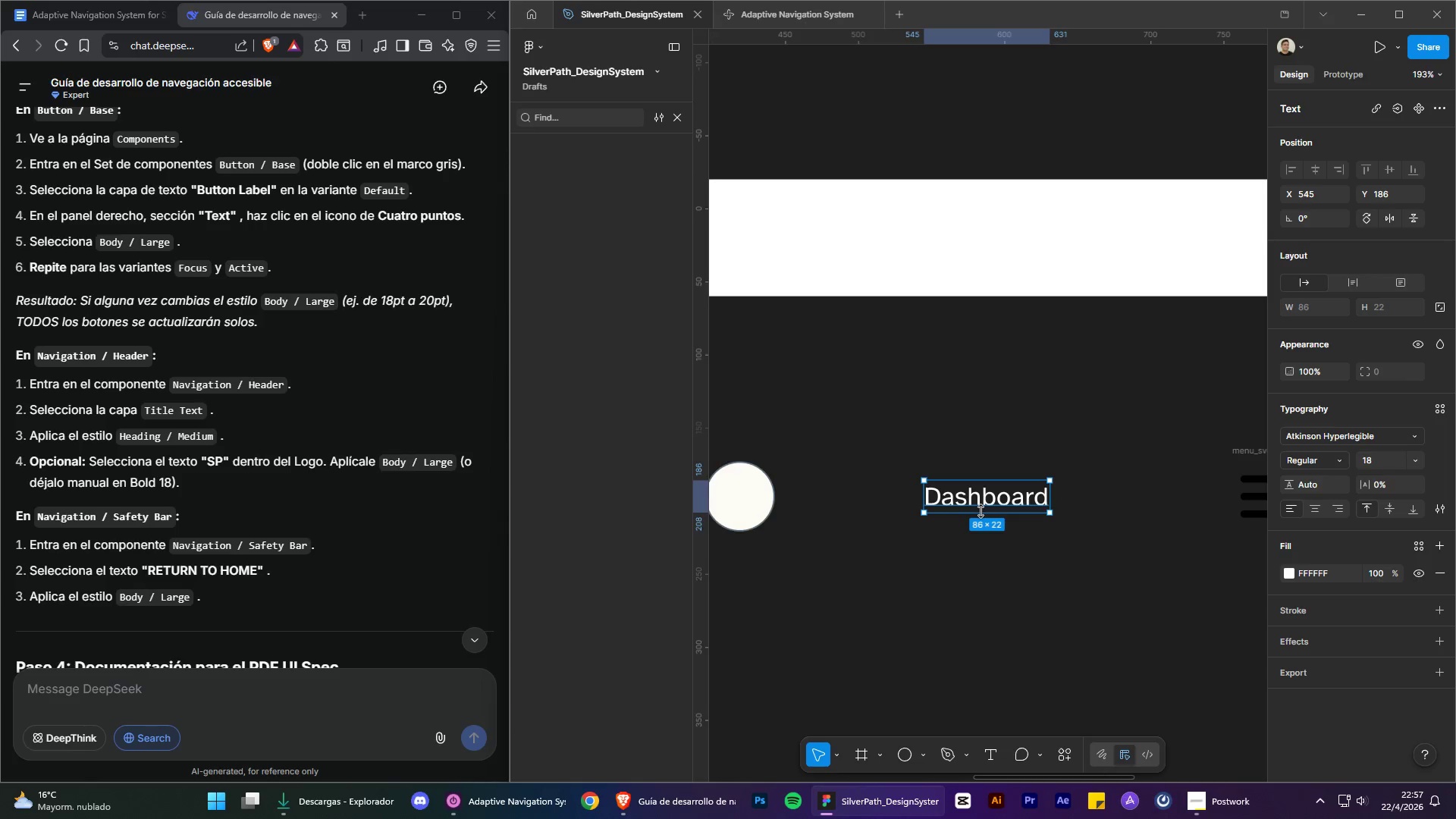 
hold_key(key=AltLeft, duration=1.5)
 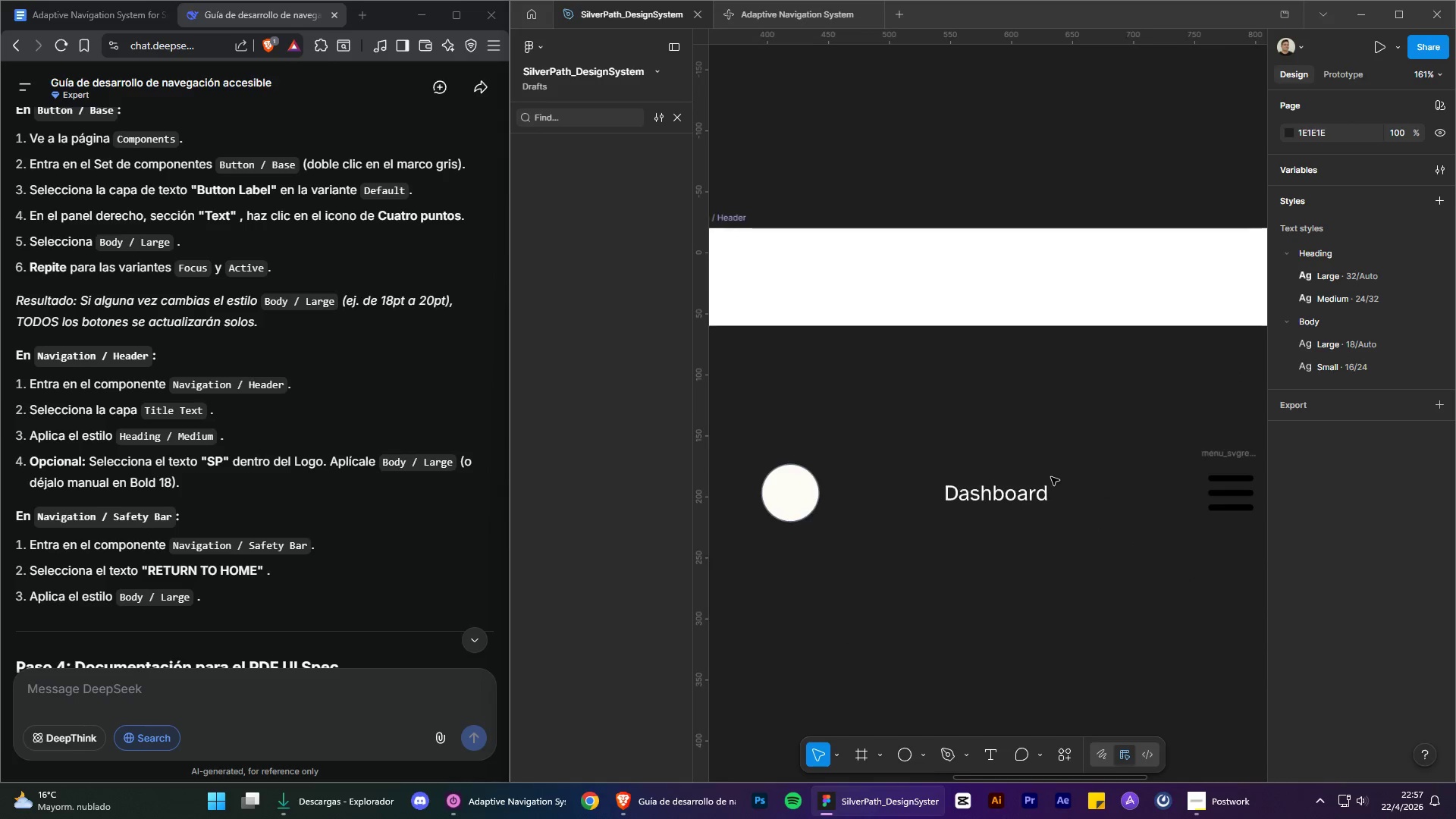 
hold_key(key=AltLeft, duration=0.73)
 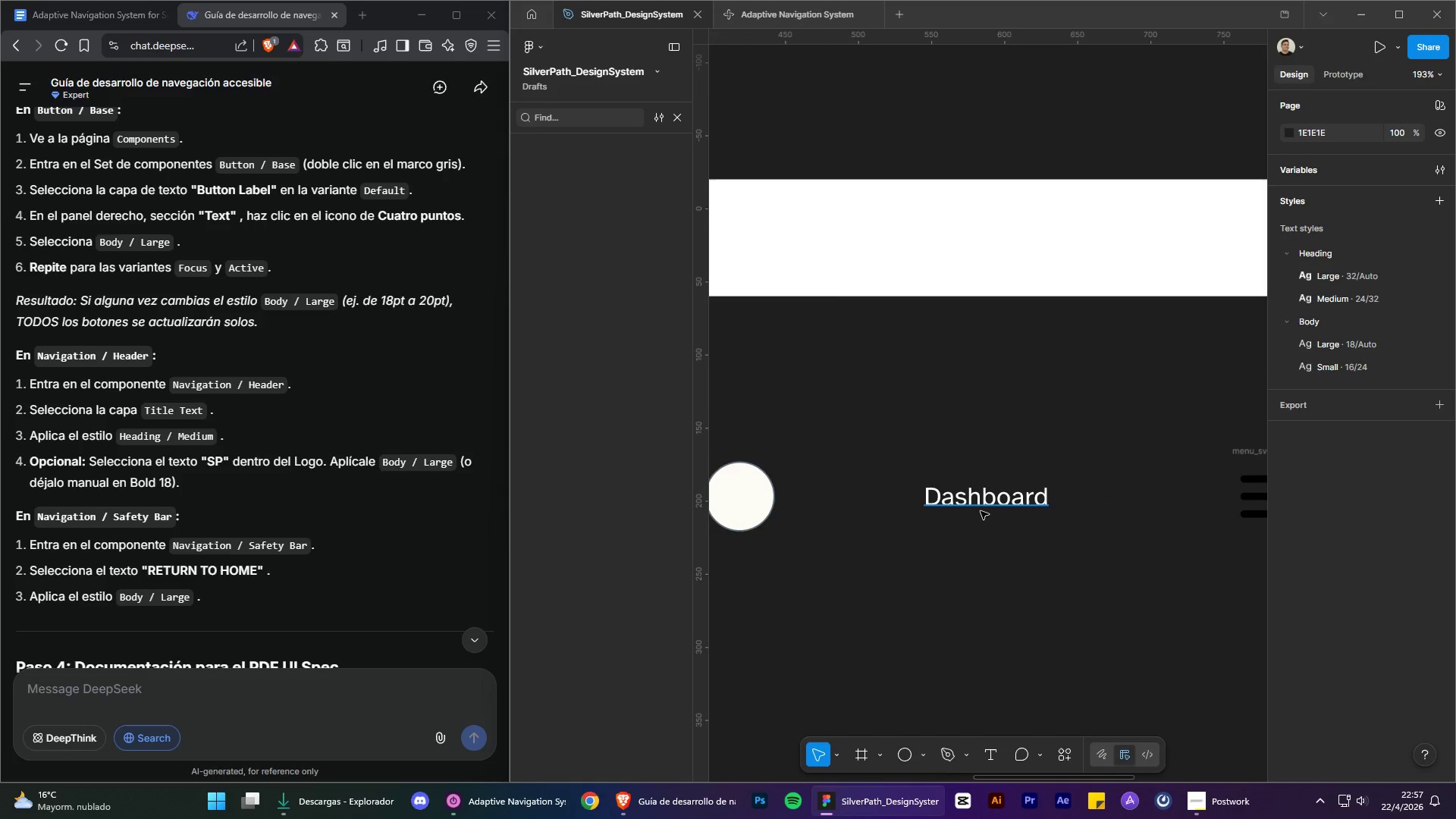 
left_click([981, 511])
 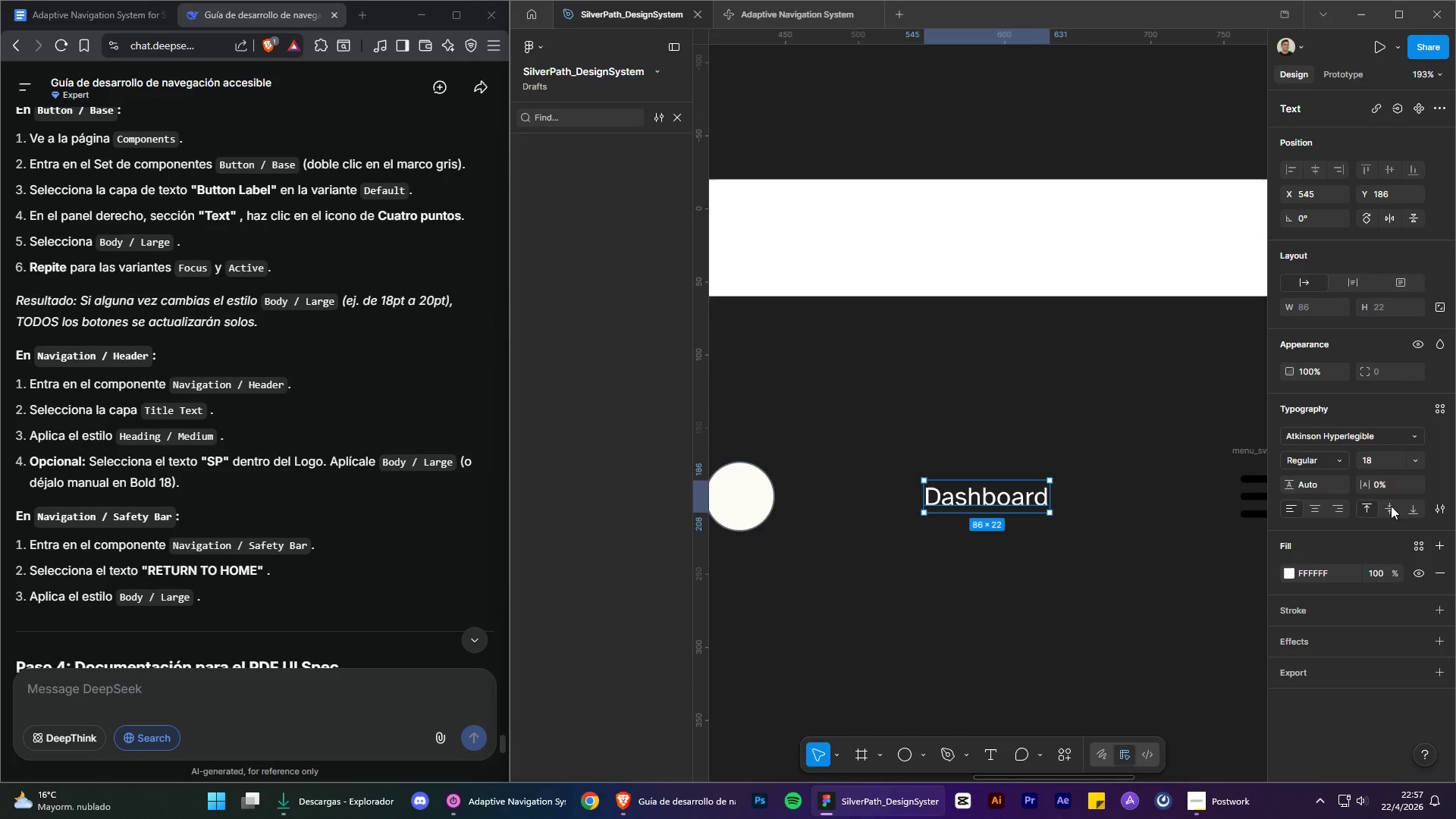 
scroll: coordinate [1042, 473], scroll_direction: up, amount: 2.0
 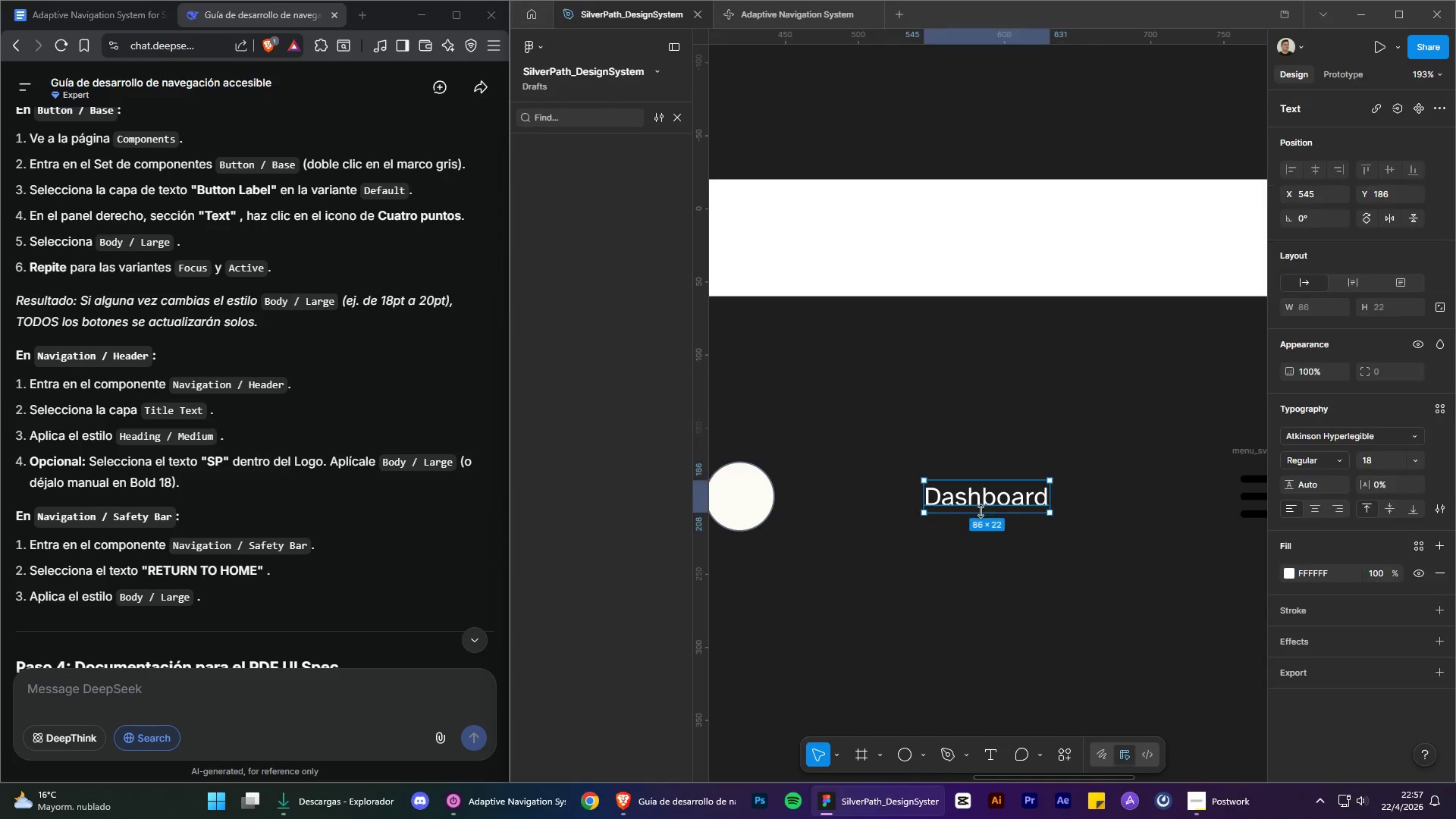 
left_click([1448, 411])
 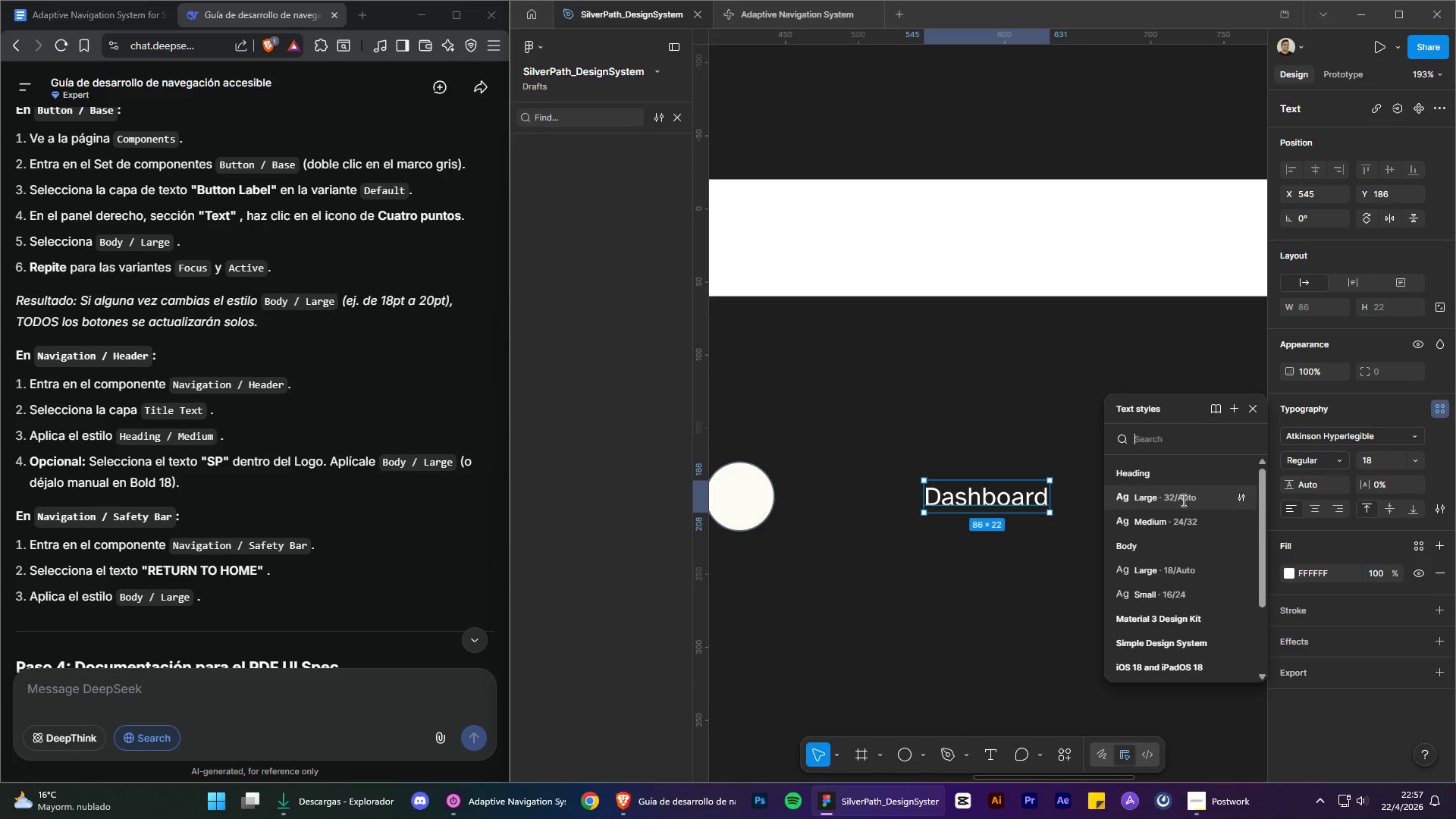 
left_click([1159, 522])
 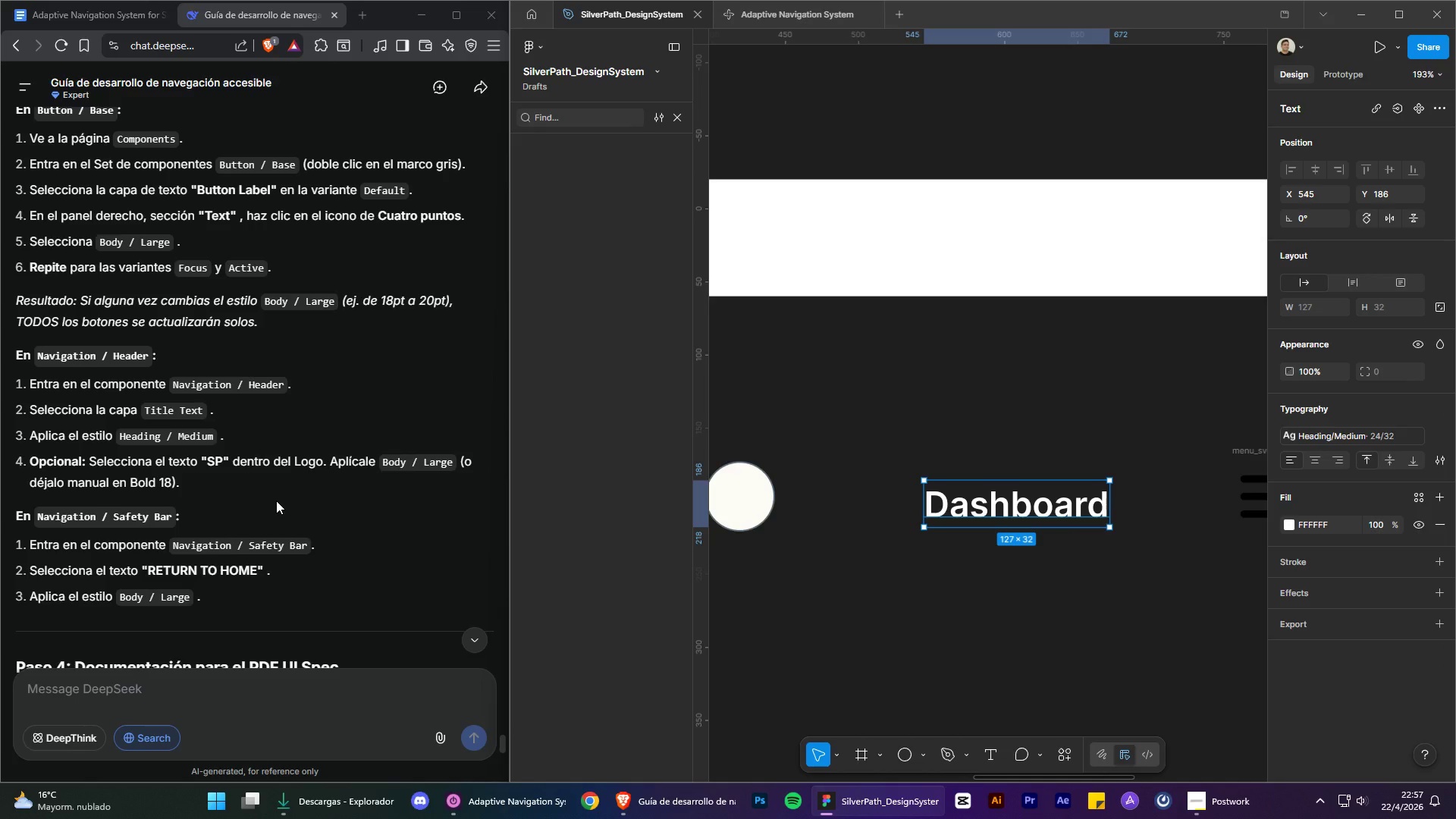 
wait(16.22)
 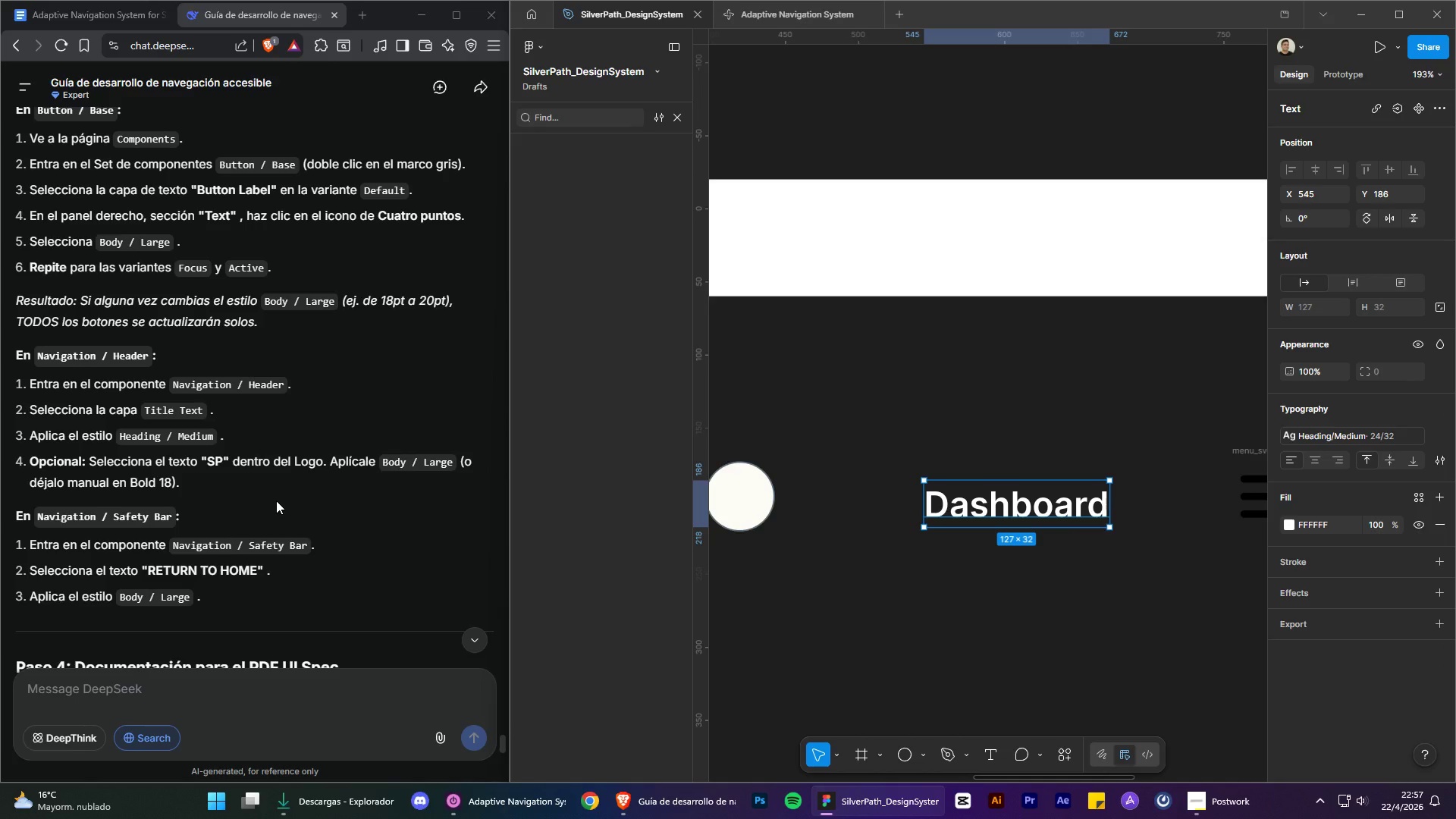 
left_click_drag(start_coordinate=[744, 504], to_coordinate=[764, 505])
 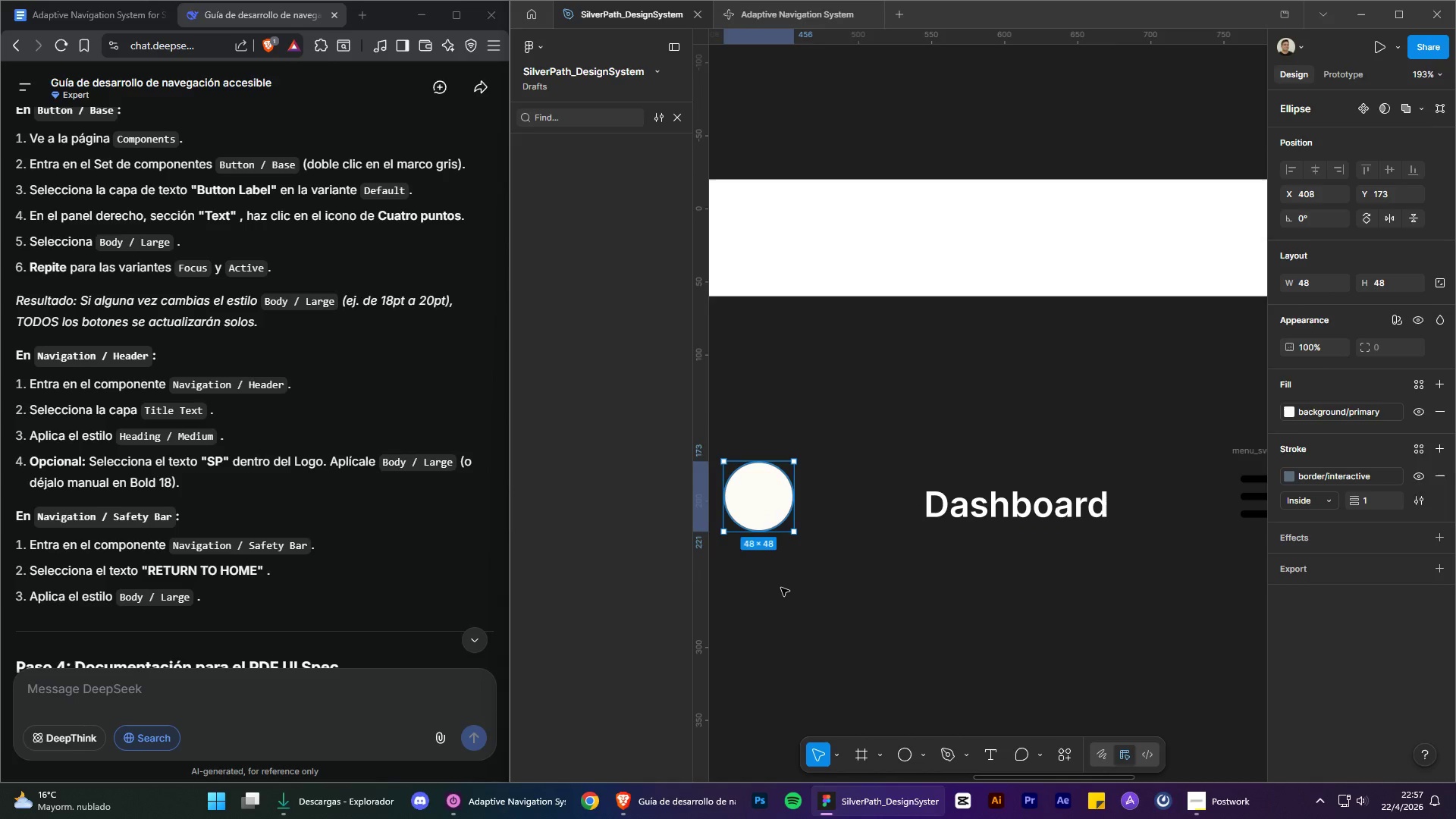 
left_click([781, 588])
 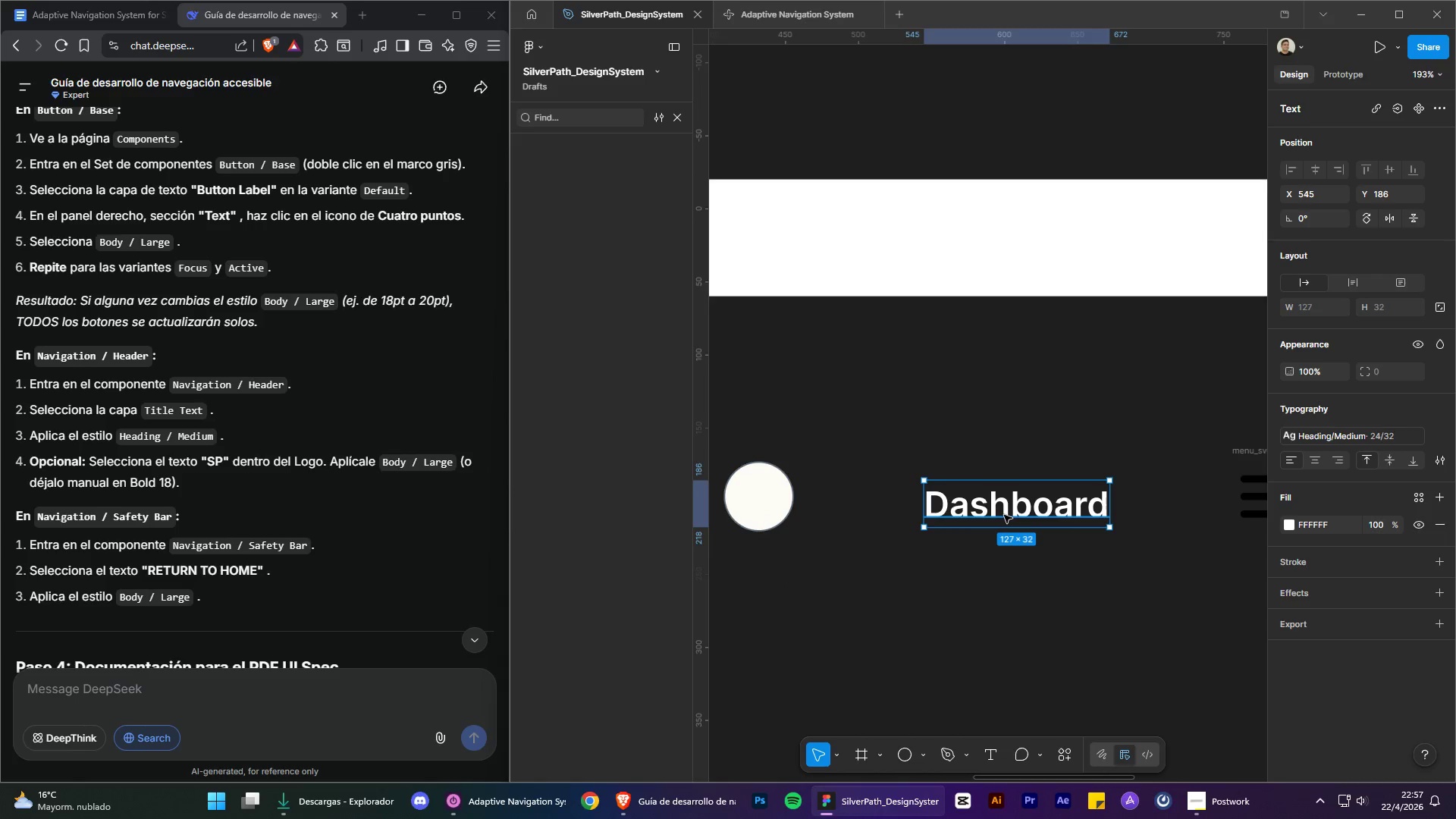 
key(Control+C)
 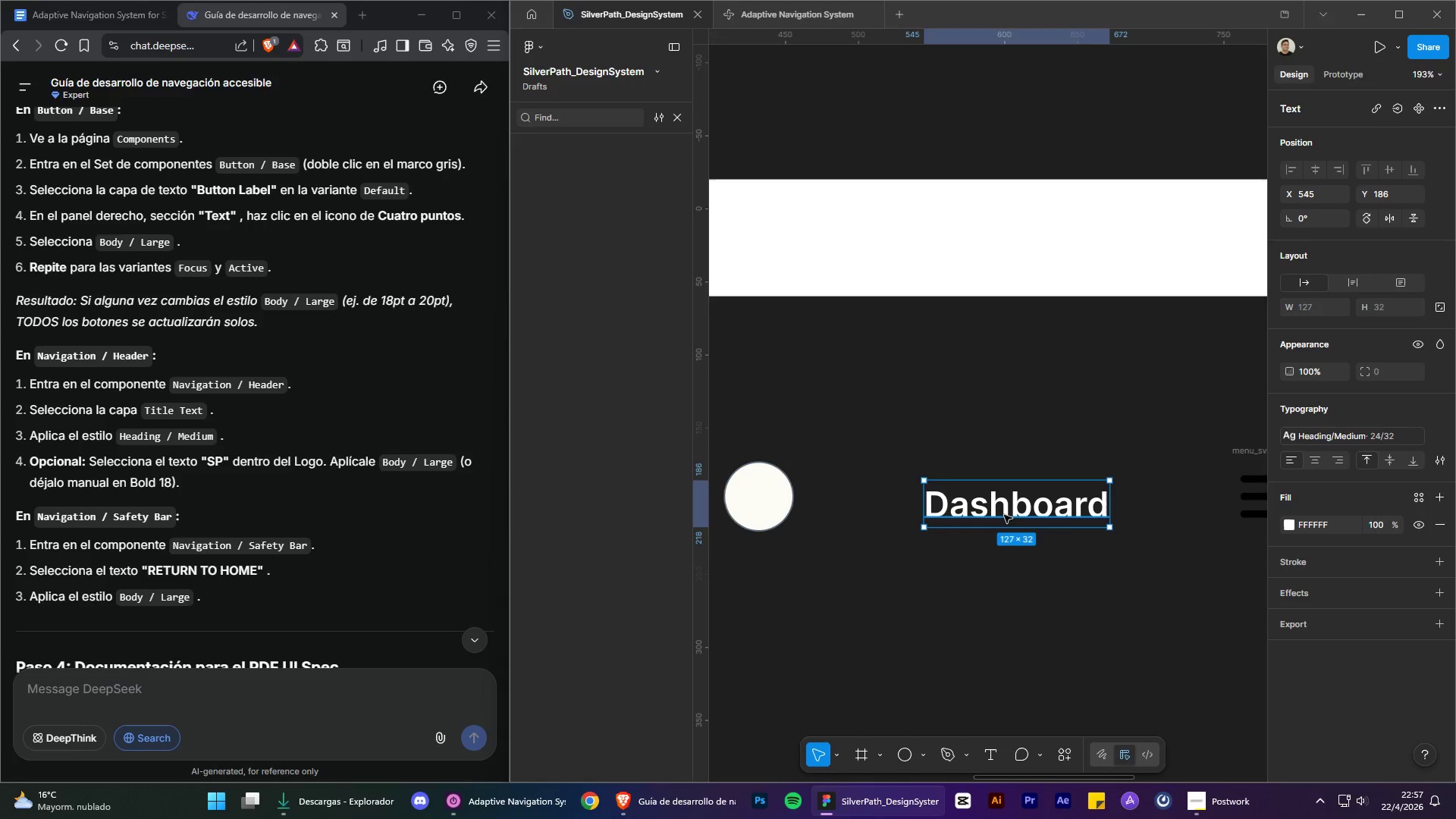 
key(Control+V)
 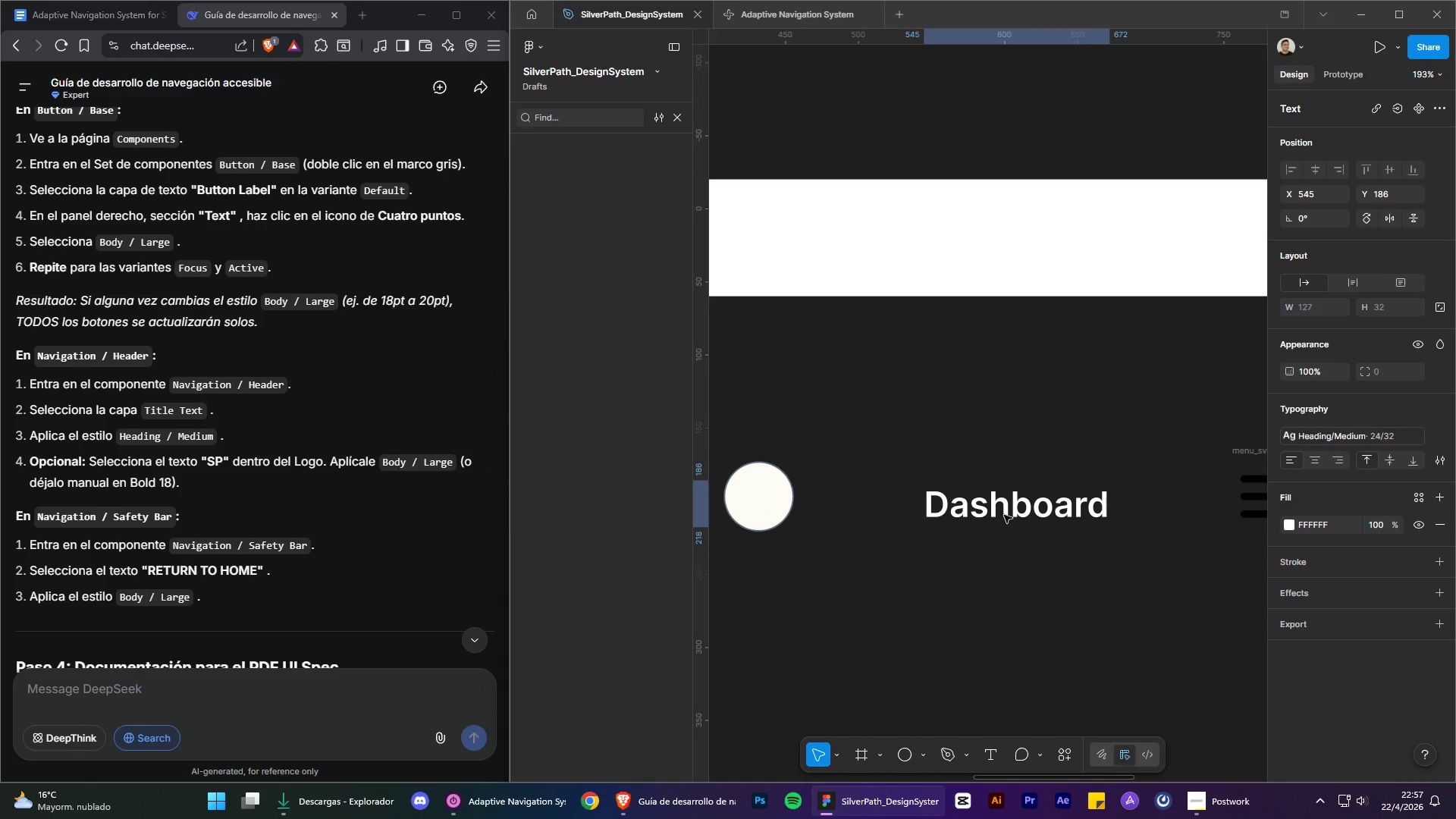 
left_click_drag(start_coordinate=[1004, 515], to_coordinate=[880, 607])
 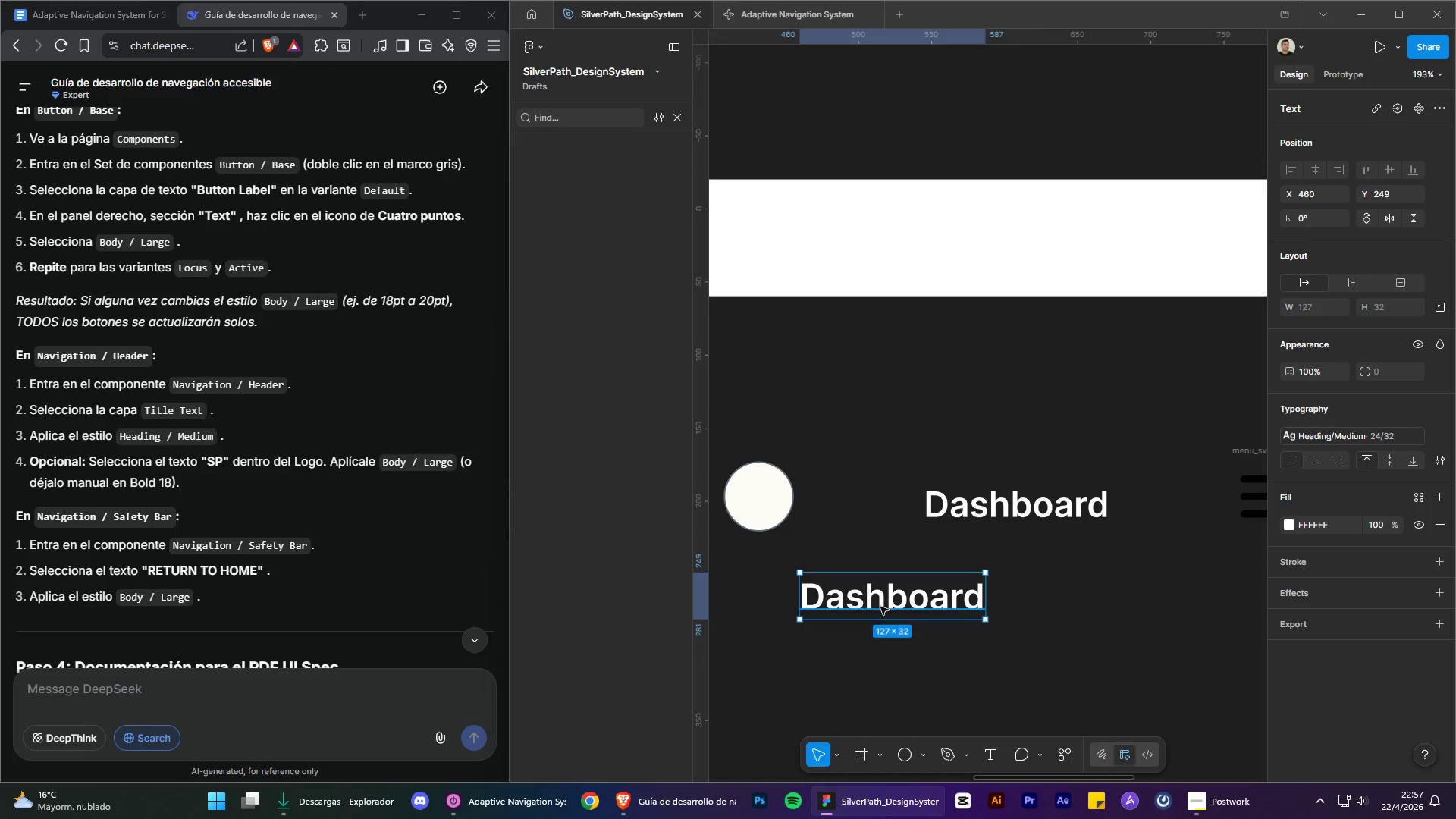 
left_click([880, 607])
 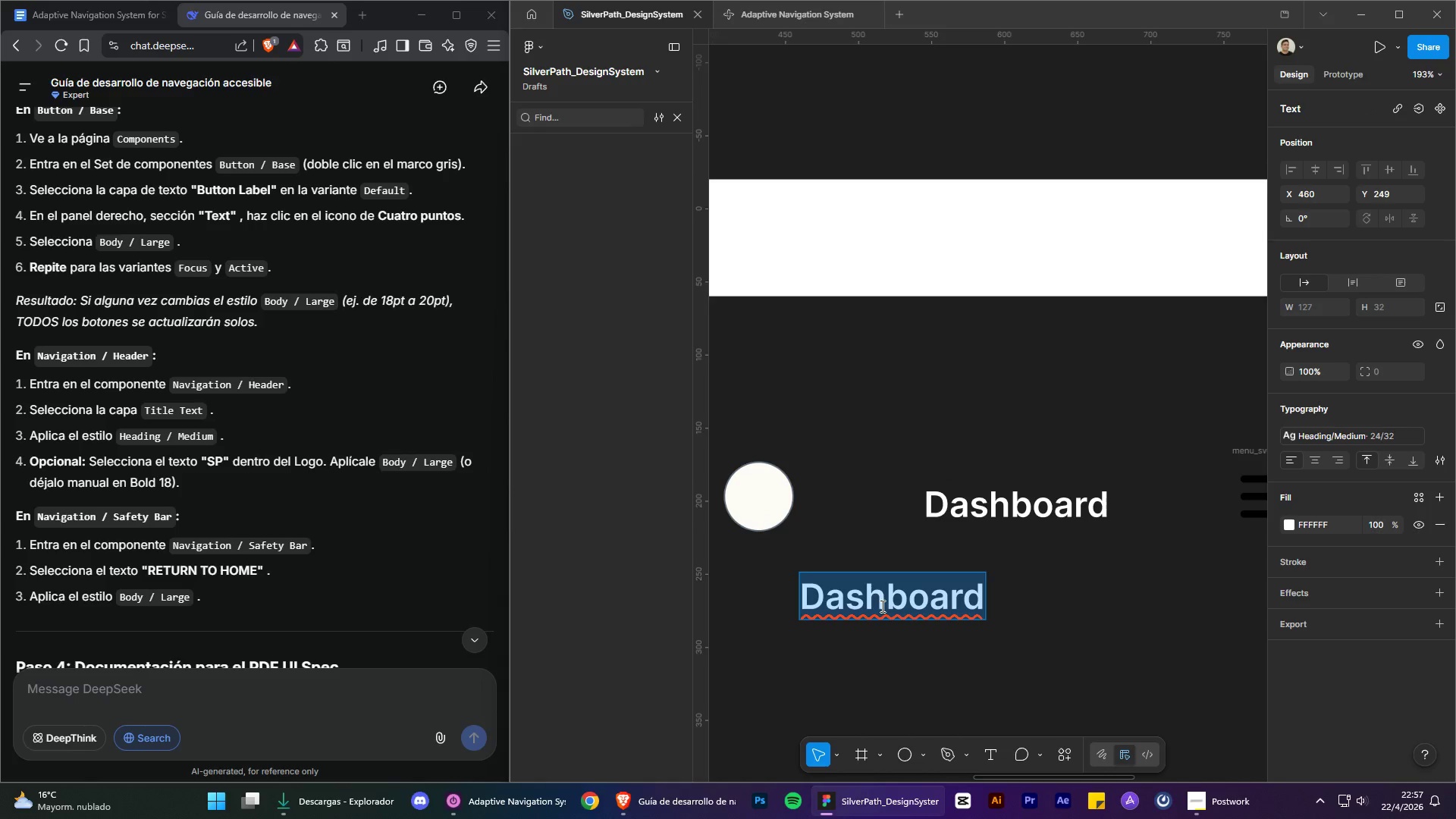 
type(P)
key(Backspace)
type(SP)
 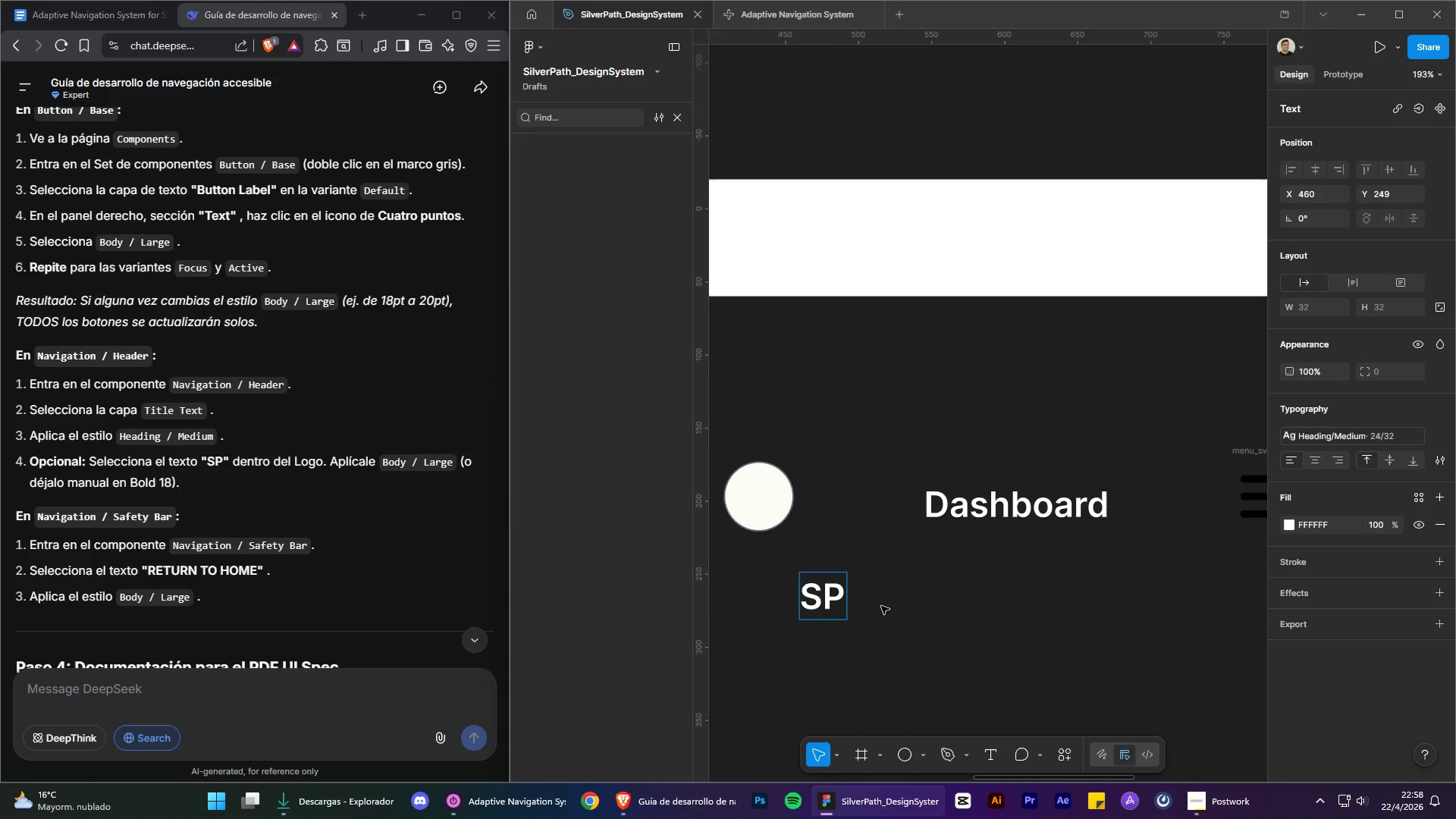 
left_click_drag(start_coordinate=[881, 606], to_coordinate=[906, 602])
 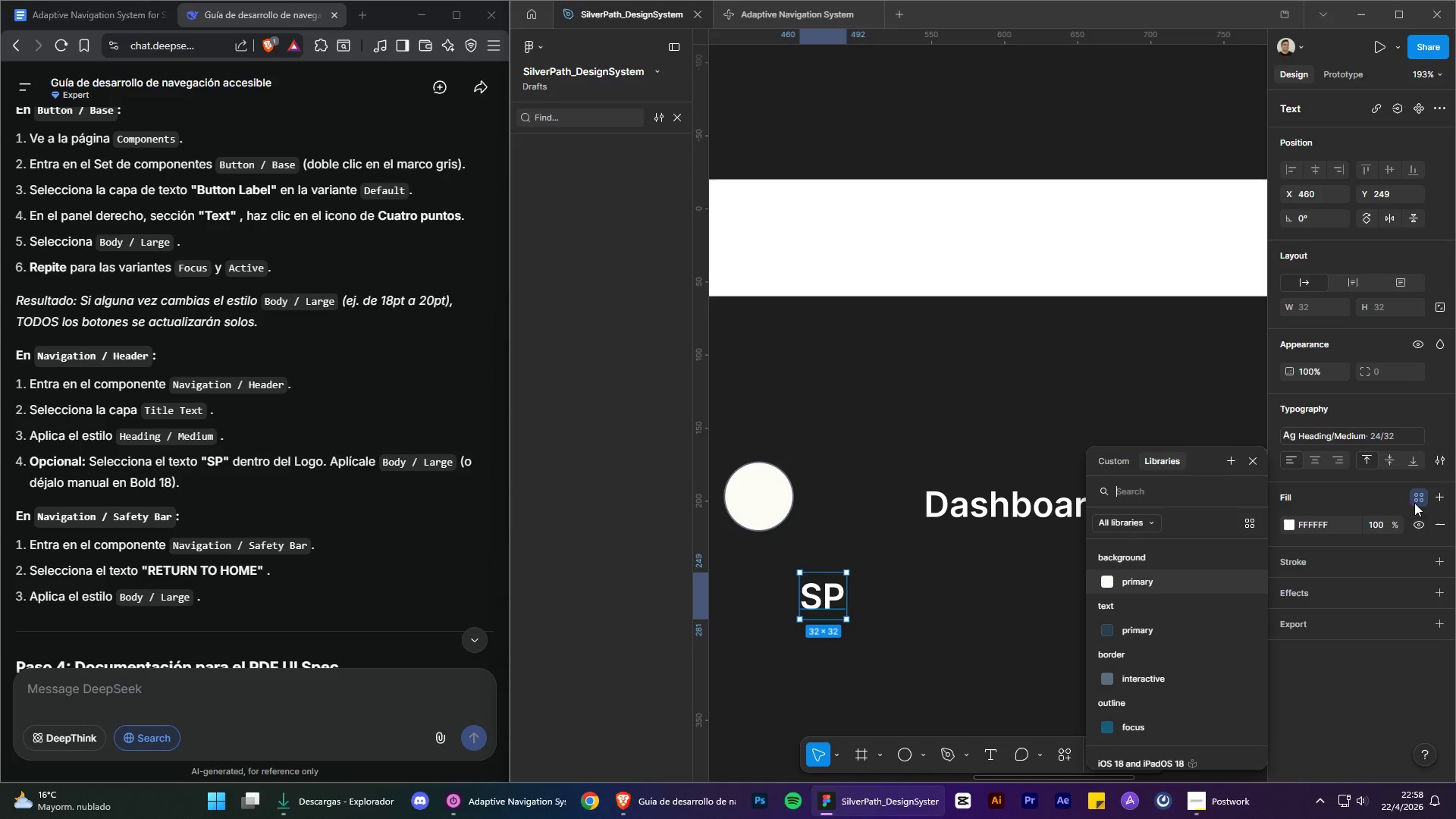 
scroll: coordinate [1152, 604], scroll_direction: down, amount: 1.0
 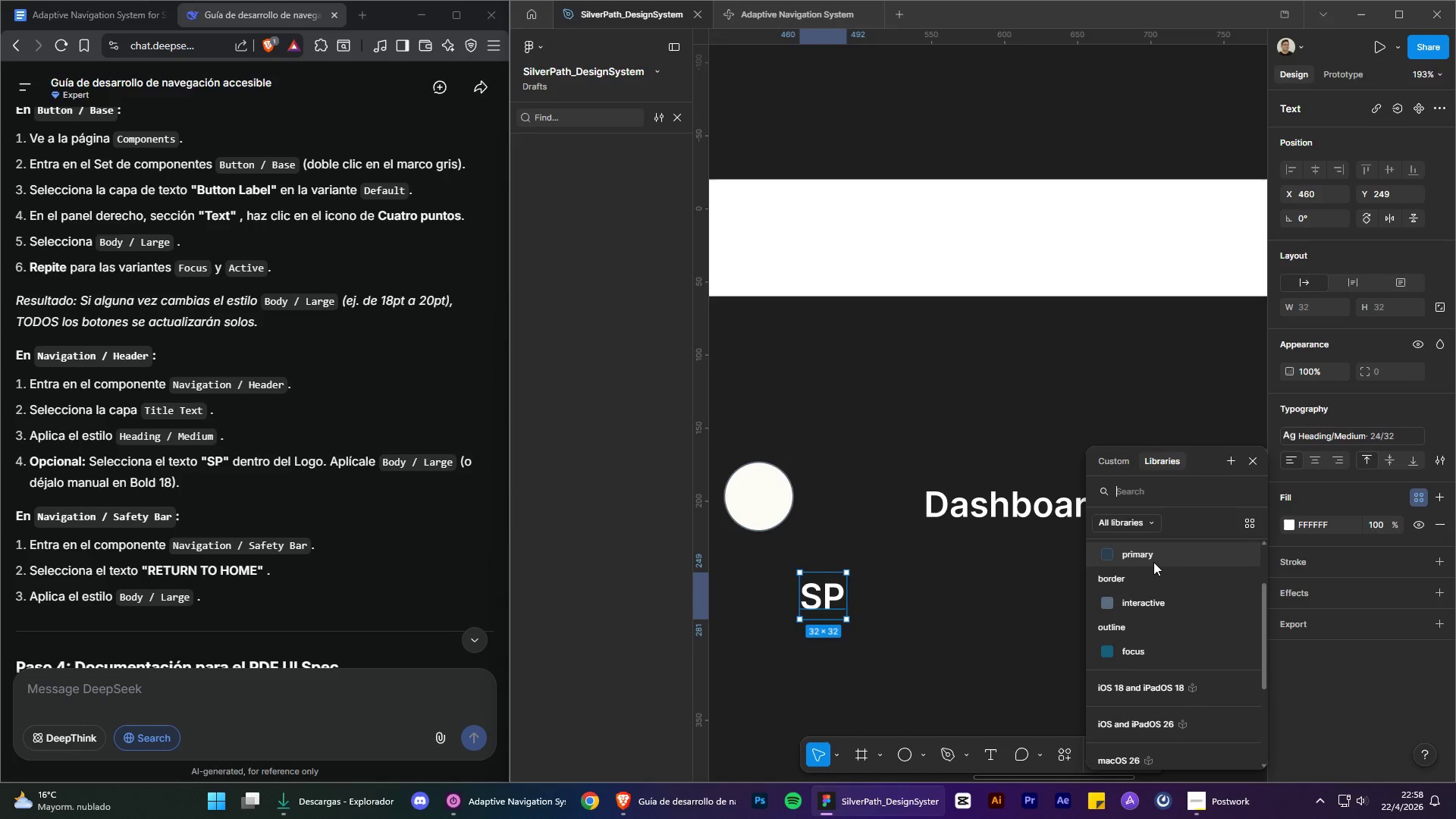 
left_click([1153, 562])
 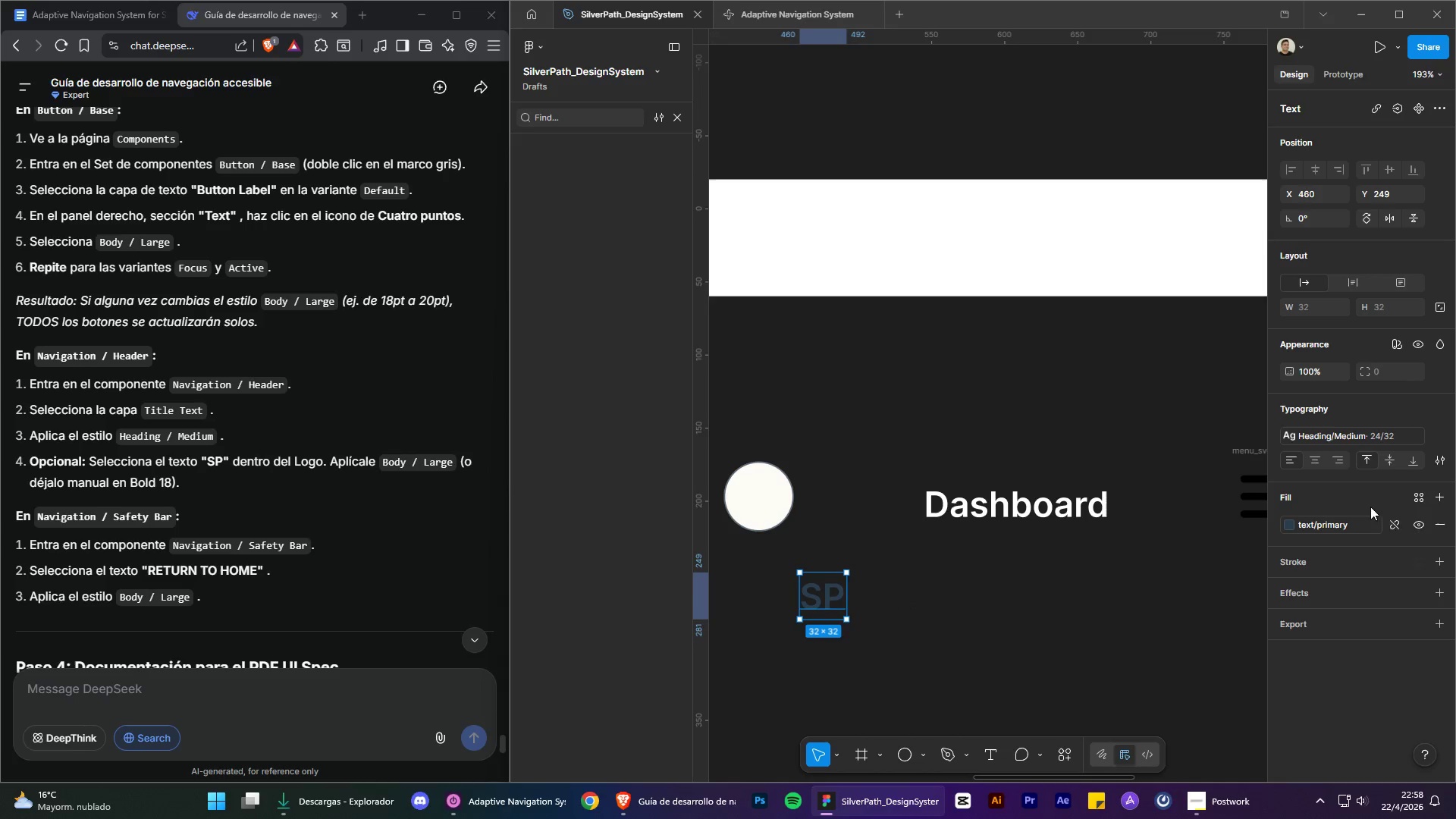 
wait(5.58)
 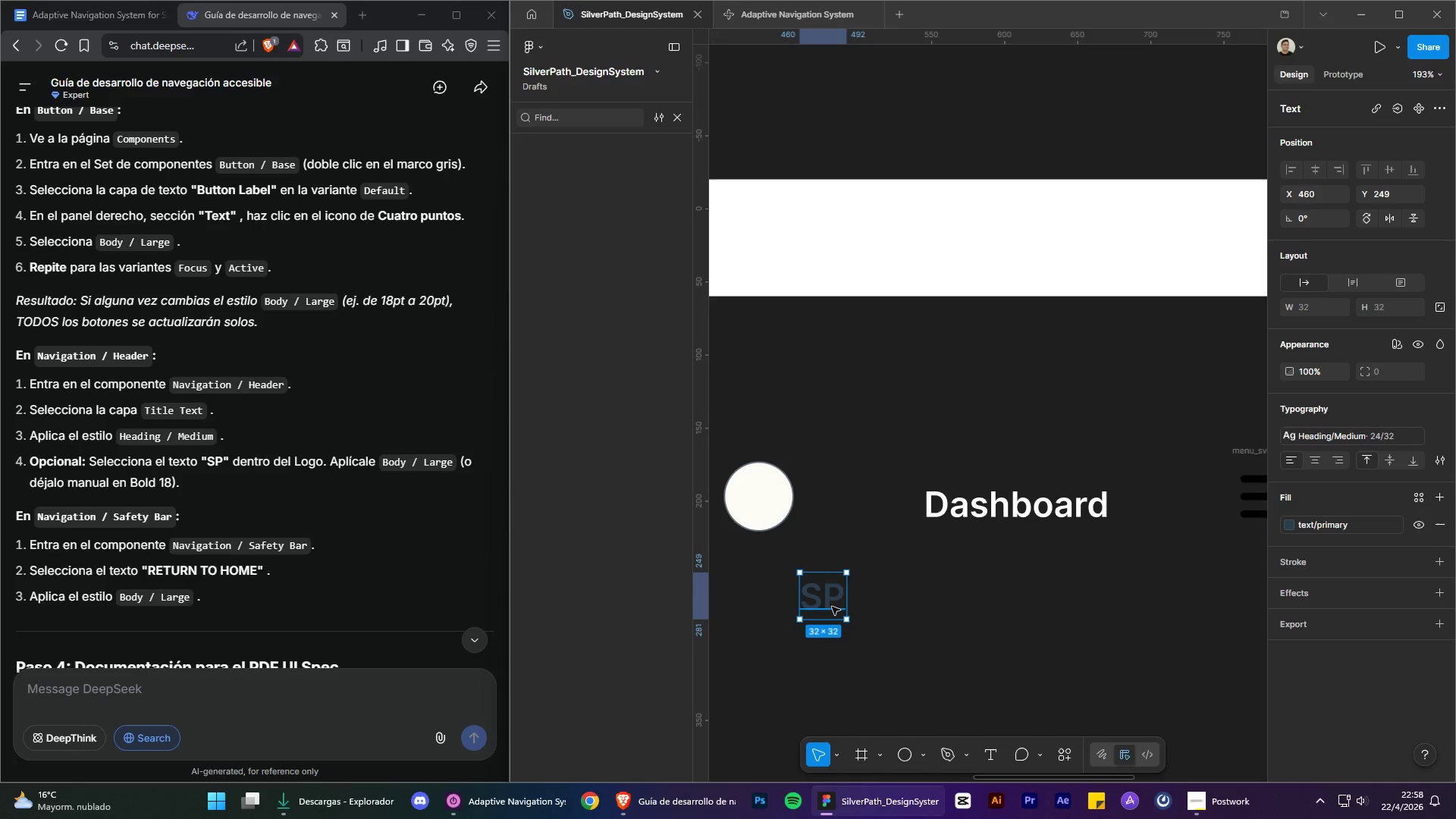 
left_click([1436, 435])
 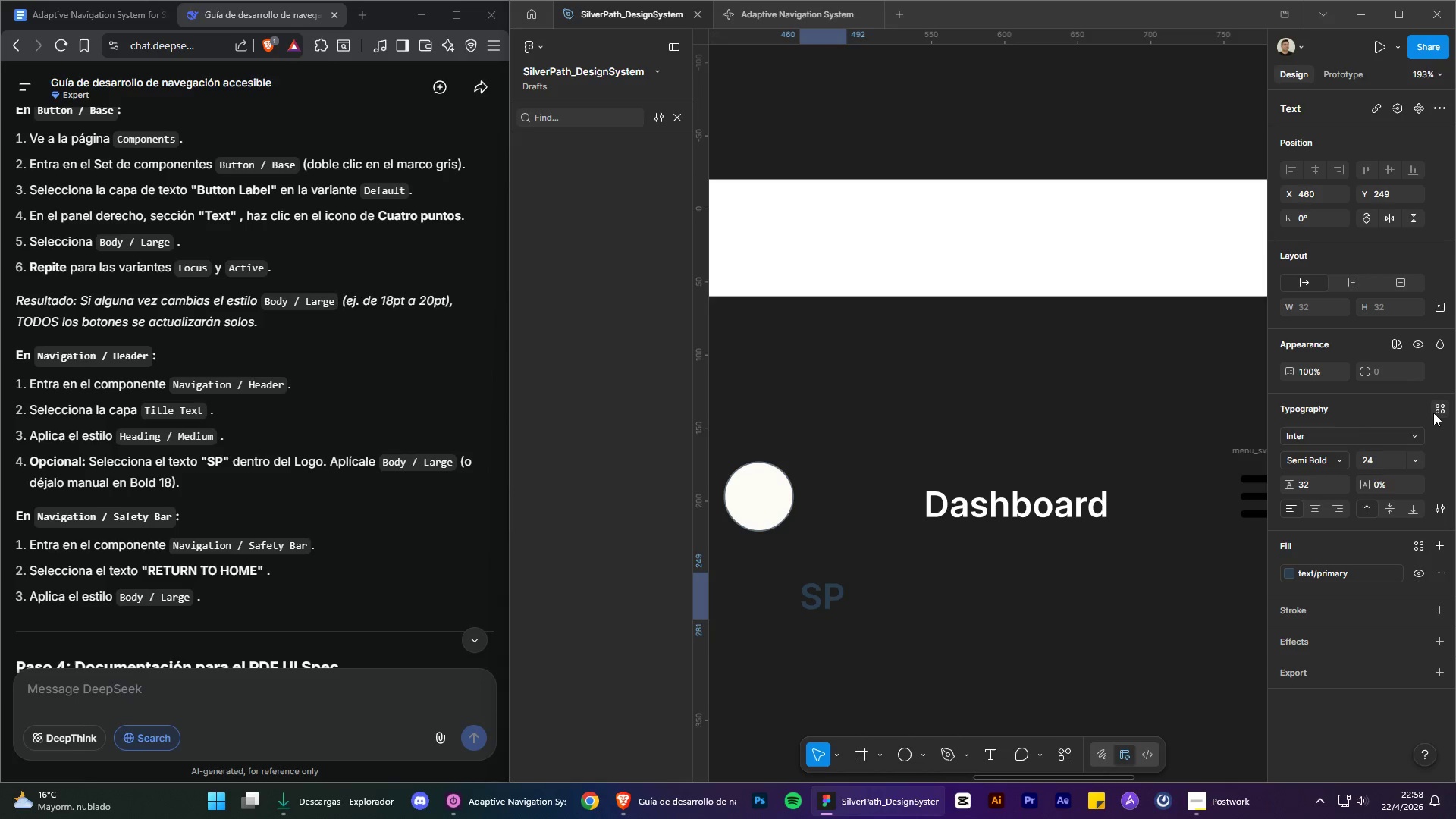 
left_click([1433, 412])
 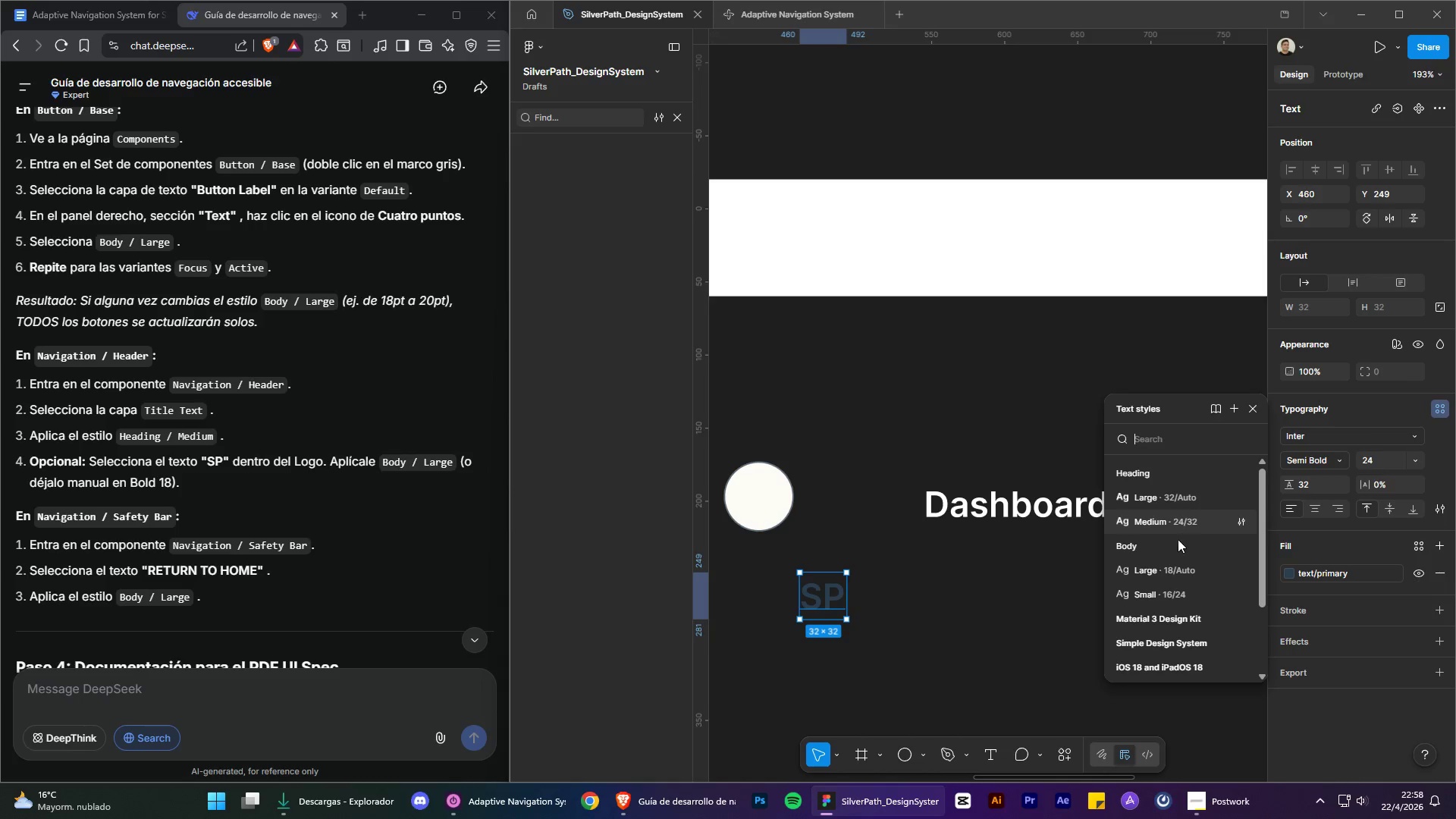 
left_click([1159, 569])
 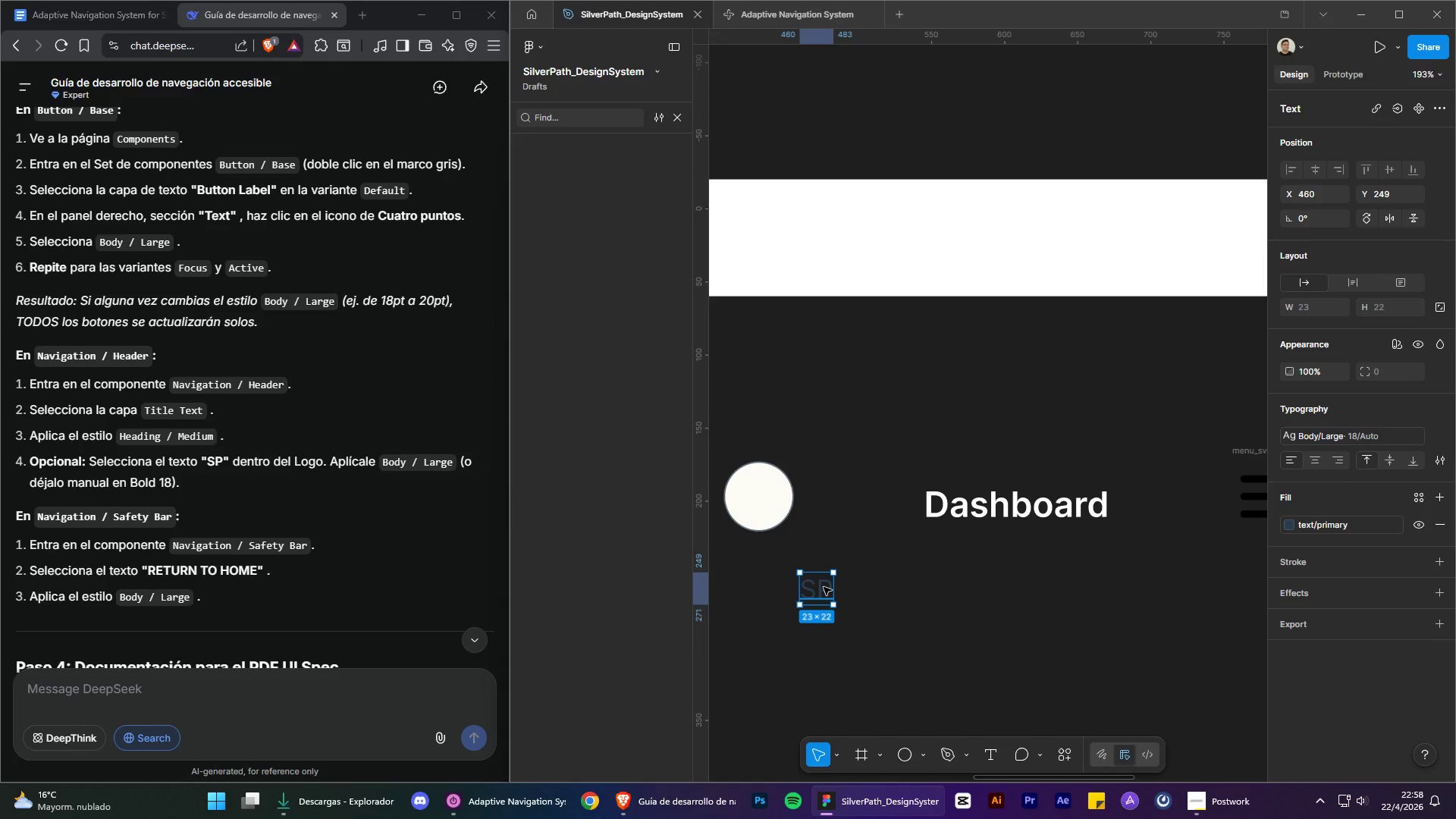 
left_click_drag(start_coordinate=[824, 587], to_coordinate=[768, 494])
 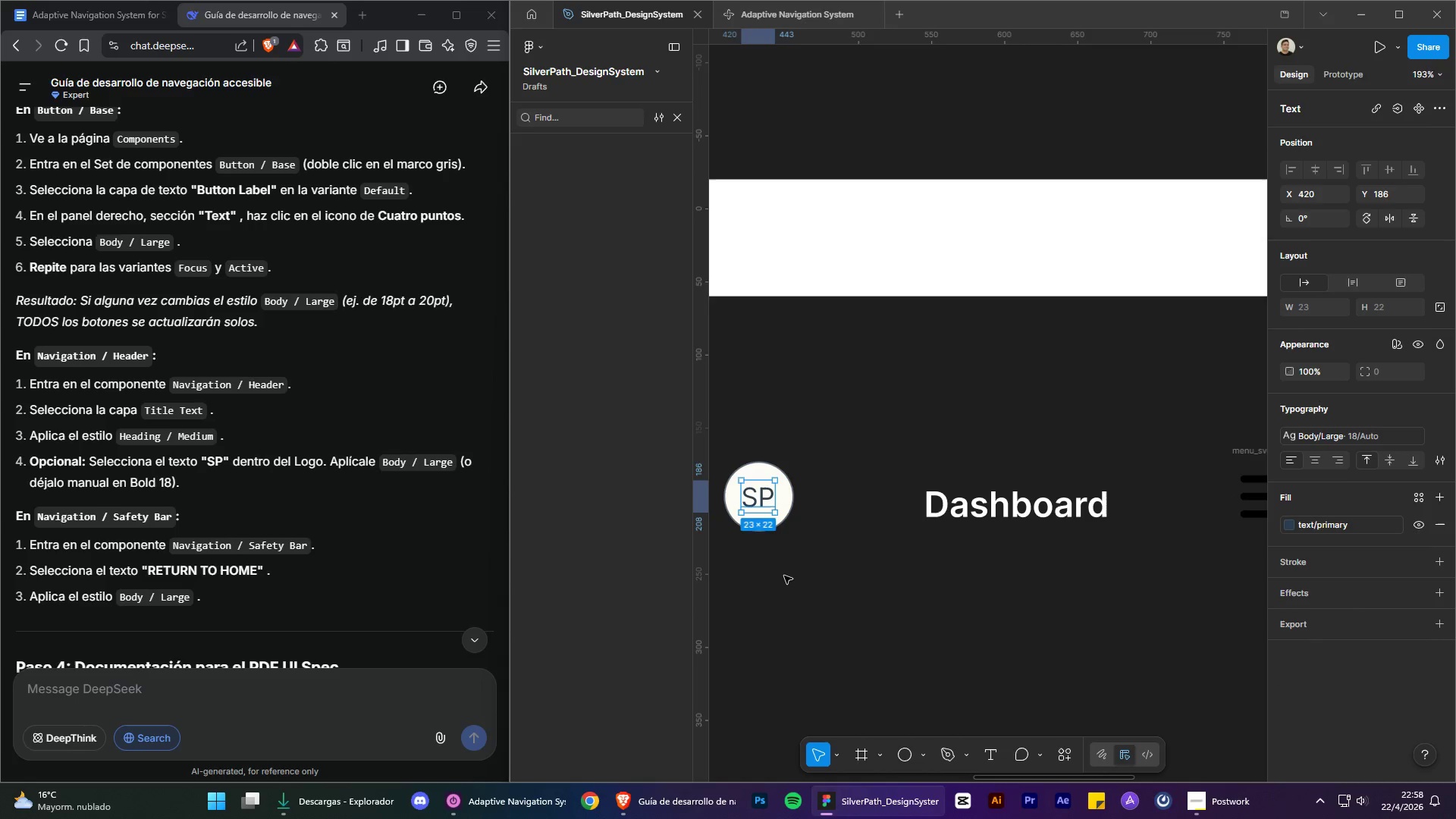 
left_click([786, 576])
 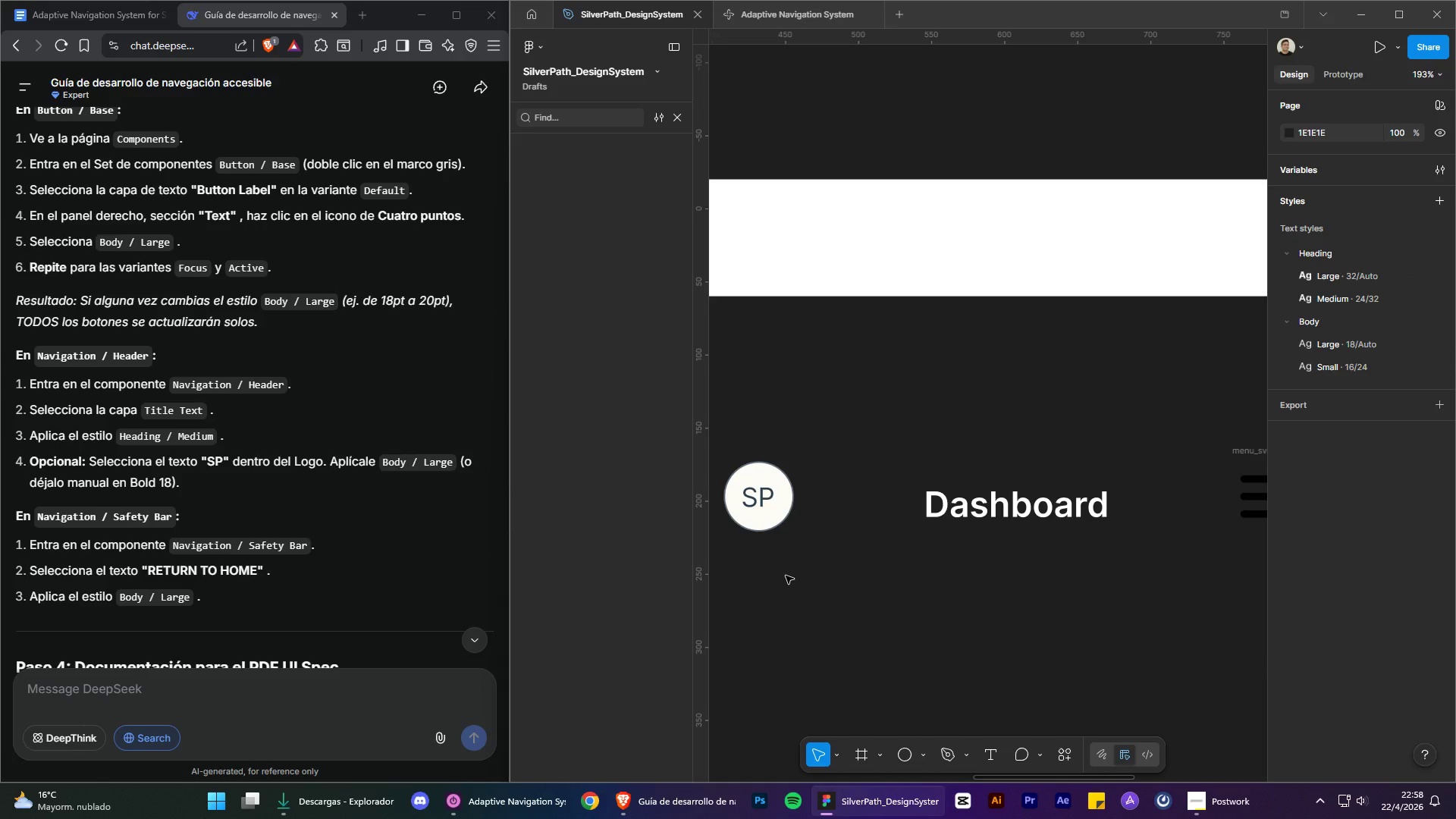 
wait(6.02)
 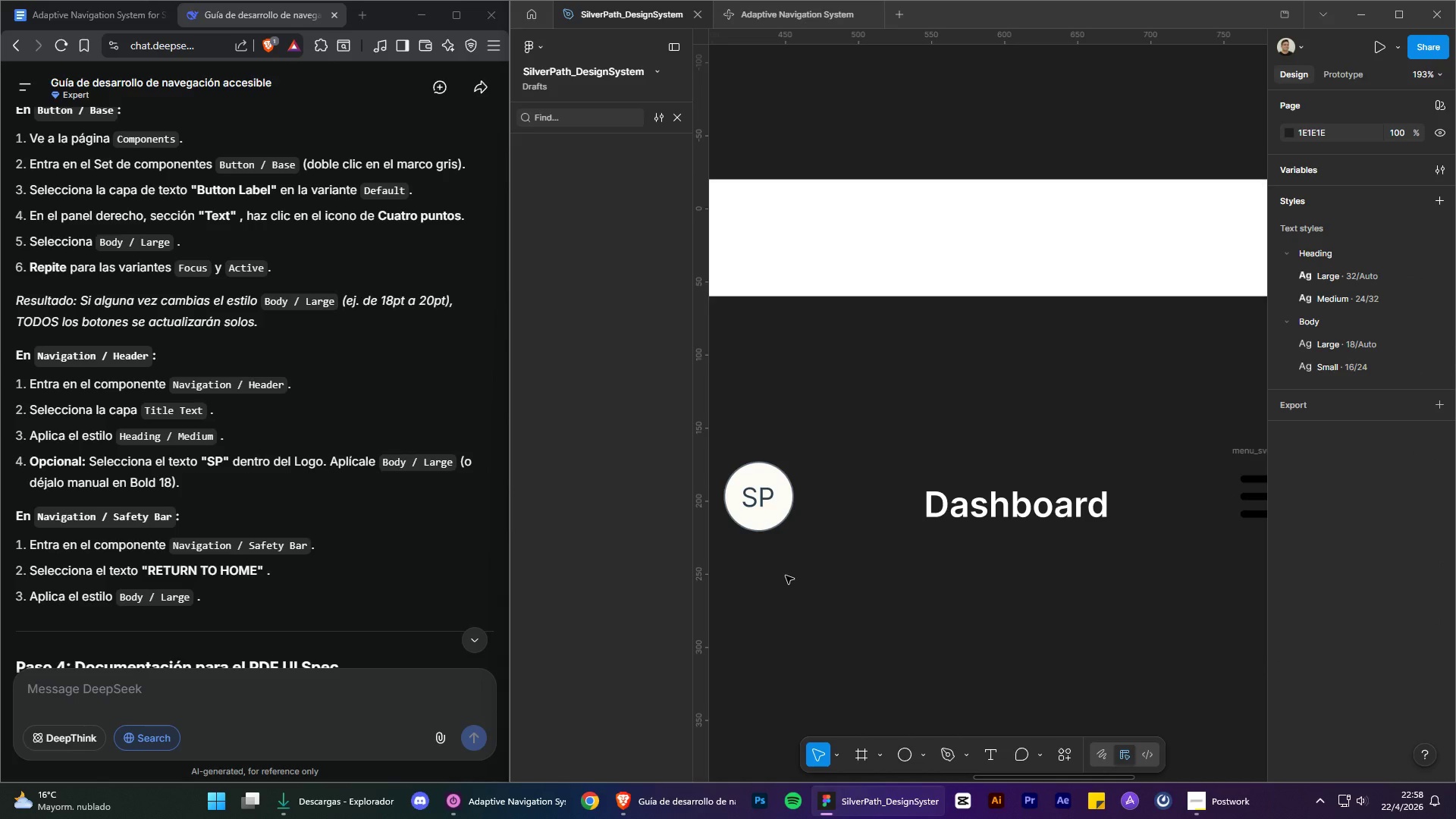 
scroll: coordinate [282, 436], scroll_direction: down, amount: 8.0
 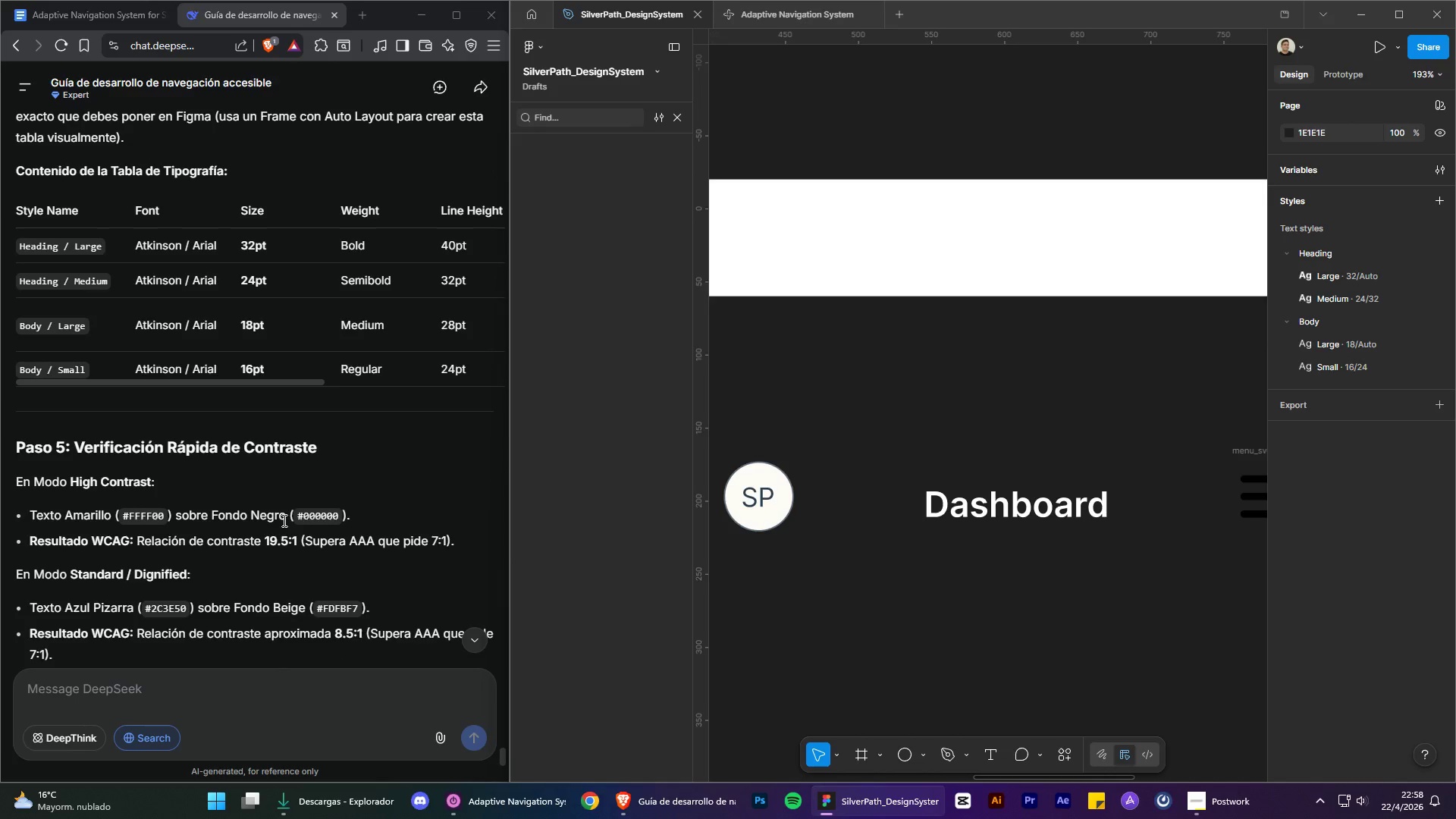 
scroll: coordinate [282, 532], scroll_direction: up, amount: 3.0
 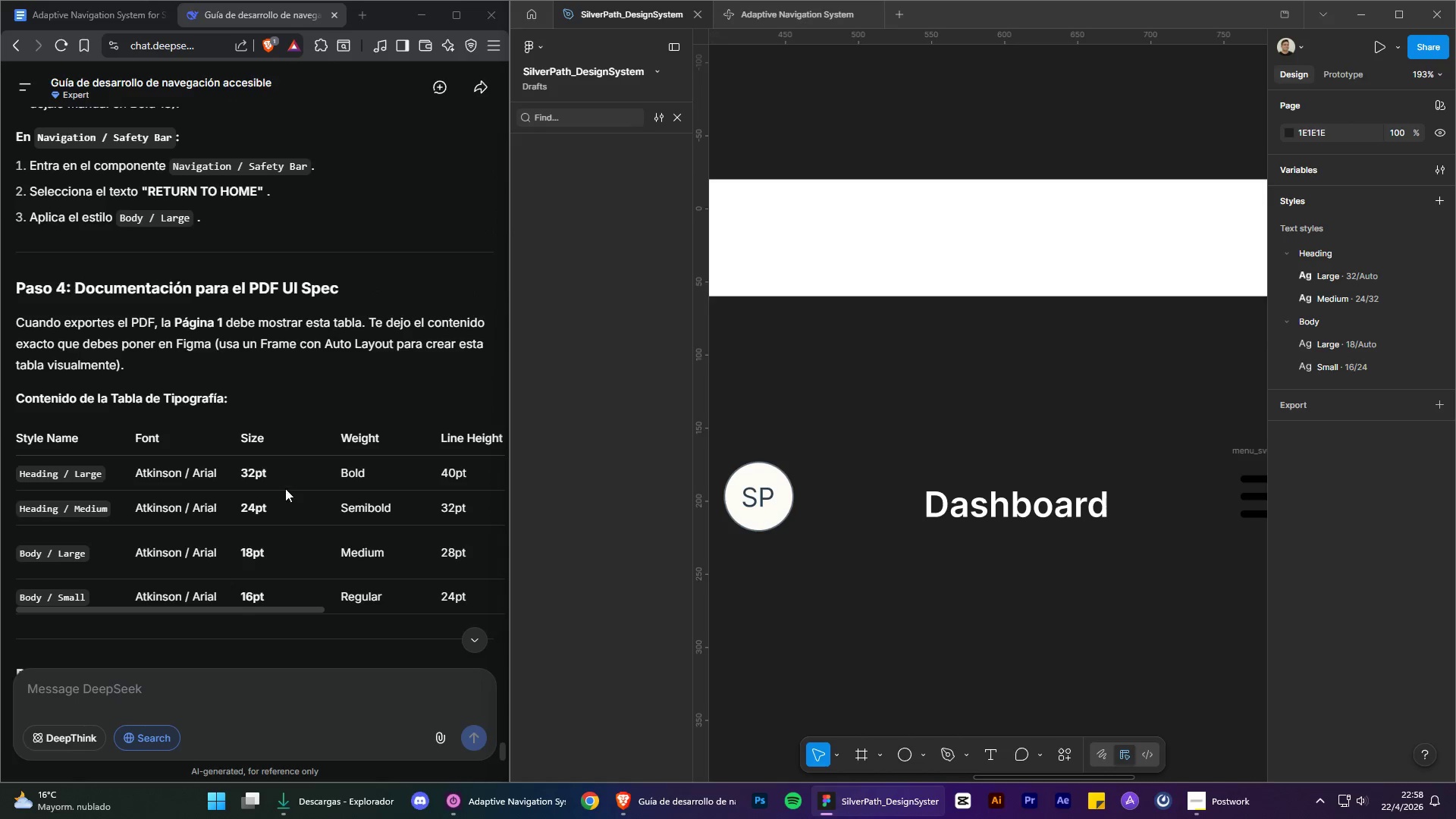 
scroll: coordinate [285, 488], scroll_direction: down, amount: 1.0
 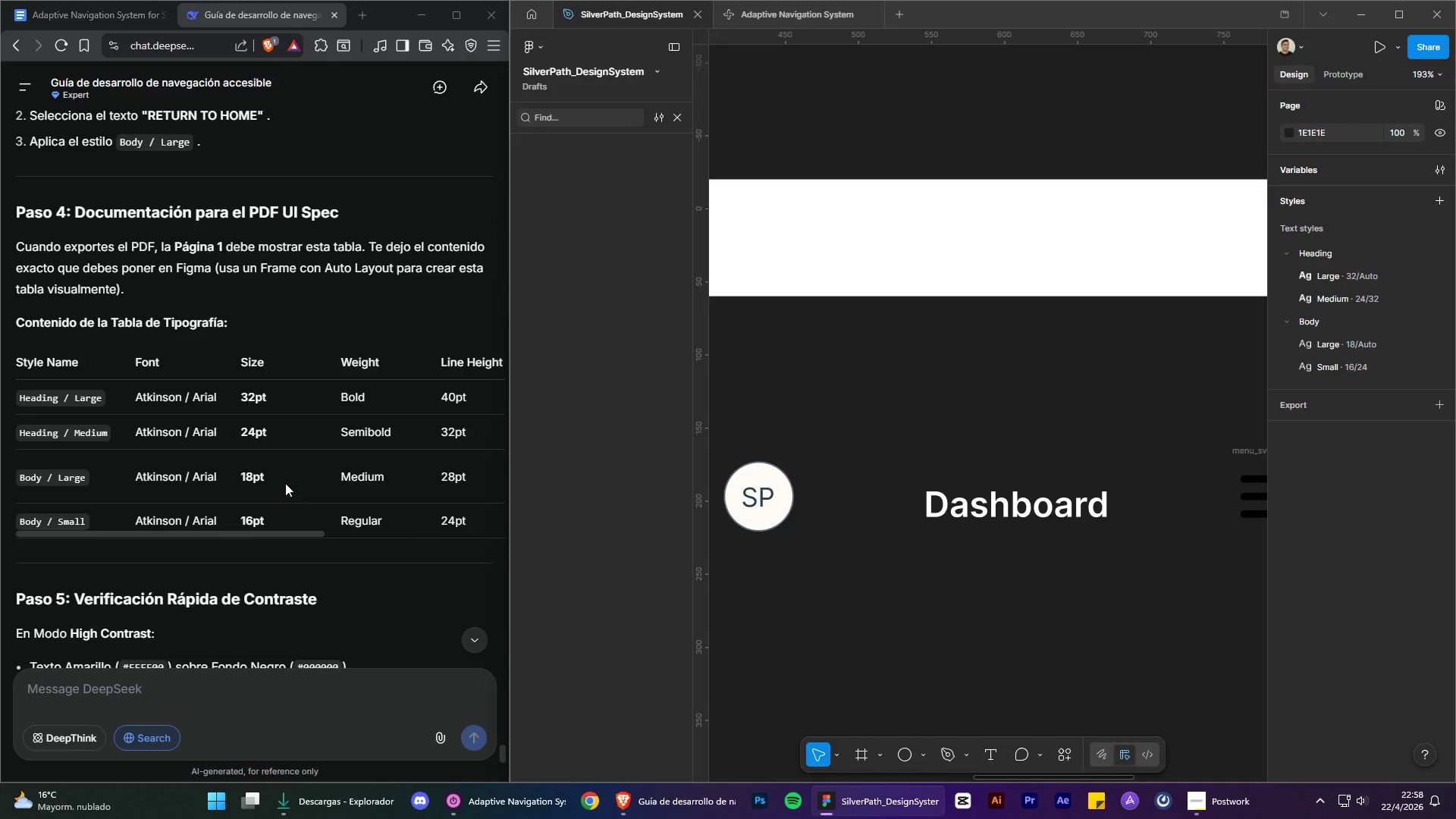 
scroll: coordinate [286, 481], scroll_direction: up, amount: 2.0
 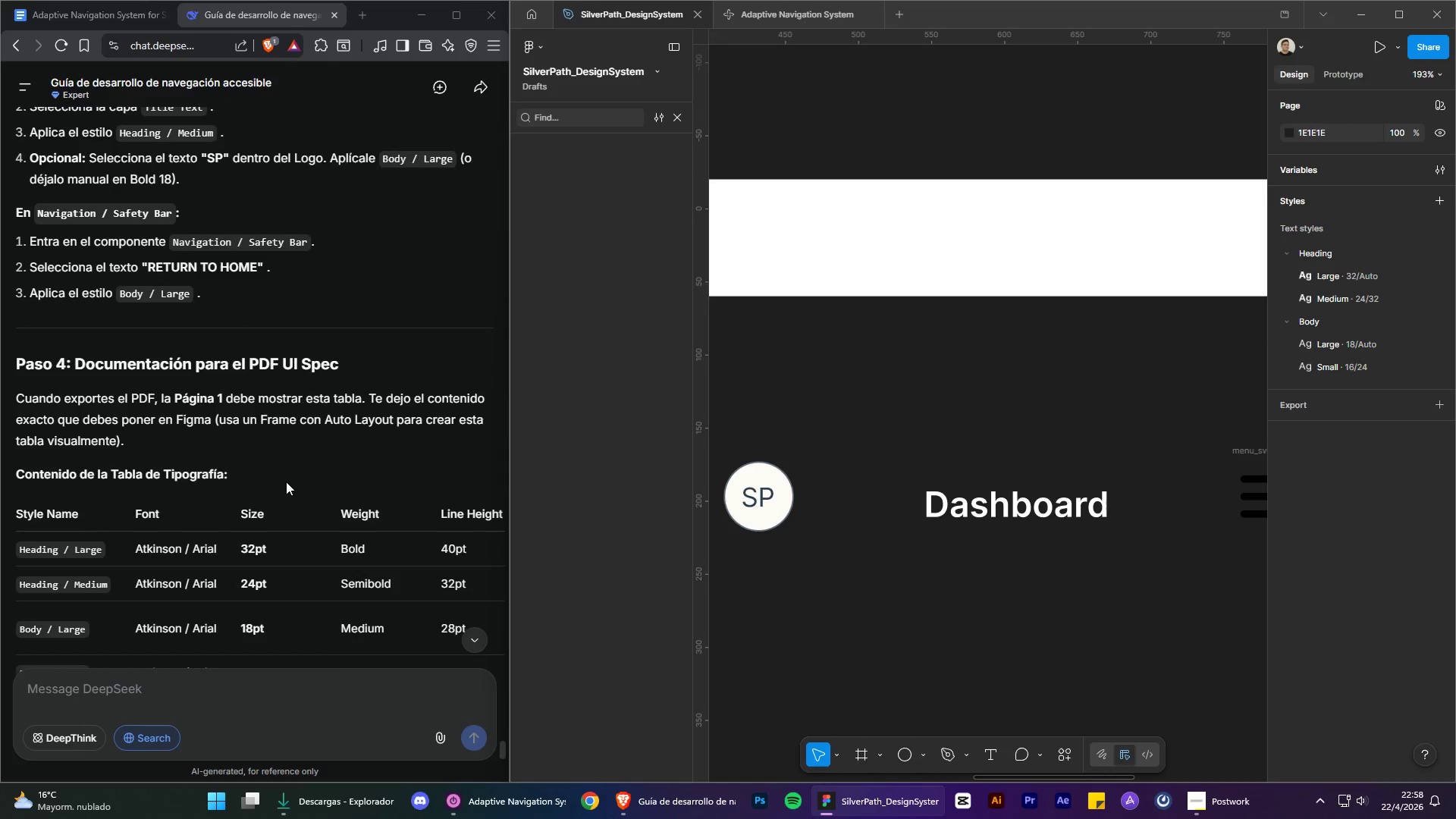 
scroll: coordinate [286, 482], scroll_direction: down, amount: 2.0
 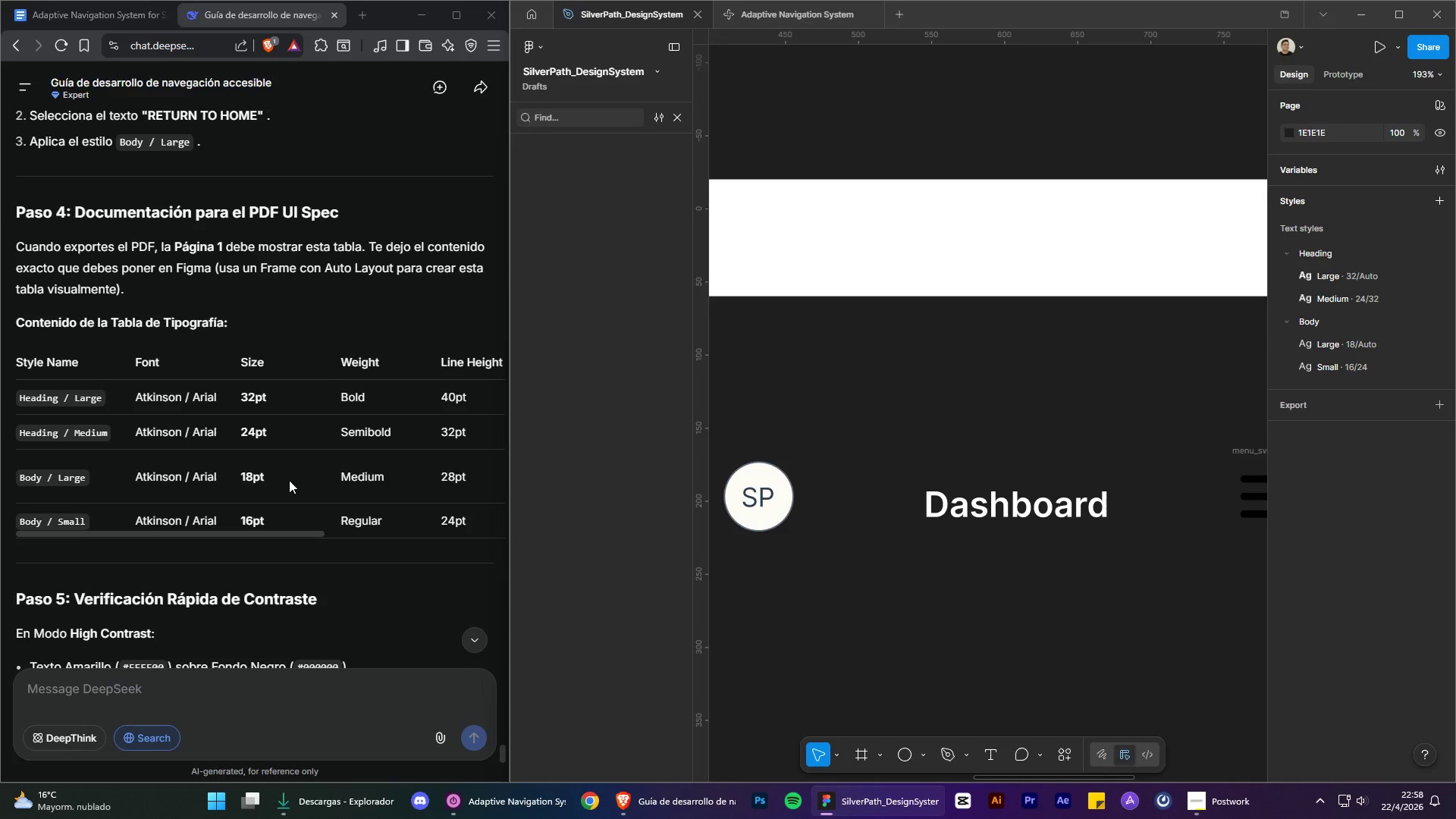 
wait(6.19)
 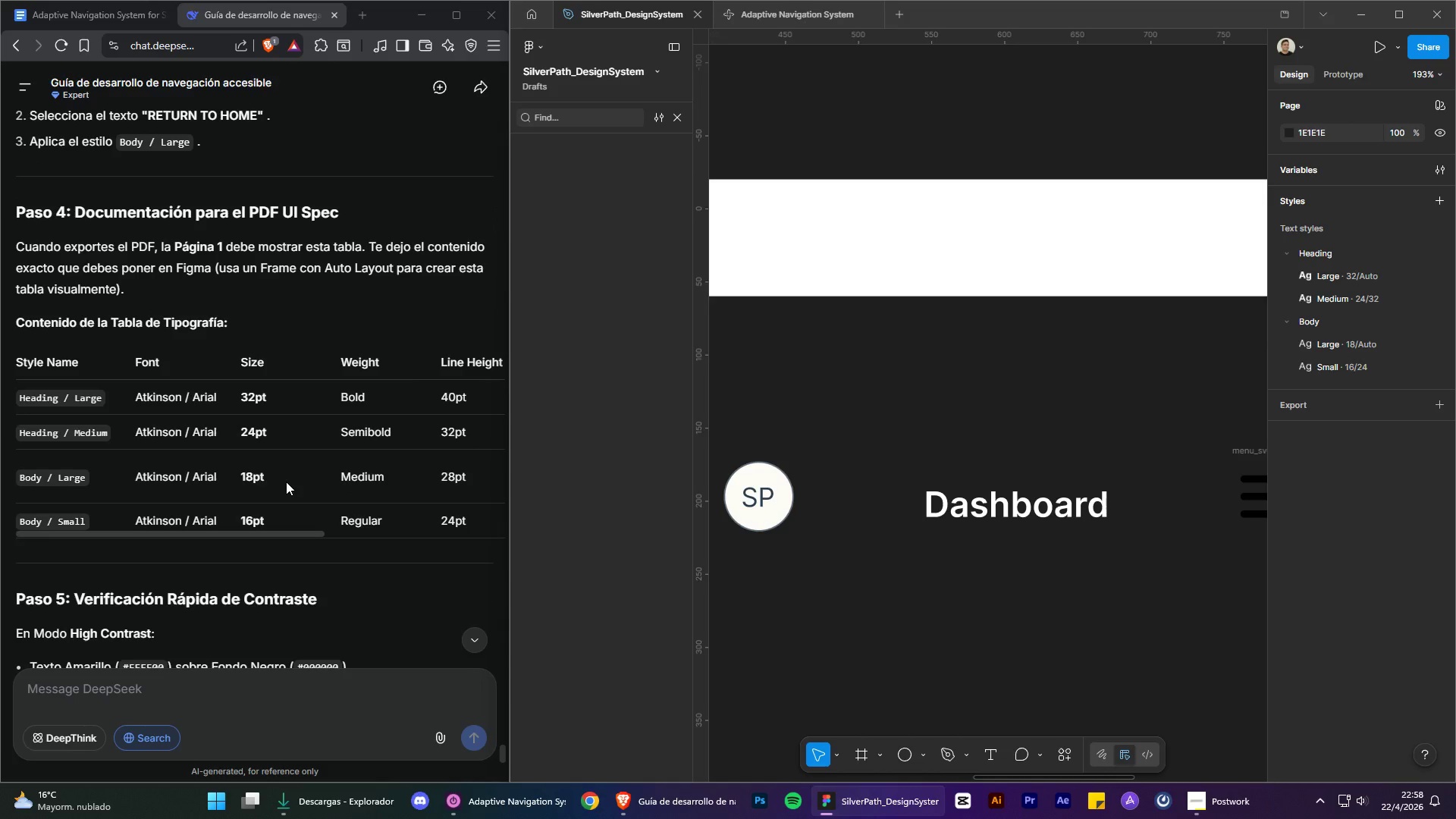 
scroll: coordinate [279, 463], scroll_direction: up, amount: 11.0
 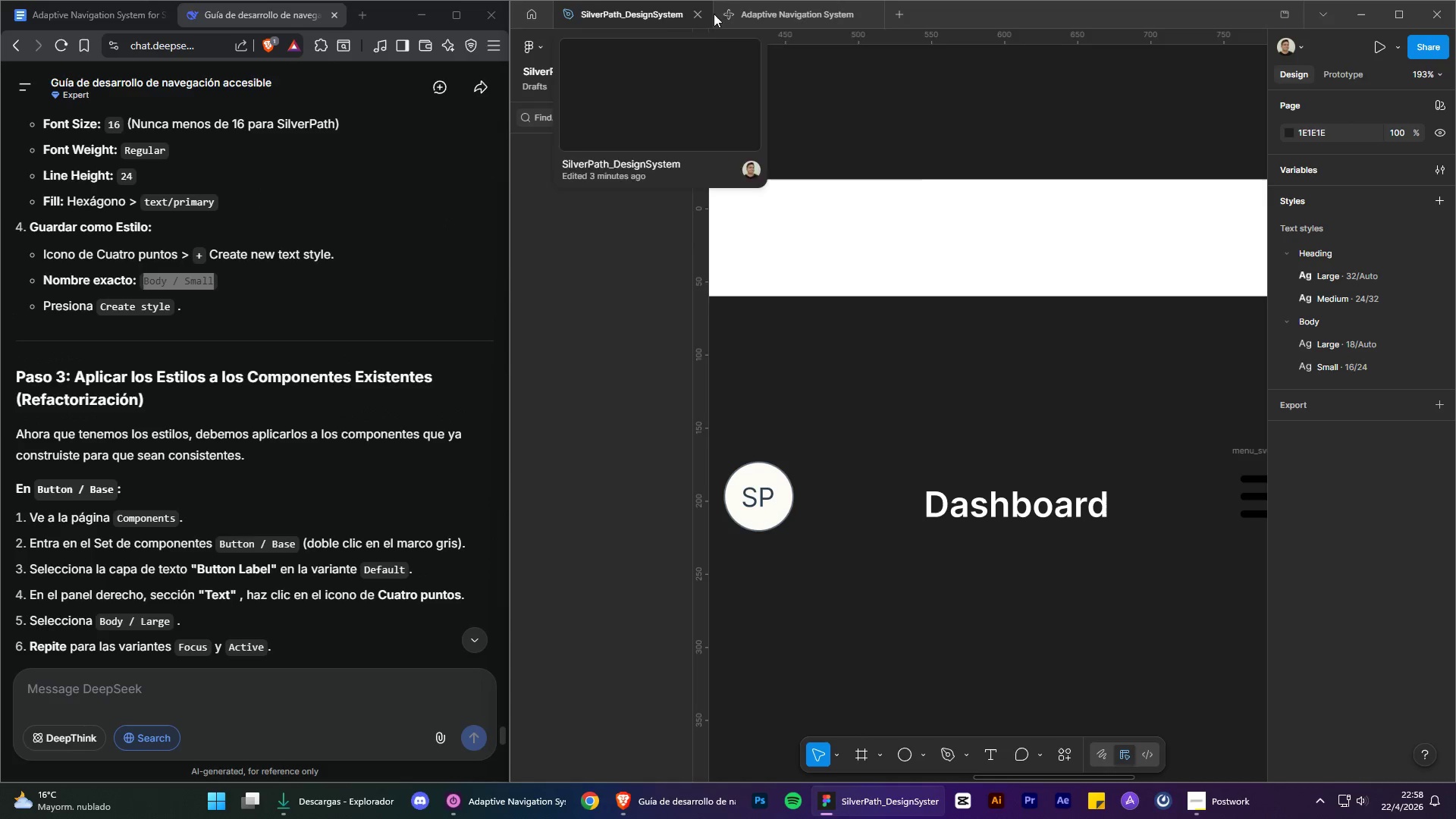 
left_click([783, 24])
 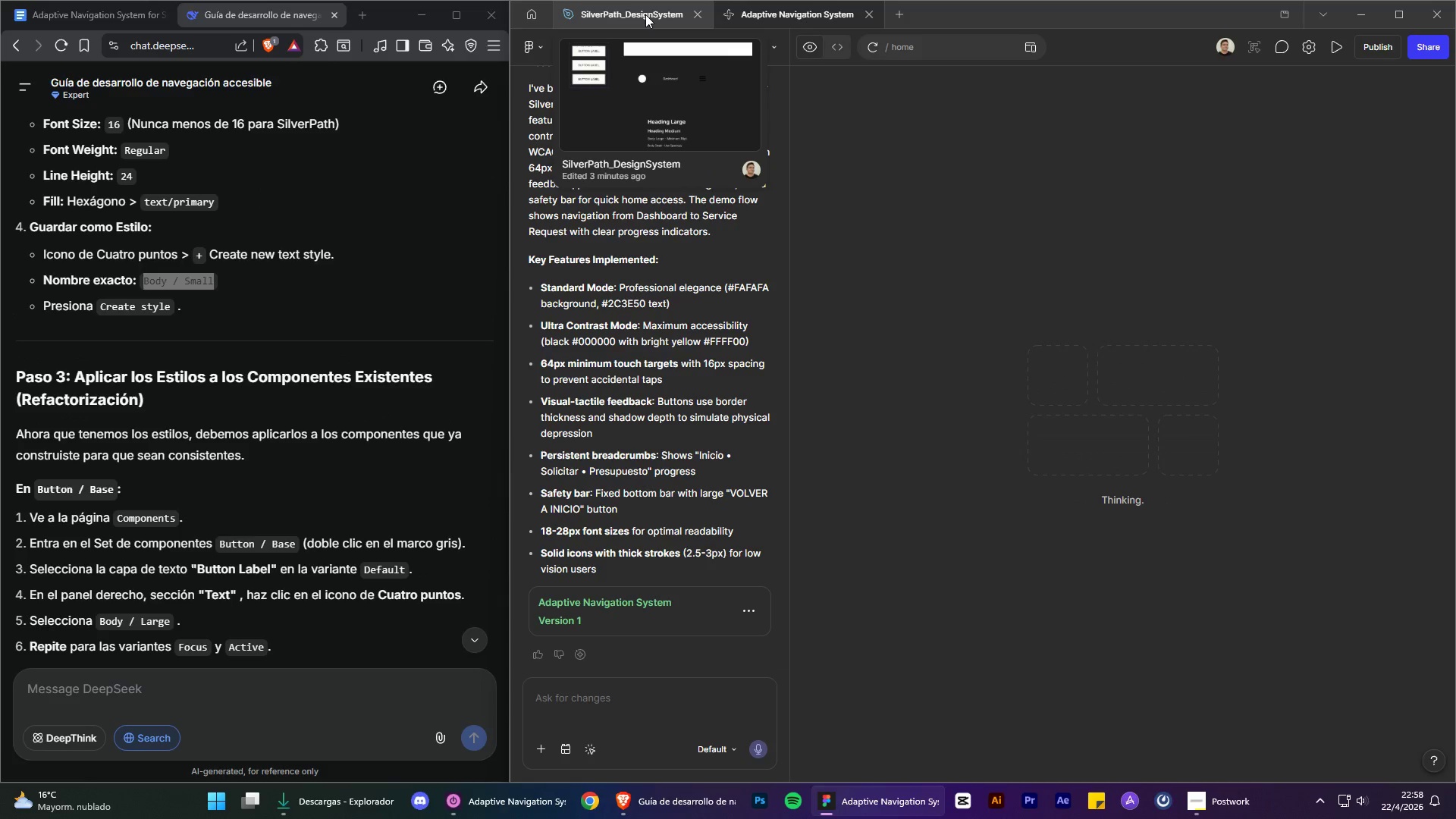 
left_click([645, 14])
 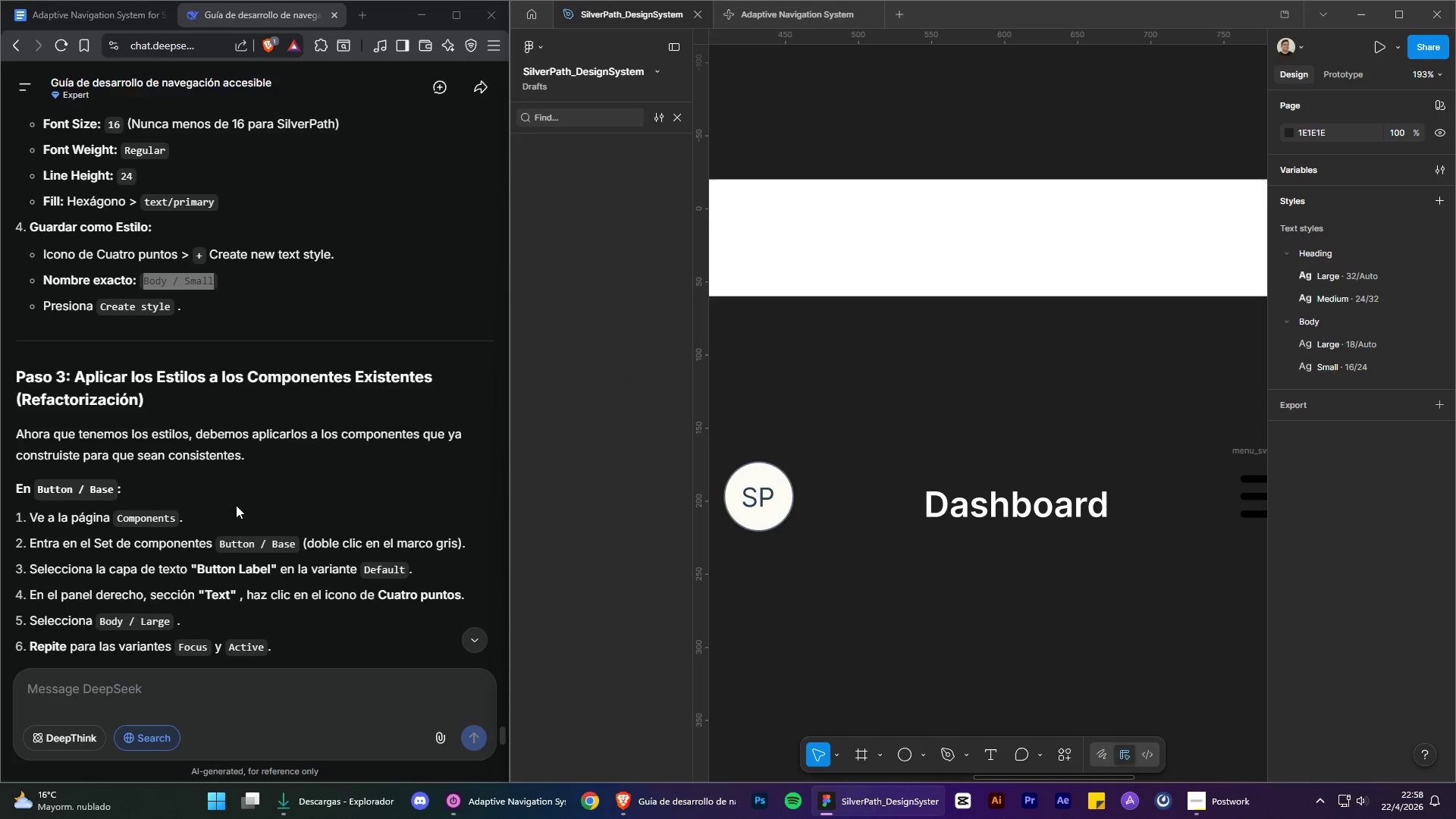 
scroll: coordinate [274, 510], scroll_direction: up, amount: 20.0
 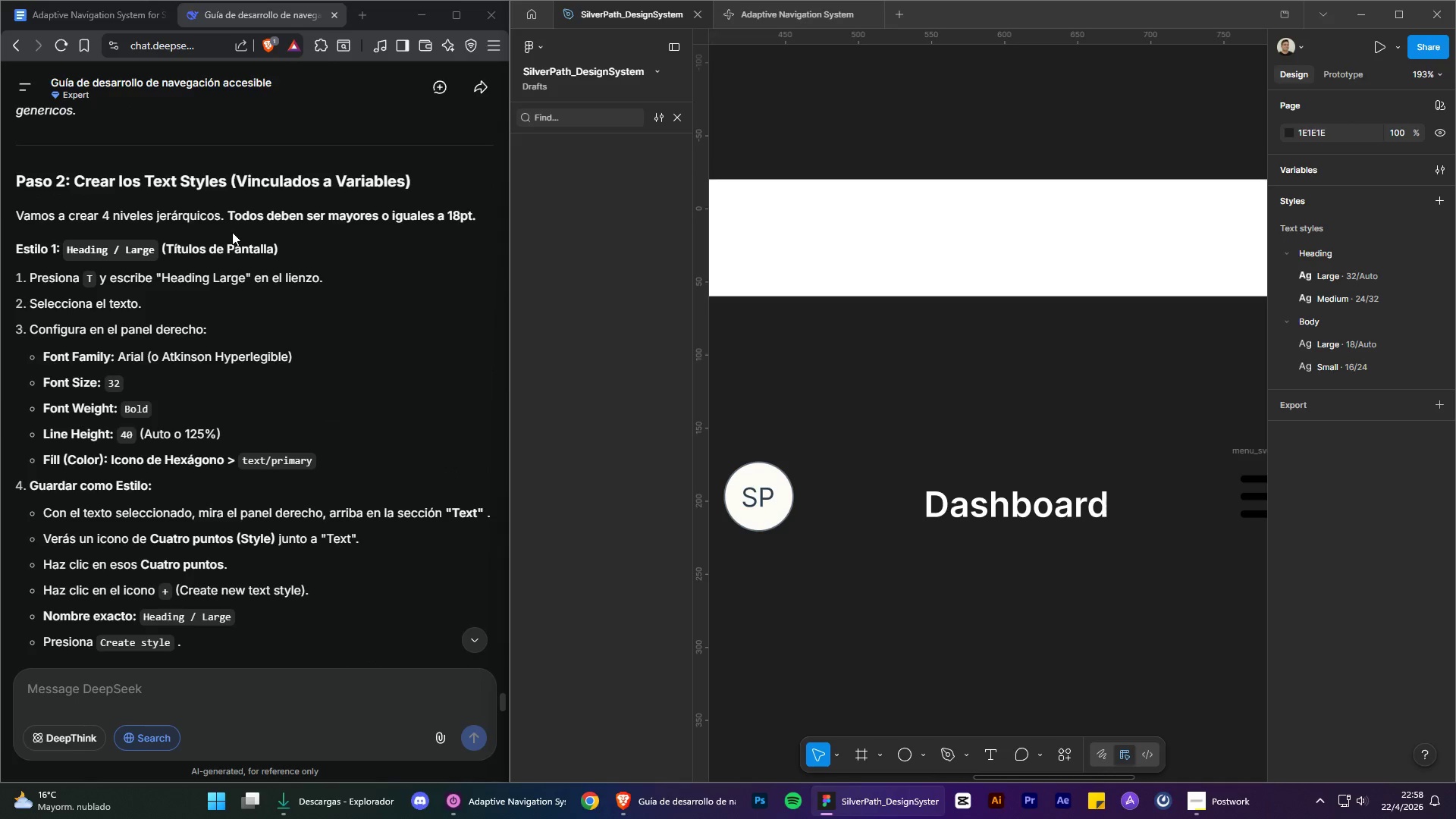 
scroll: coordinate [269, 421], scroll_direction: down, amount: 22.0
 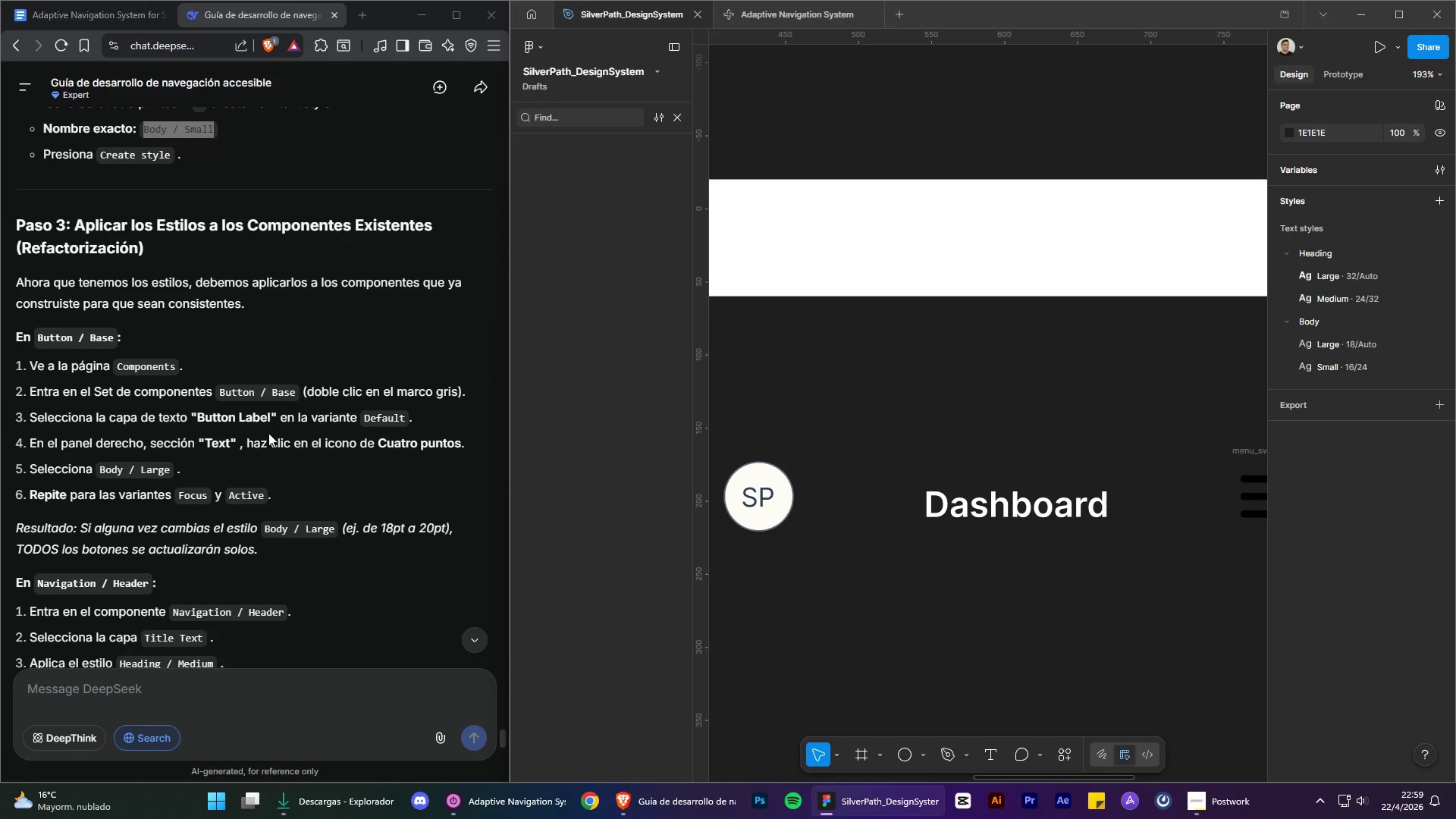 
scroll: coordinate [275, 462], scroll_direction: up, amount: 38.0
 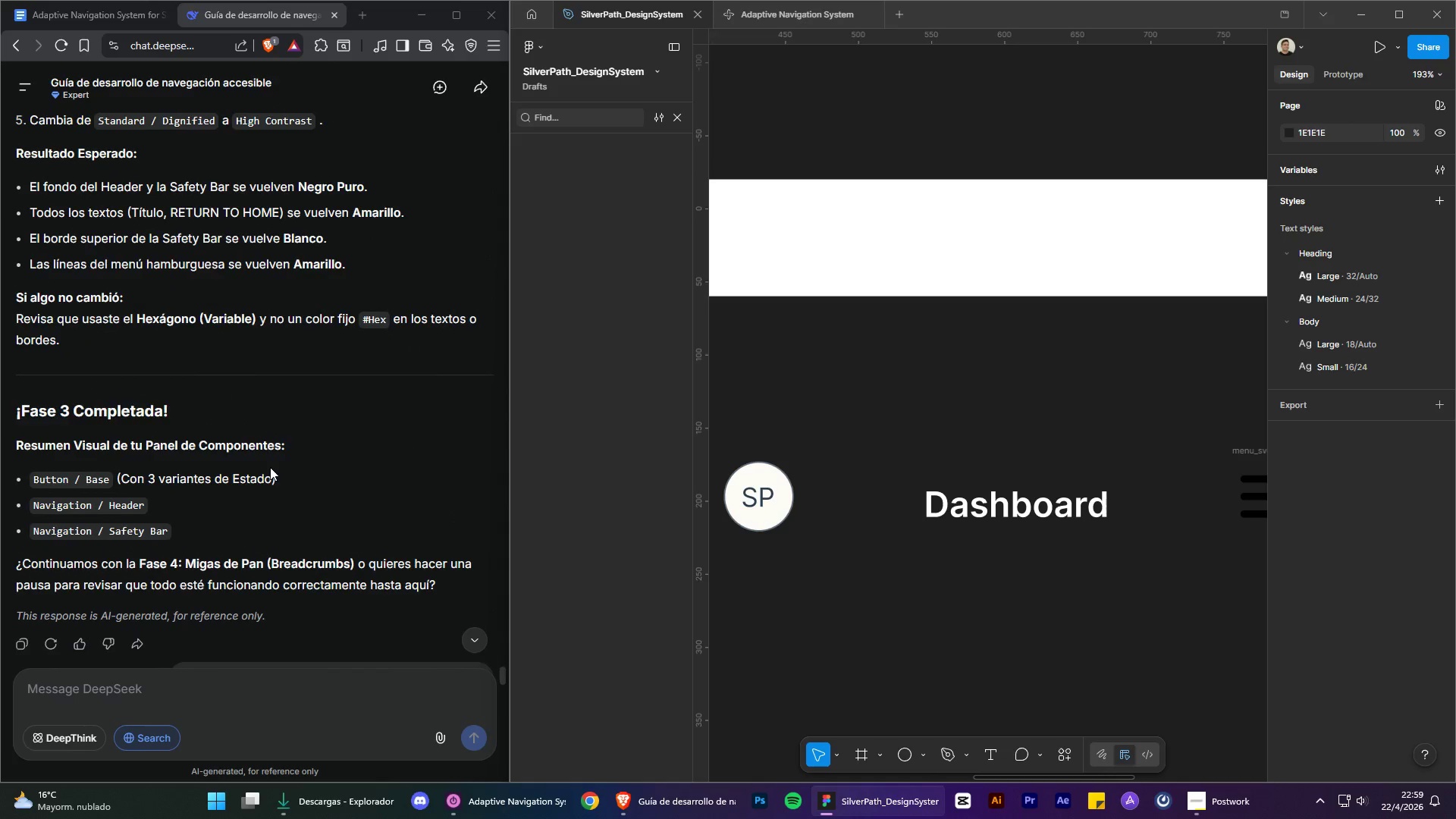 
scroll: coordinate [270, 469], scroll_direction: down, amount: 5.0
 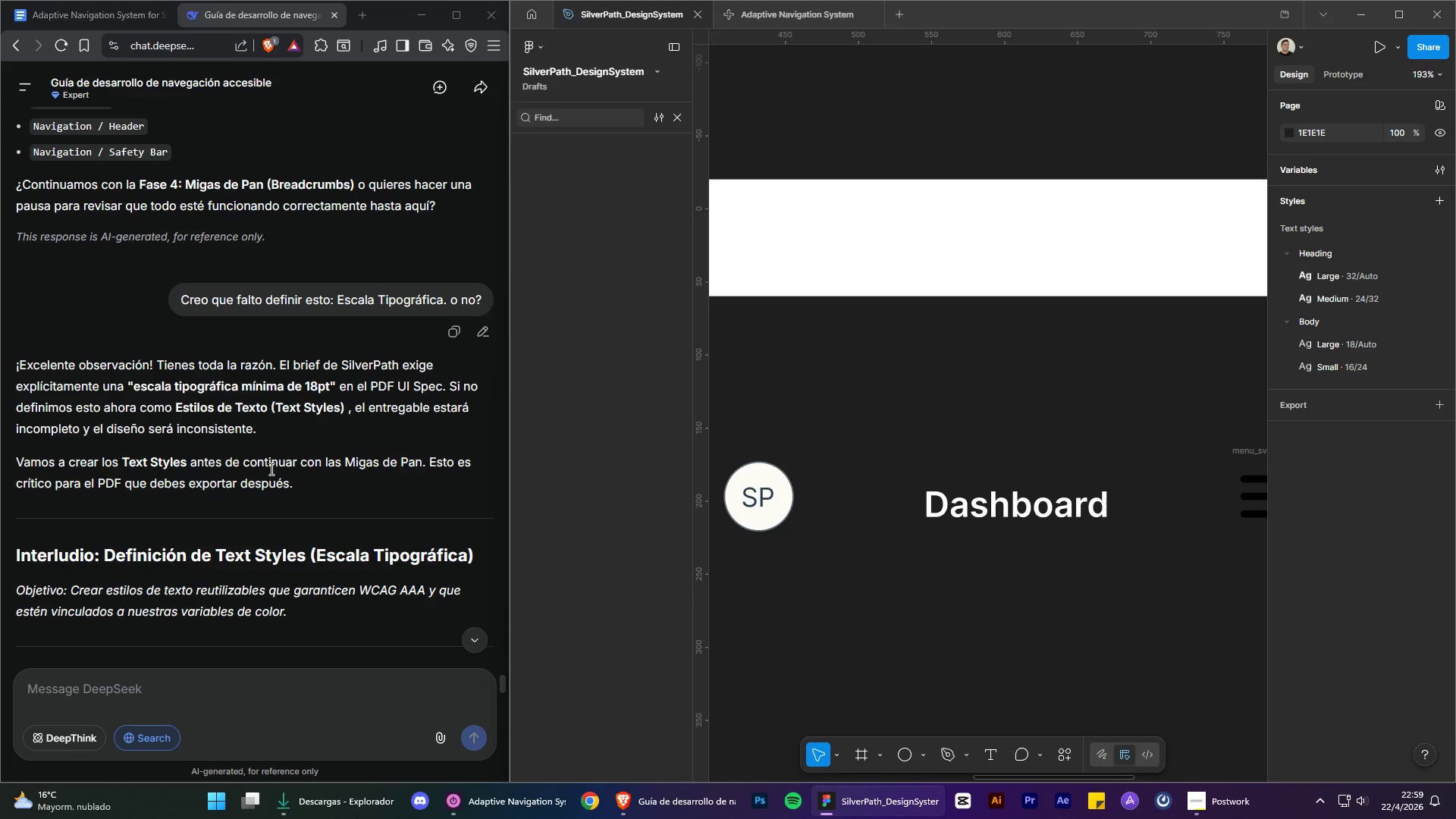 
scroll: coordinate [289, 531], scroll_direction: up, amount: 82.0
 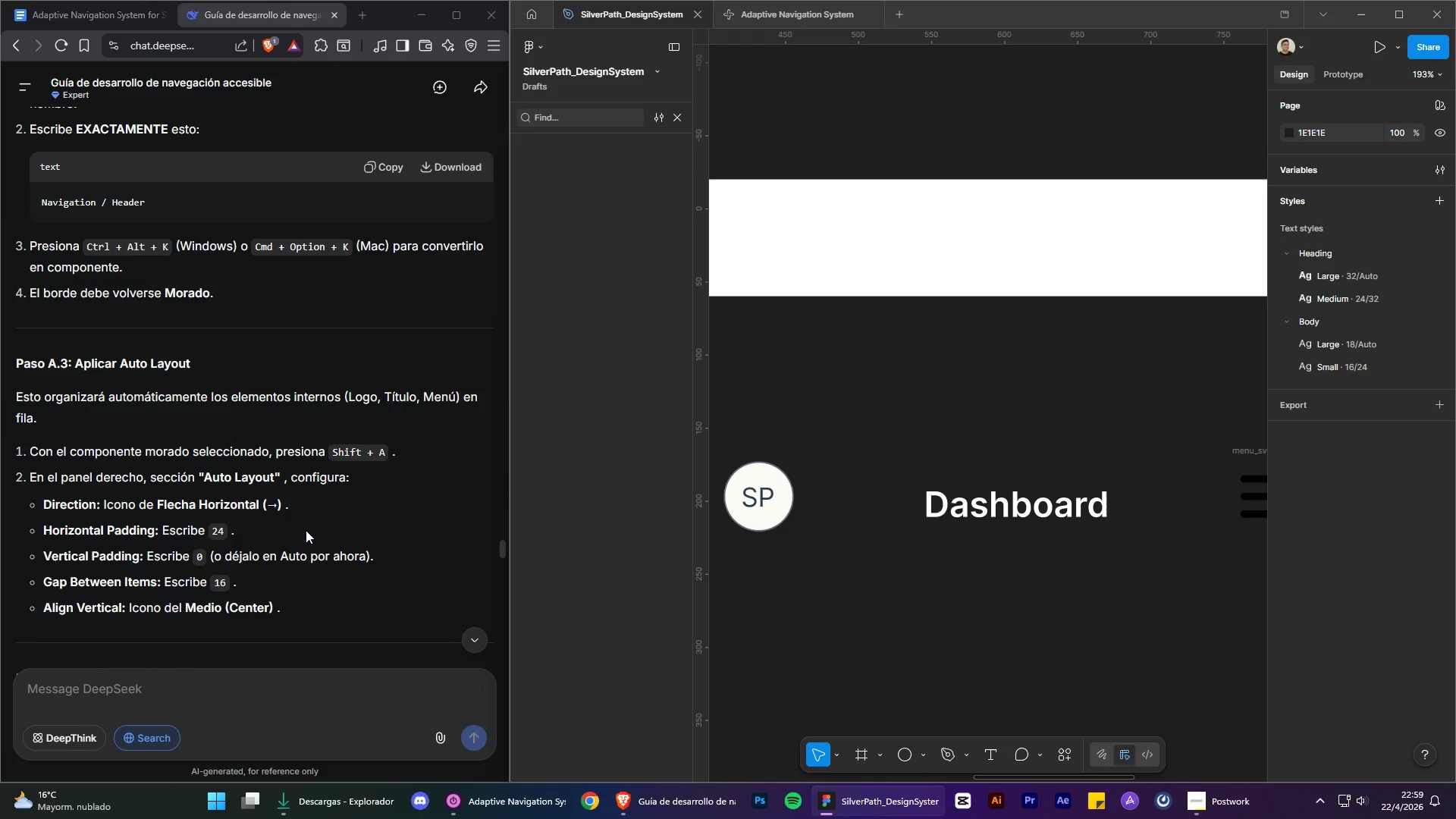 
scroll: coordinate [314, 538], scroll_direction: up, amount: 60.0
 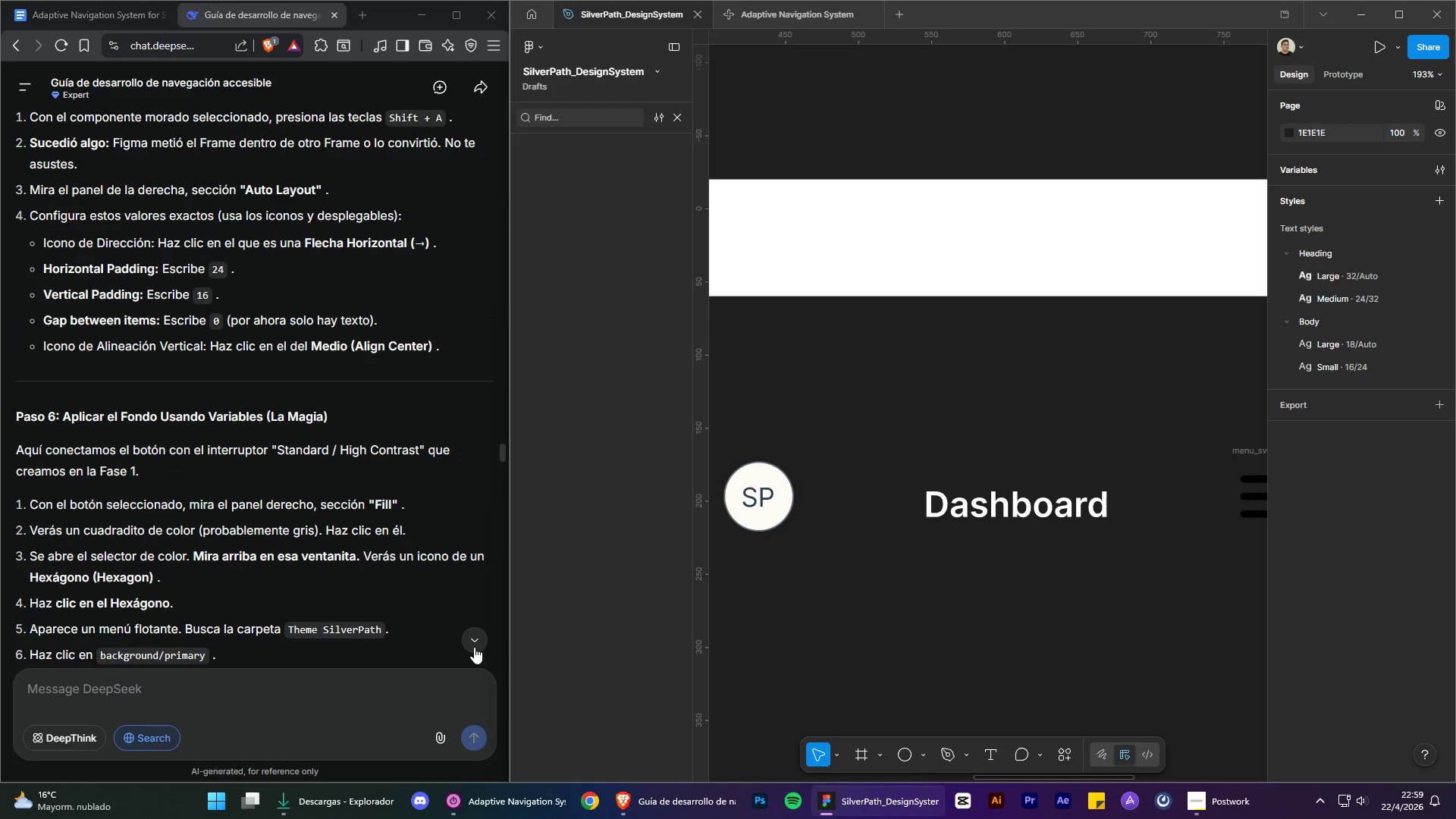 
left_click([474, 643])
 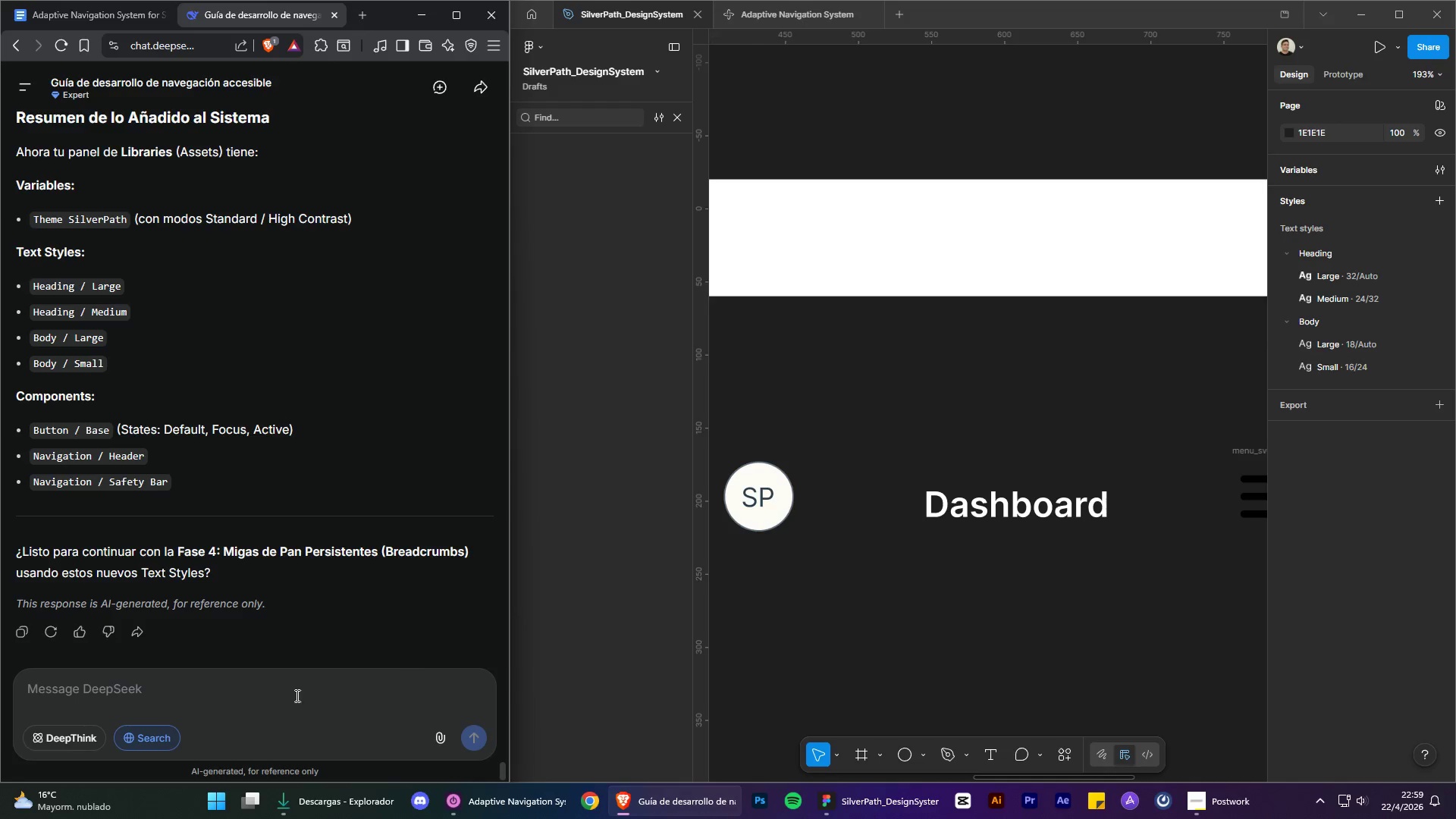 
left_click([294, 695])
 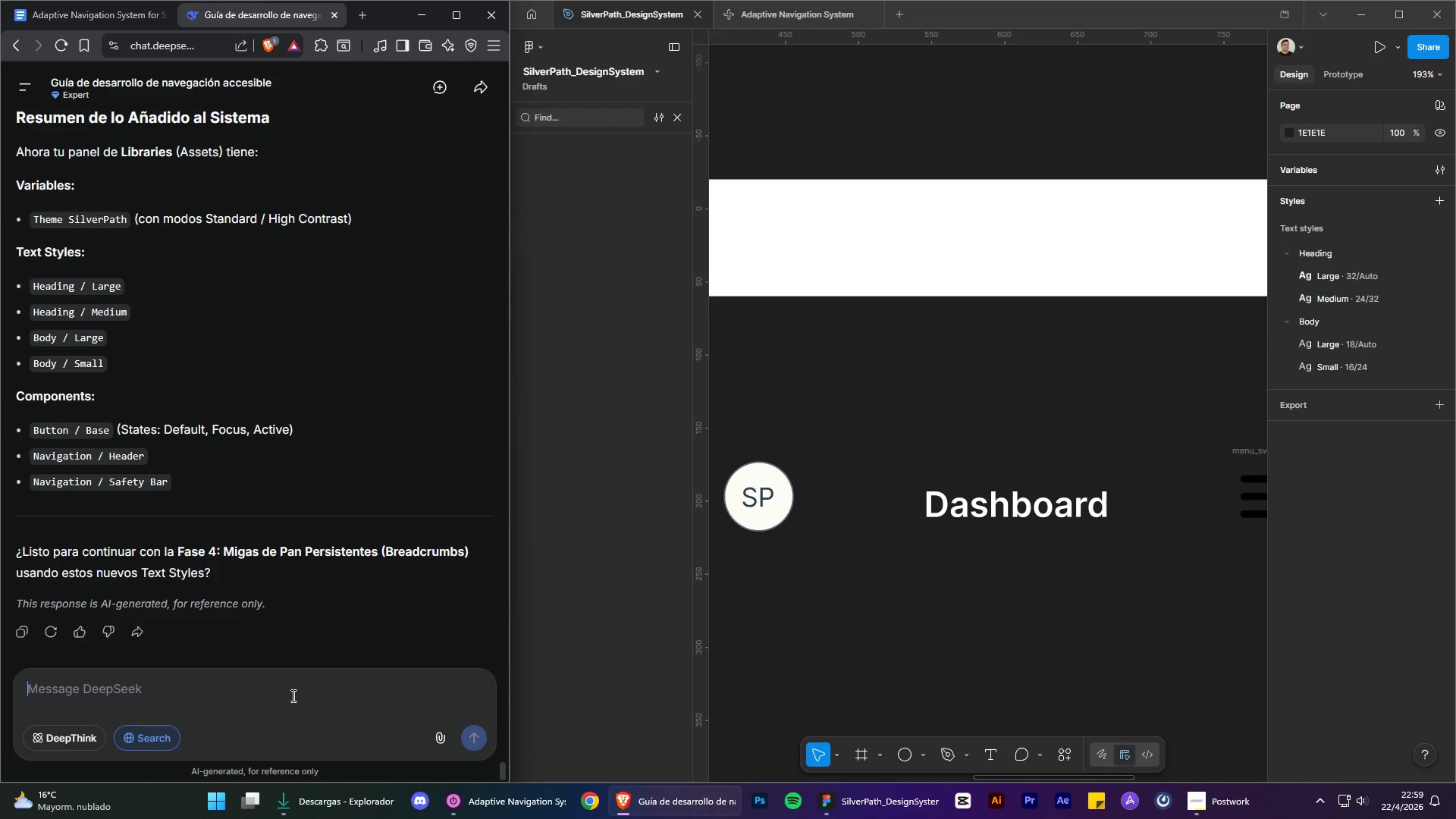 
type(Aun estoy haciendo la fase 3)
 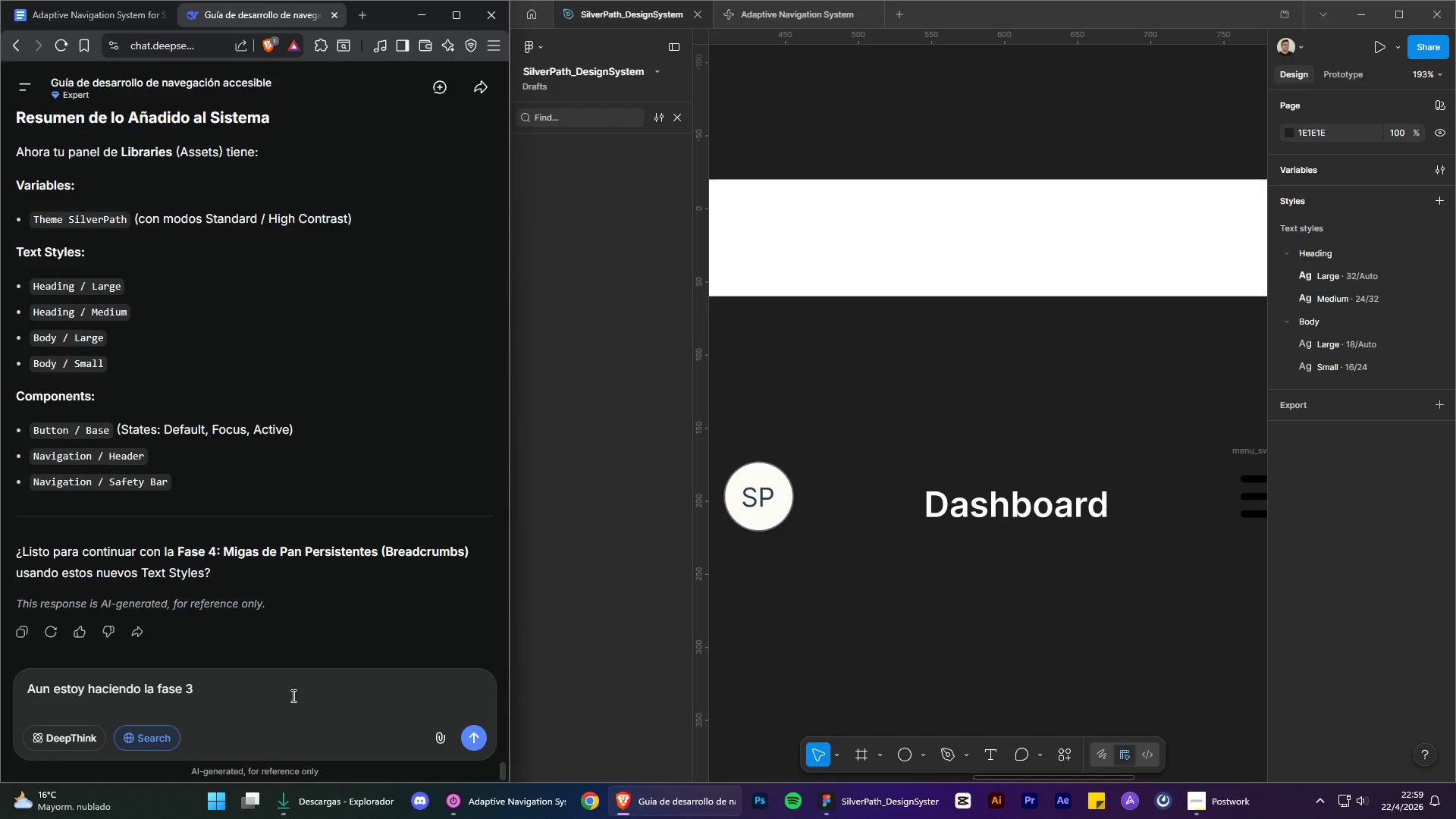 
key(Enter)
 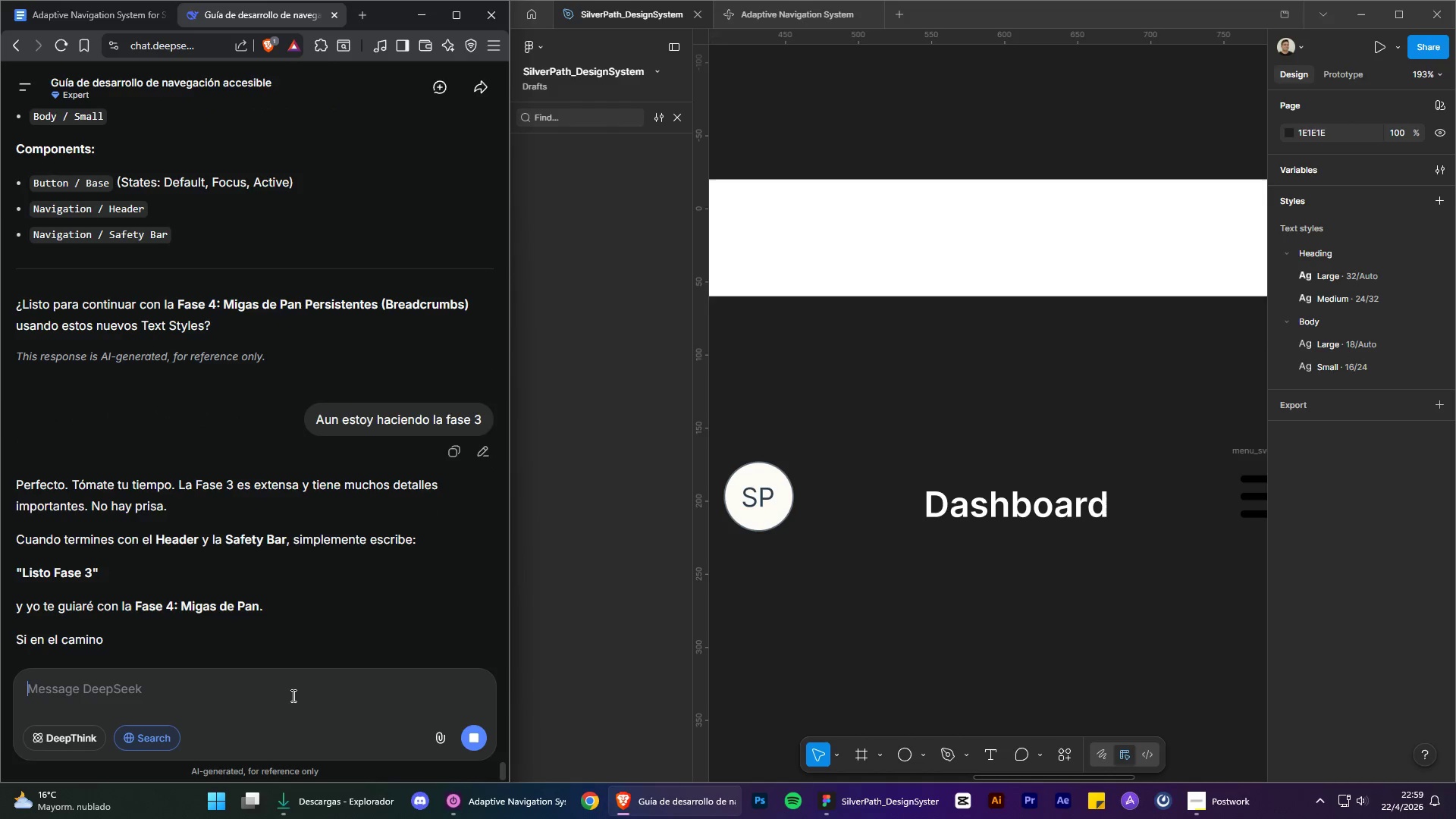 
wait(9.0)
 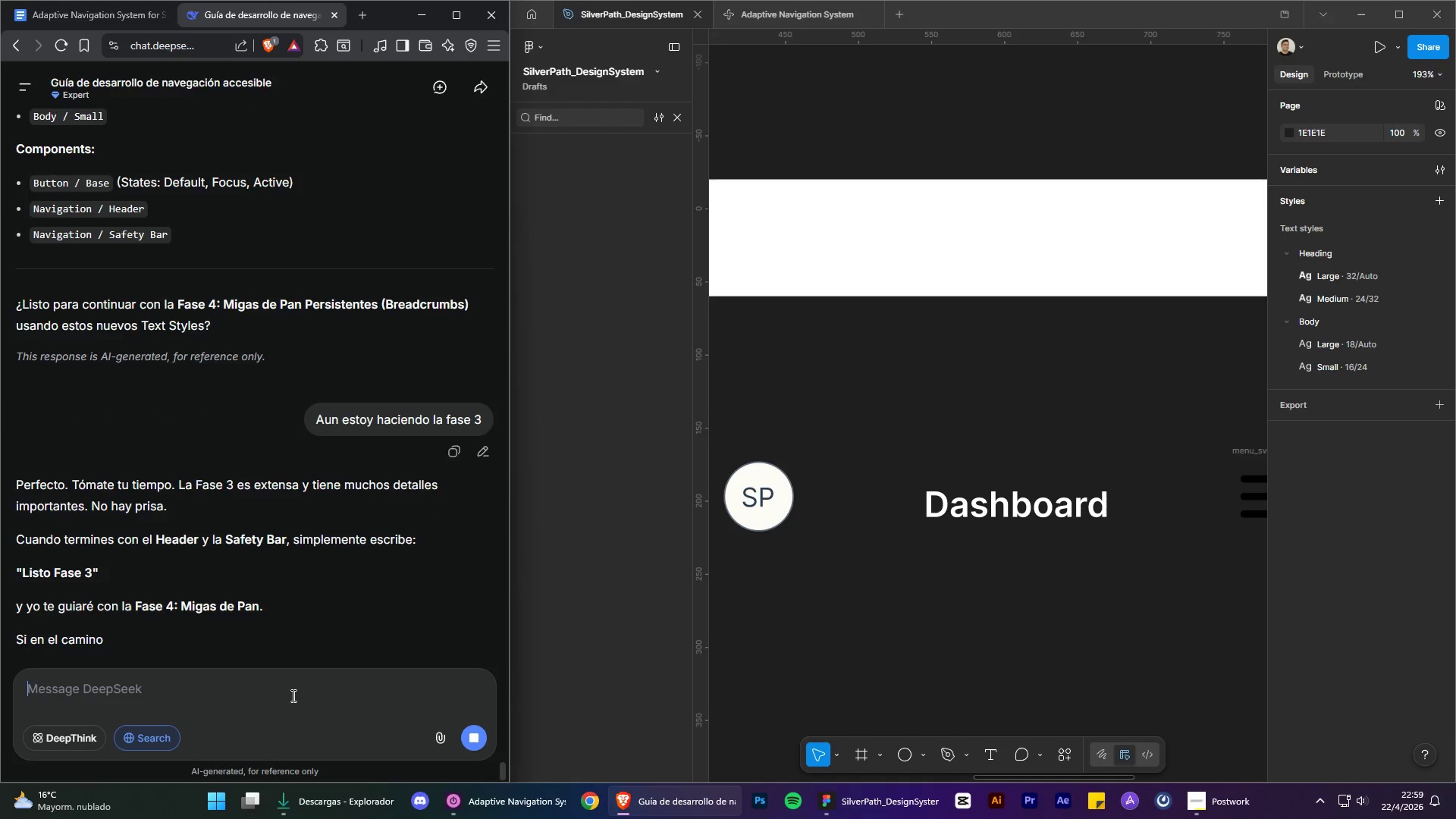 
scroll: coordinate [377, 507], scroll_direction: down, amount: 2.0
 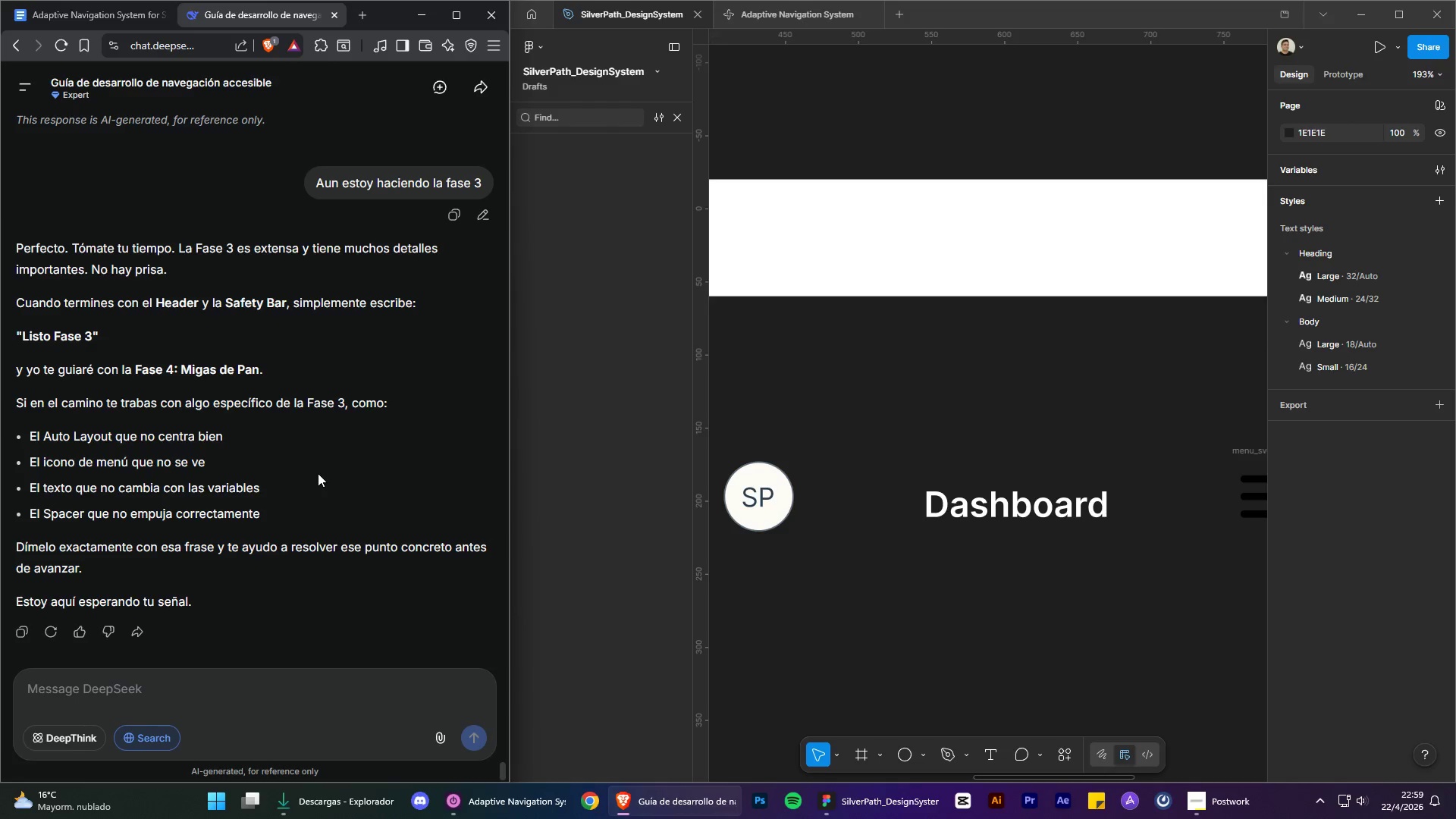 
wait(5.74)
 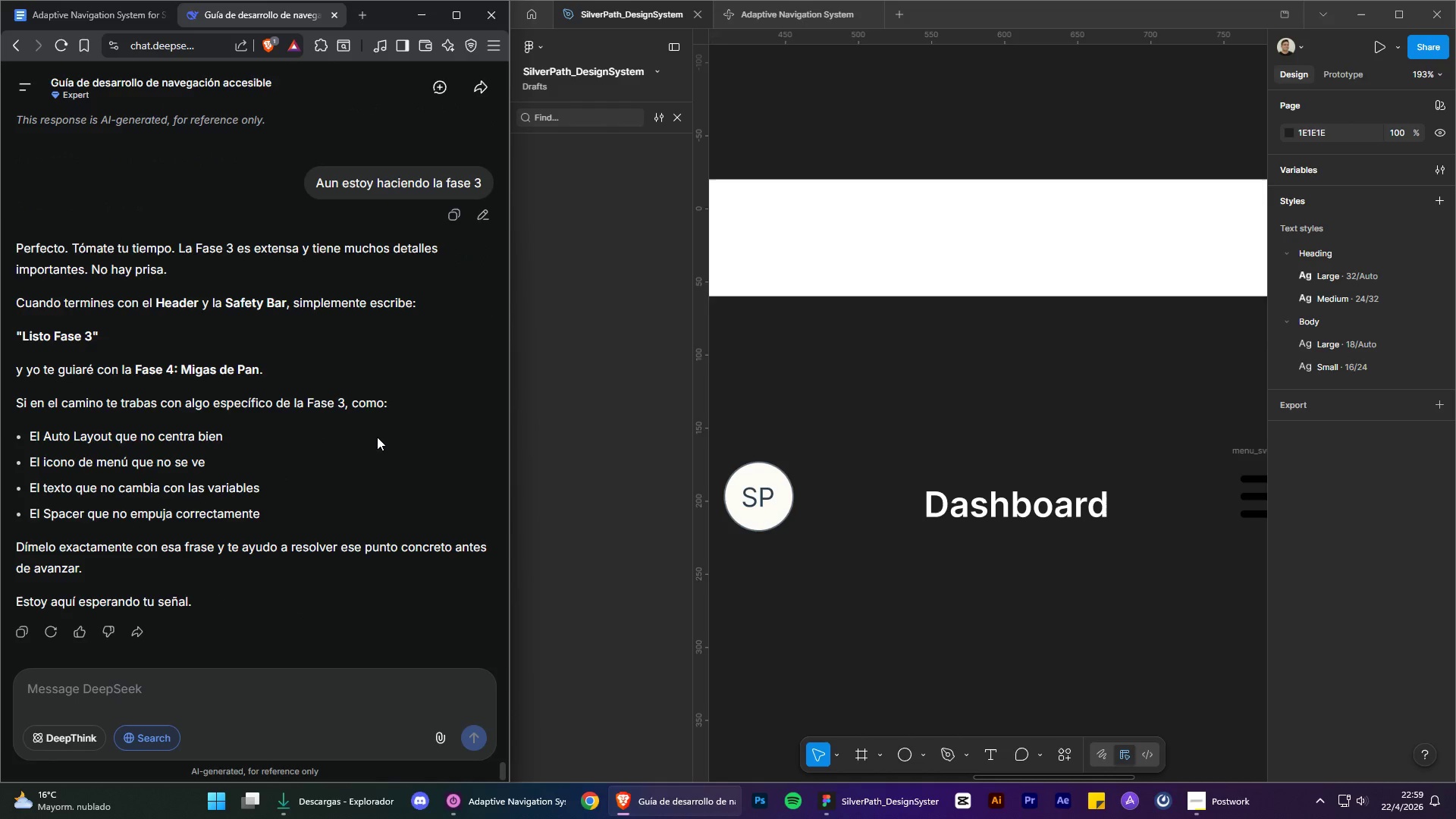 
scroll: coordinate [296, 591], scroll_direction: up, amount: 1.0
 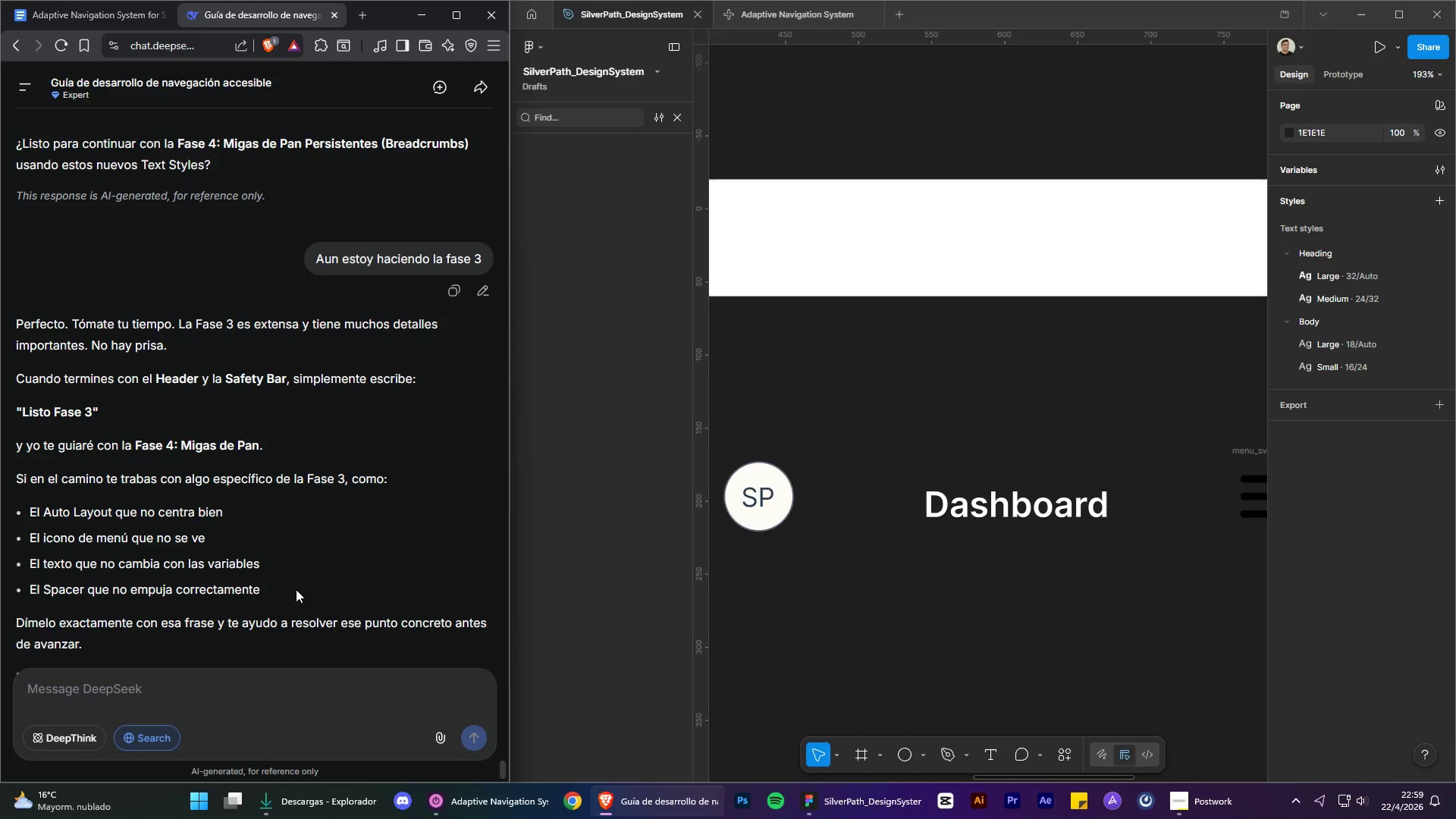 
scroll: coordinate [297, 588], scroll_direction: down, amount: 4.0
 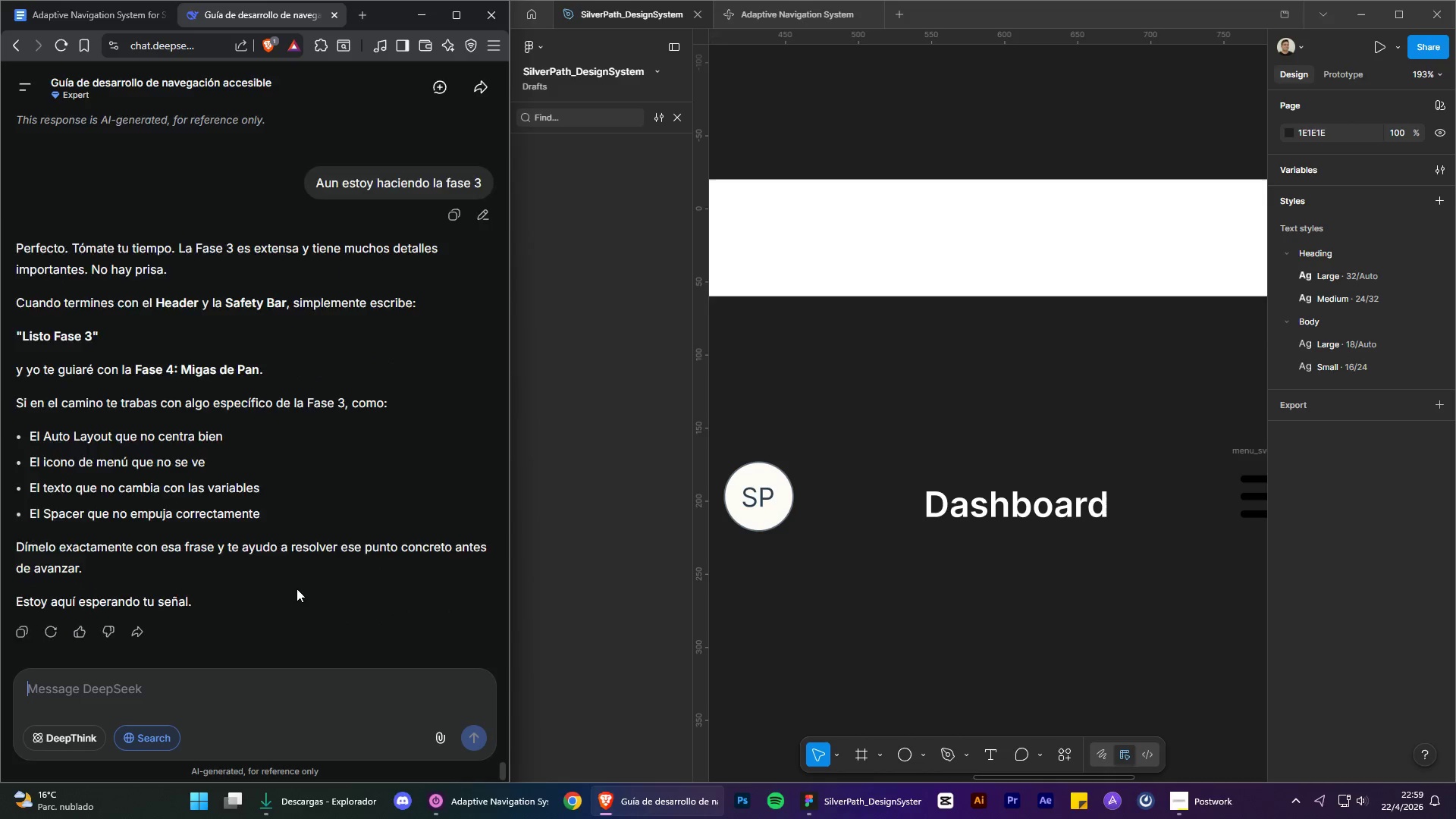 
scroll: coordinate [297, 588], scroll_direction: up, amount: 7.0
 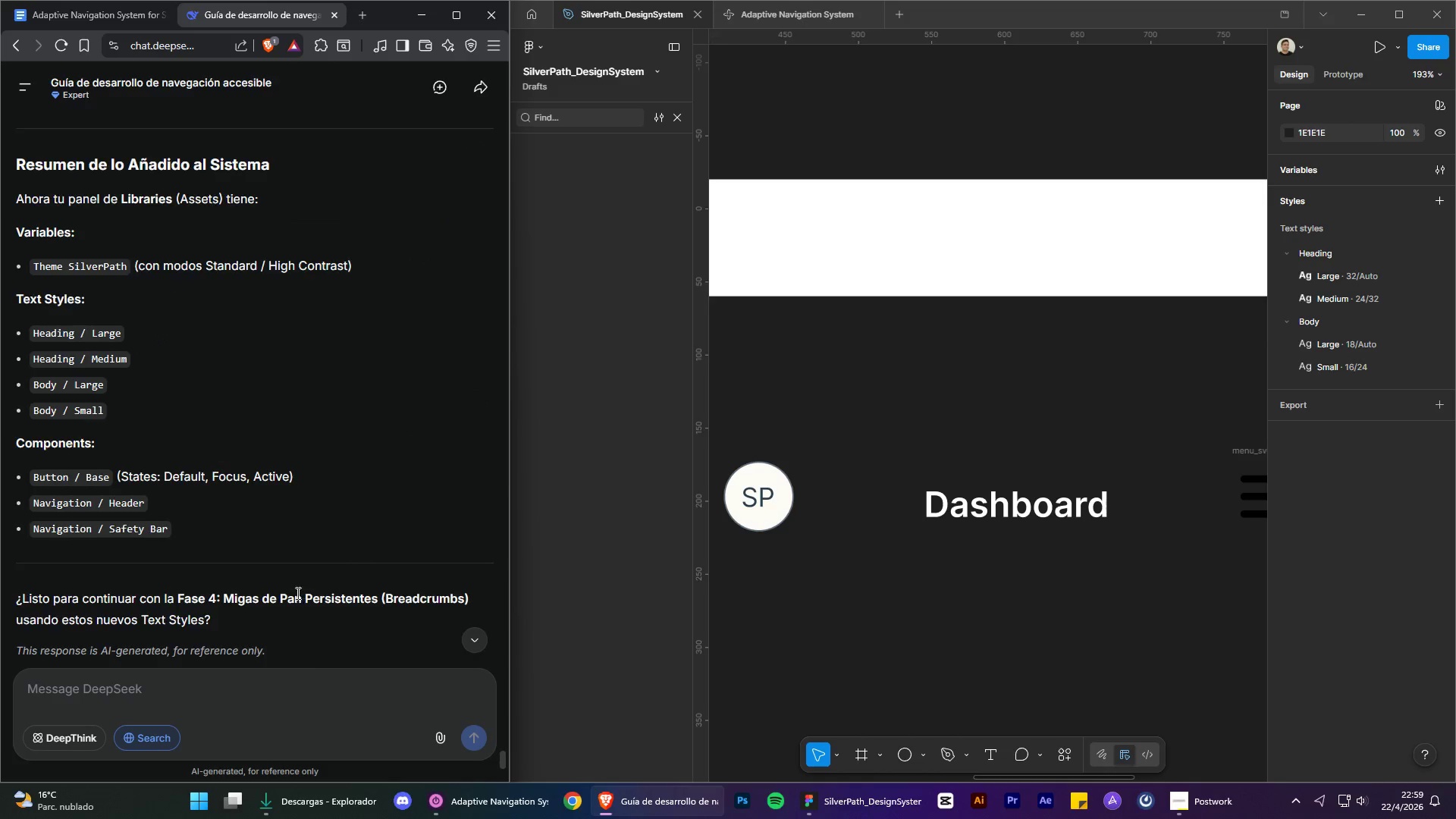 
scroll: coordinate [299, 602], scroll_direction: down, amount: 11.0
 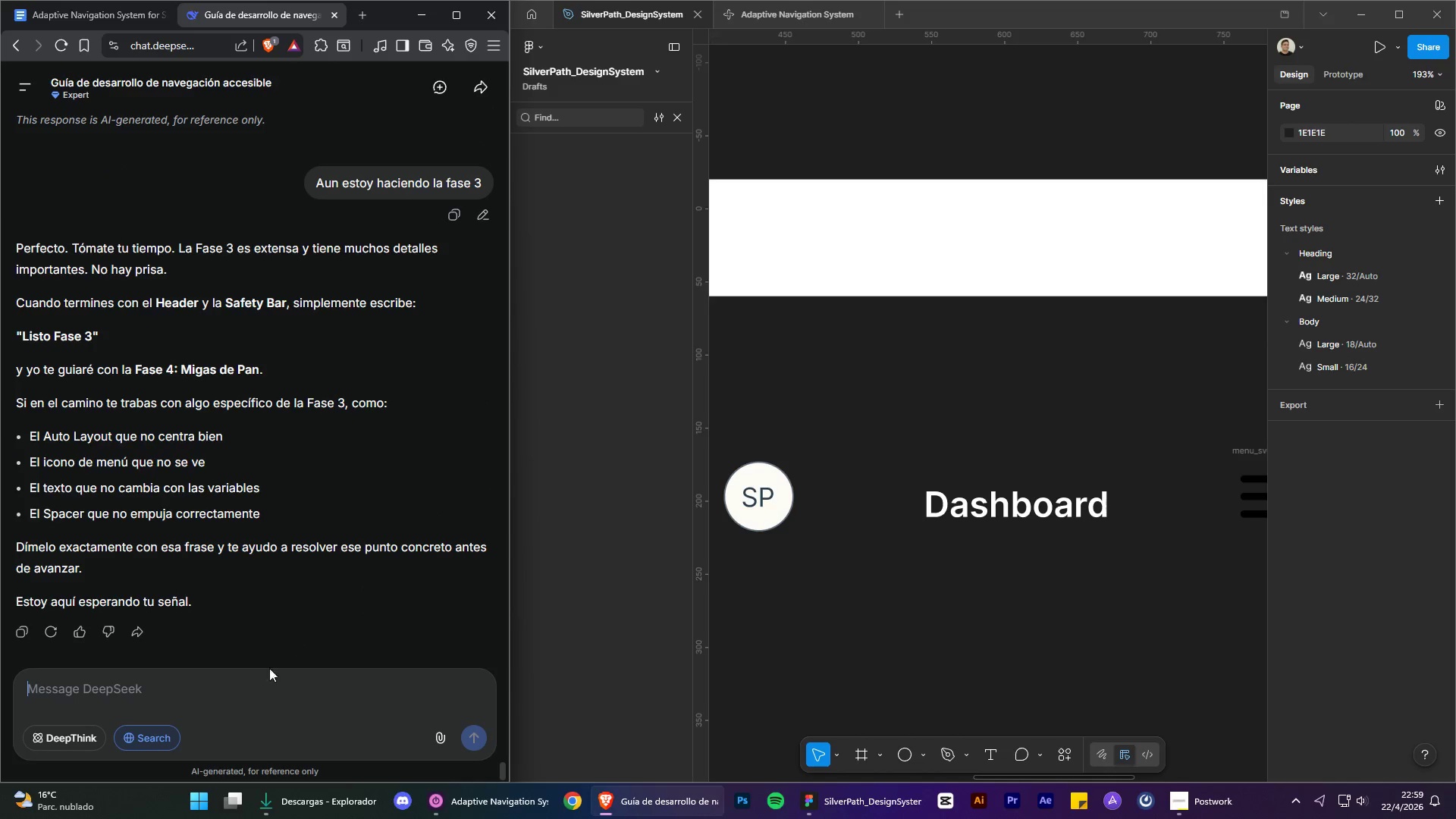 
left_click([222, 701])
 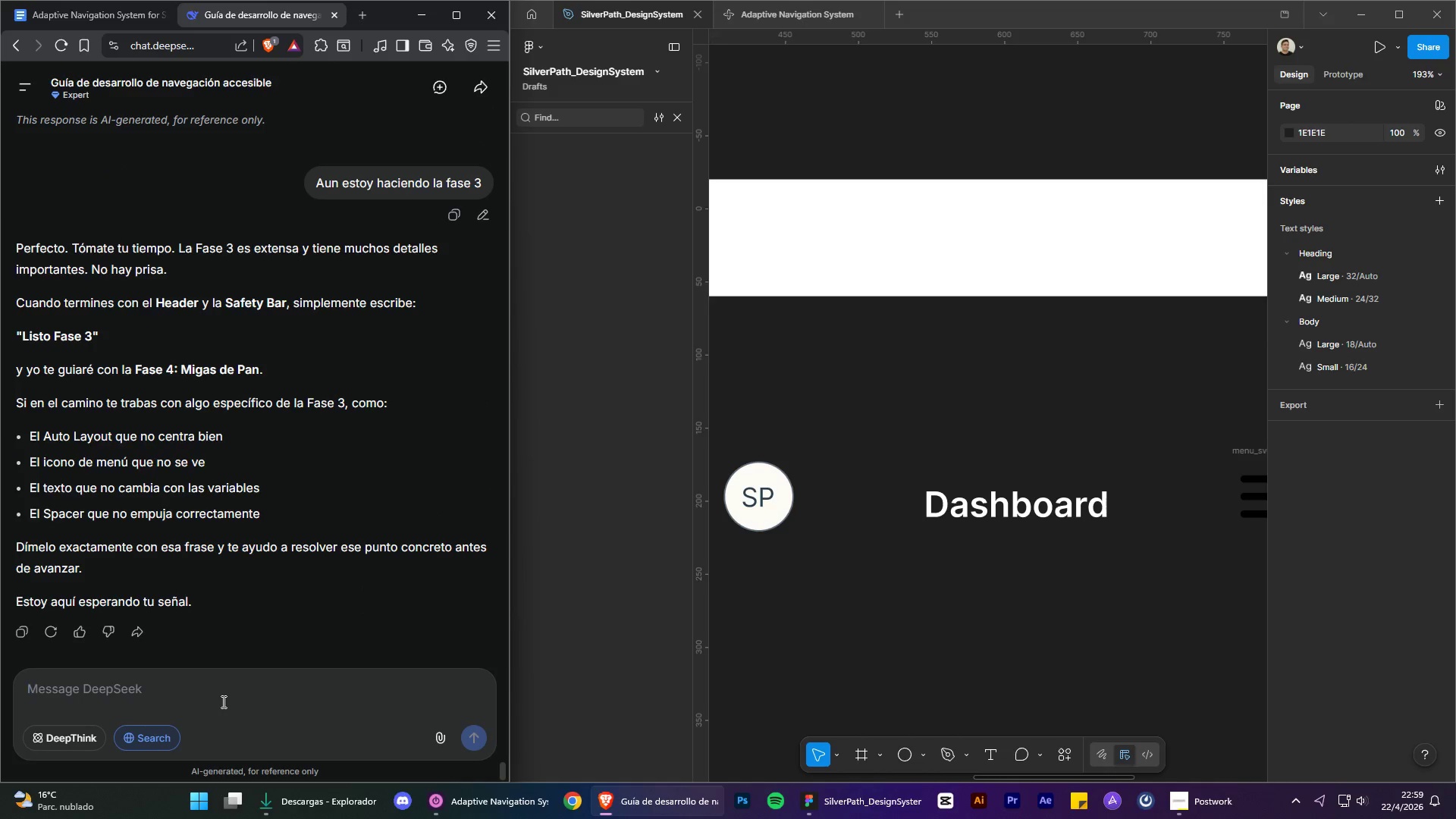 
type(Dame la fae 3 )
key(Backspace)
key(Backspace)
key(Backspace)
key(Backspace)
type(se 3 asi no vuelvo arriba)
 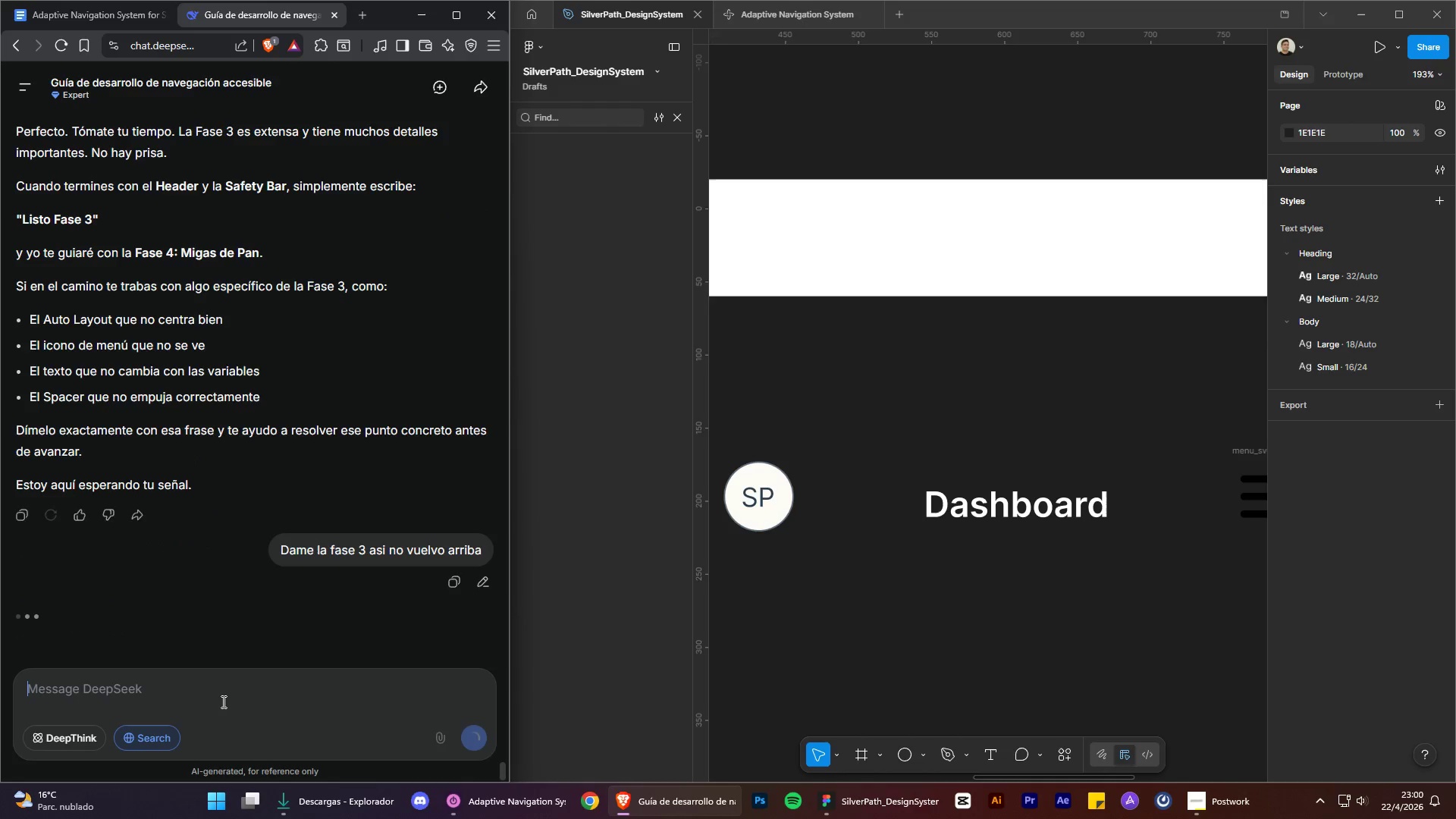 
key(Enter)
 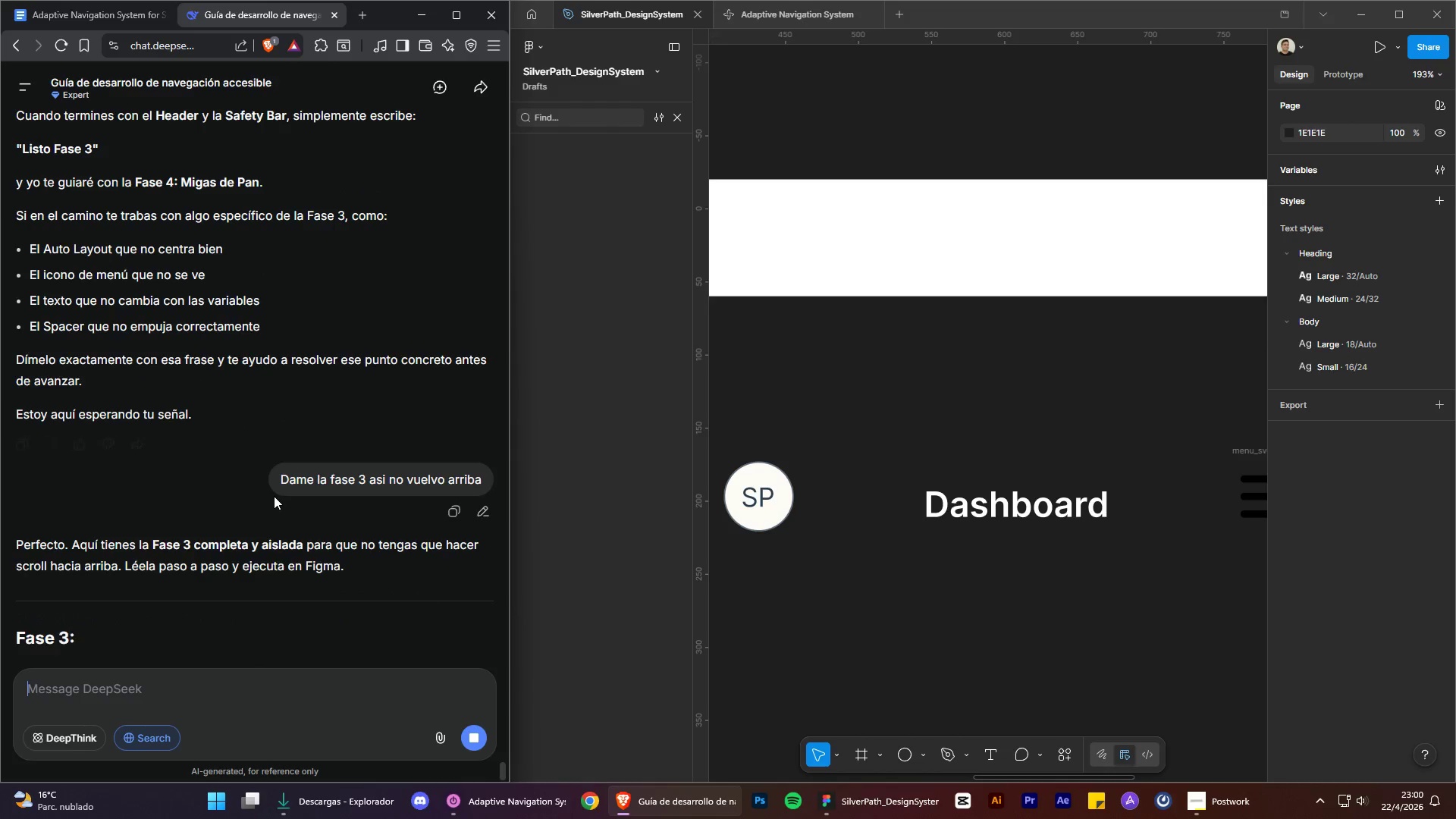 
scroll: coordinate [292, 561], scroll_direction: up, amount: 1.0
 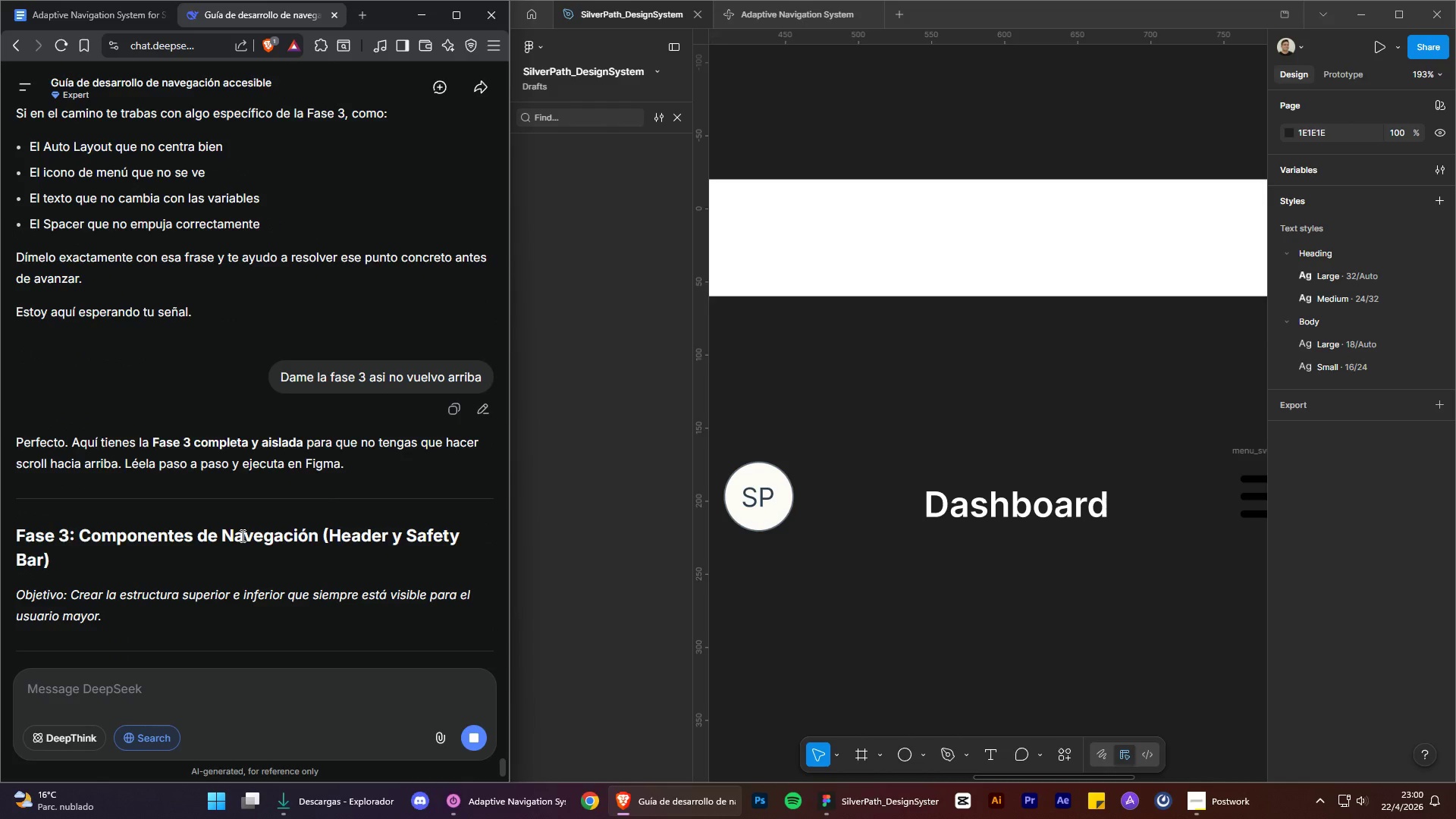 
scroll: coordinate [351, 472], scroll_direction: down, amount: 6.0
 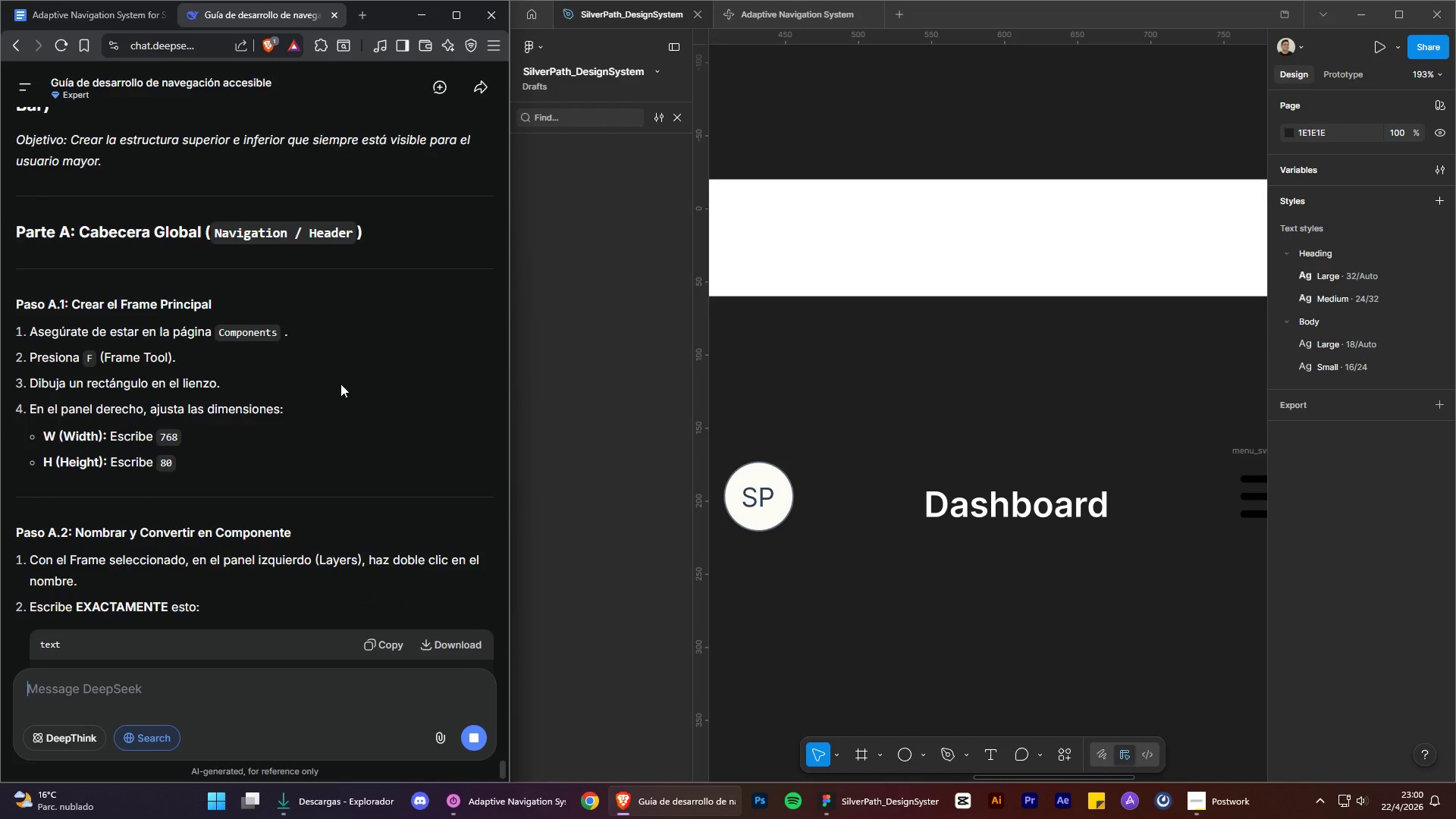 
scroll: coordinate [327, 381], scroll_direction: up, amount: 1.0
 